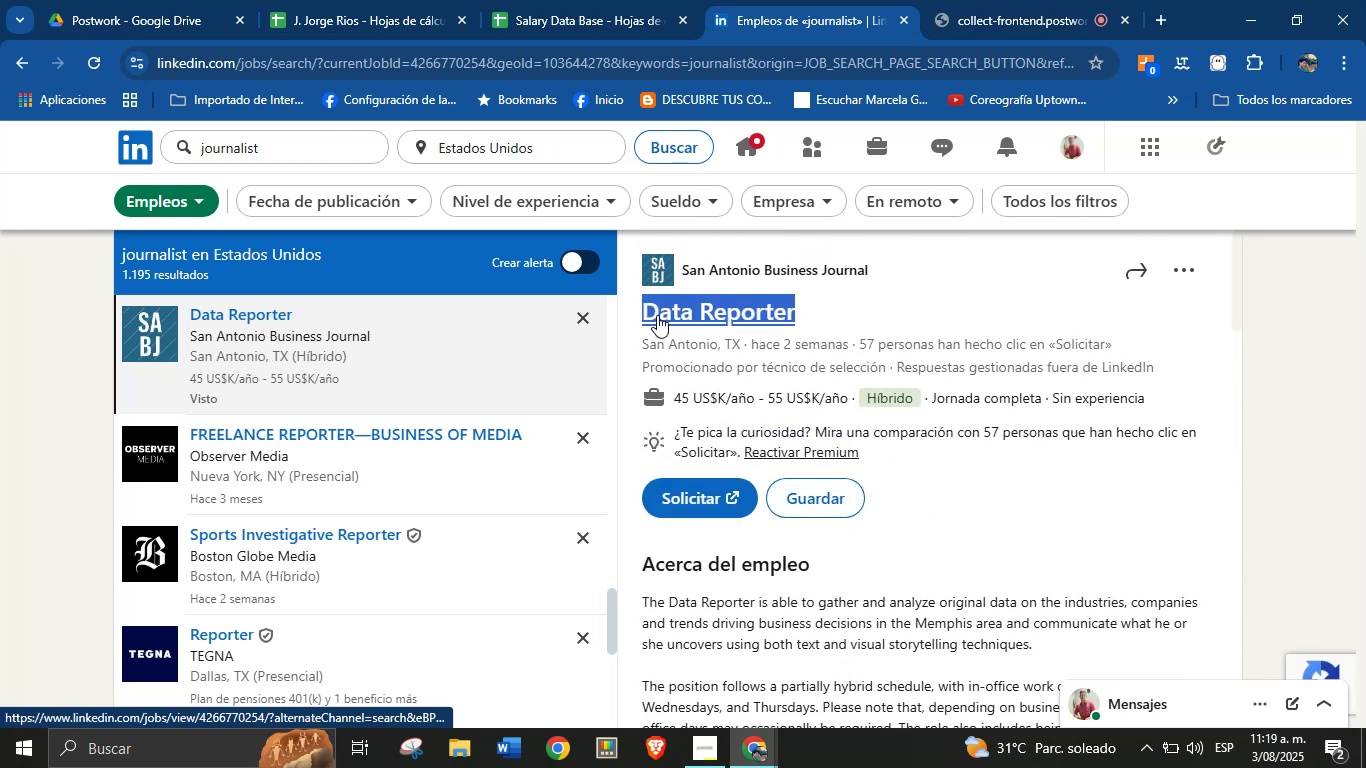 
key(Alt+Control+C)
 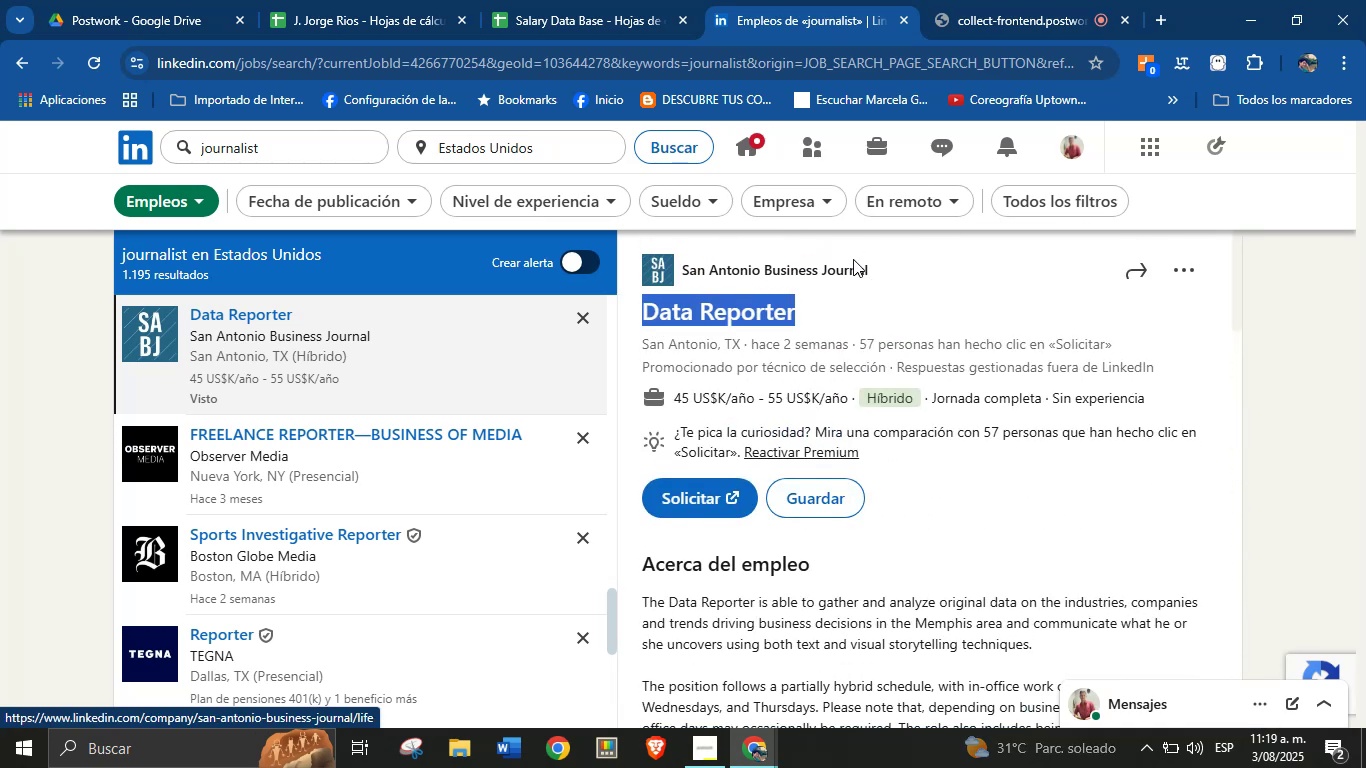 
left_click_drag(start_coordinate=[890, 266], to_coordinate=[684, 276])
 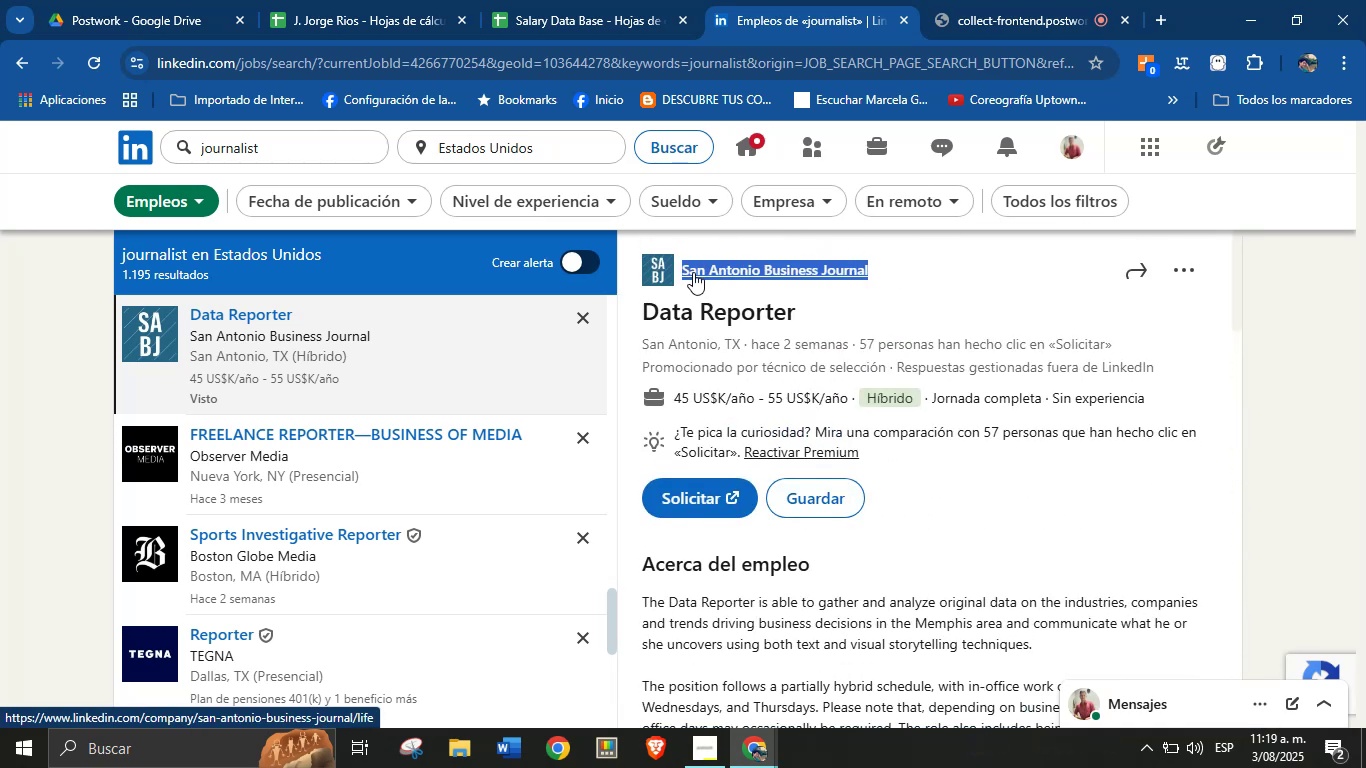 
key(Alt+AltLeft)
 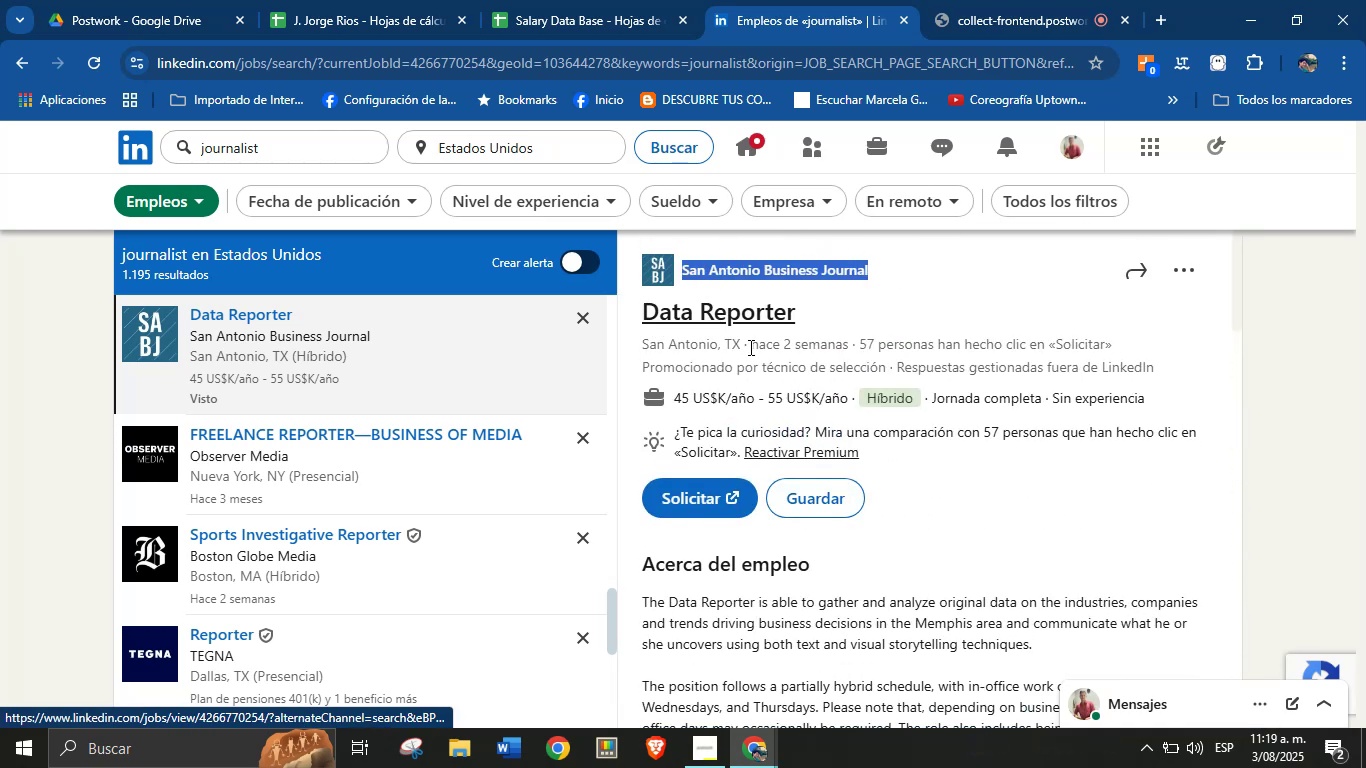 
key(Alt+Control+ControlLeft)
 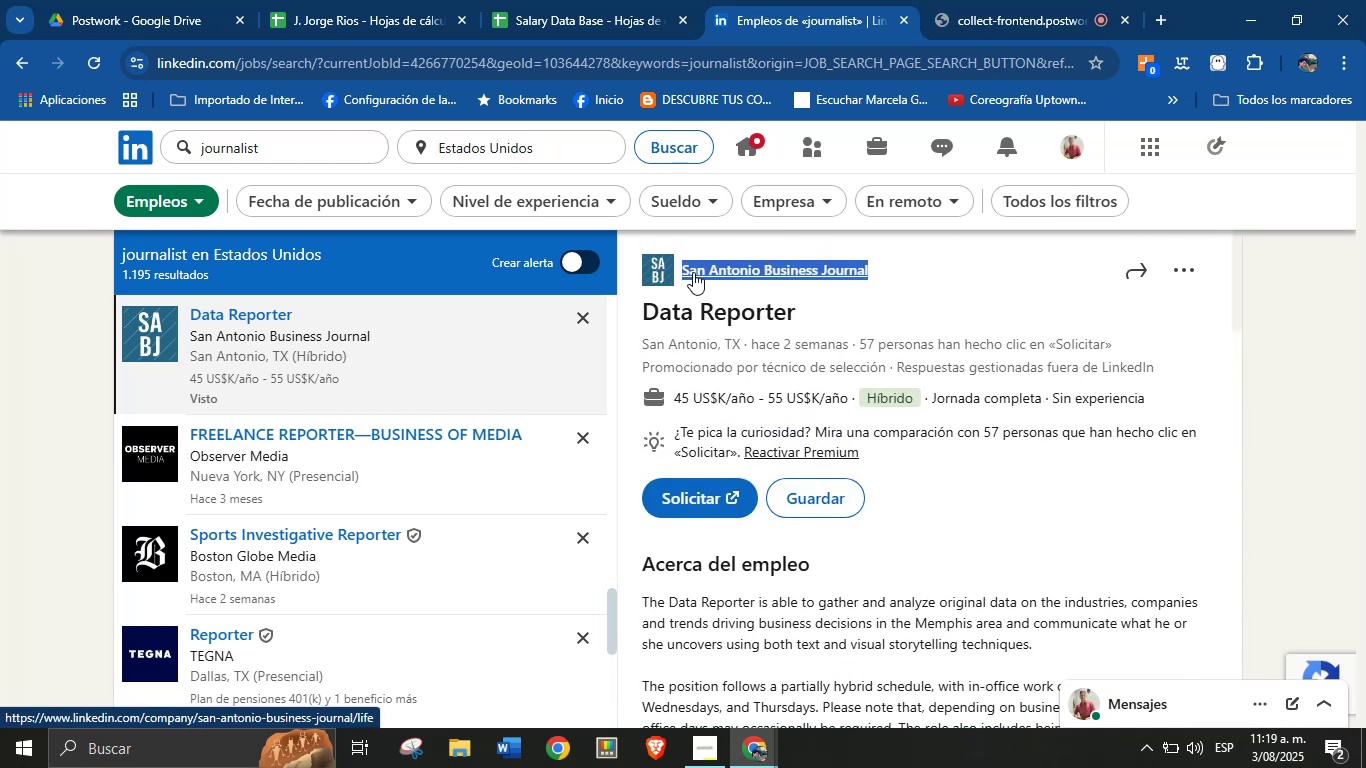 
key(Alt+Control+C)
 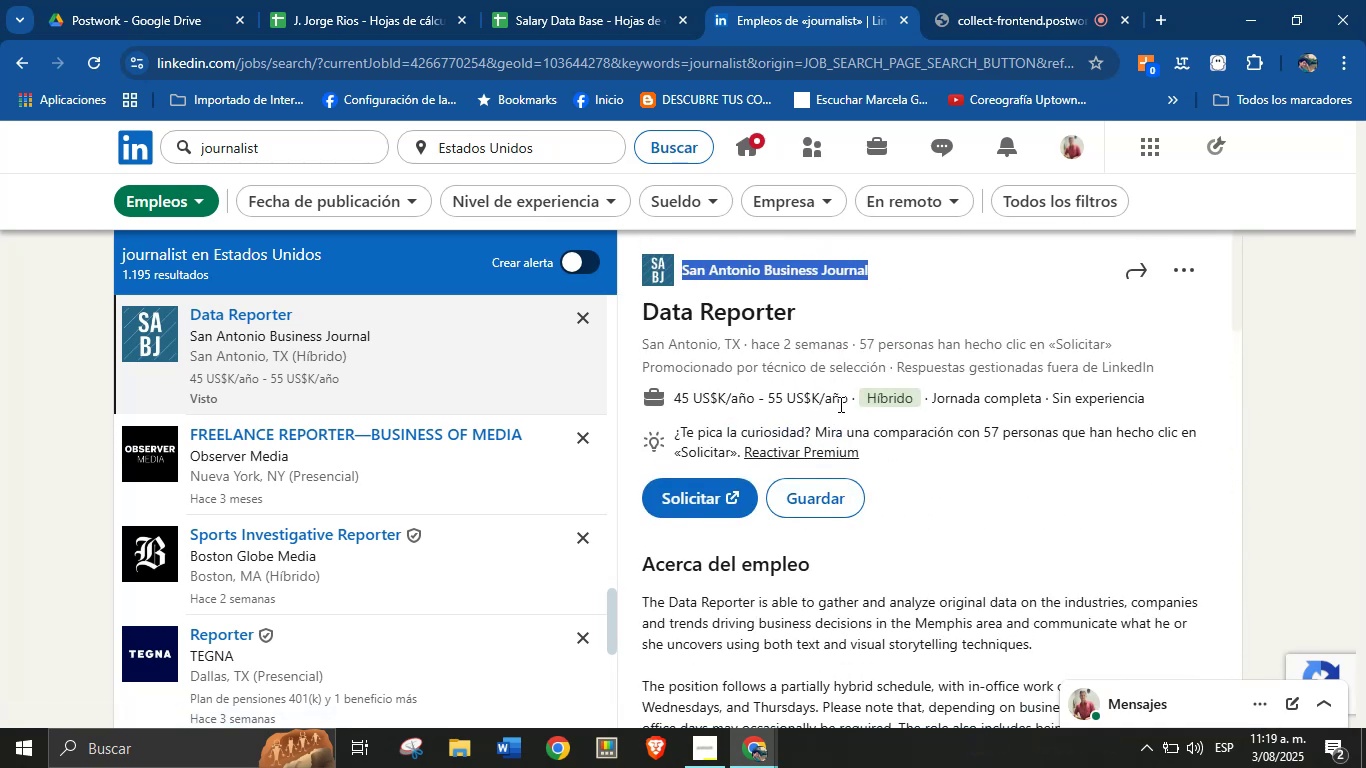 
left_click_drag(start_coordinate=[846, 399], to_coordinate=[676, 394])
 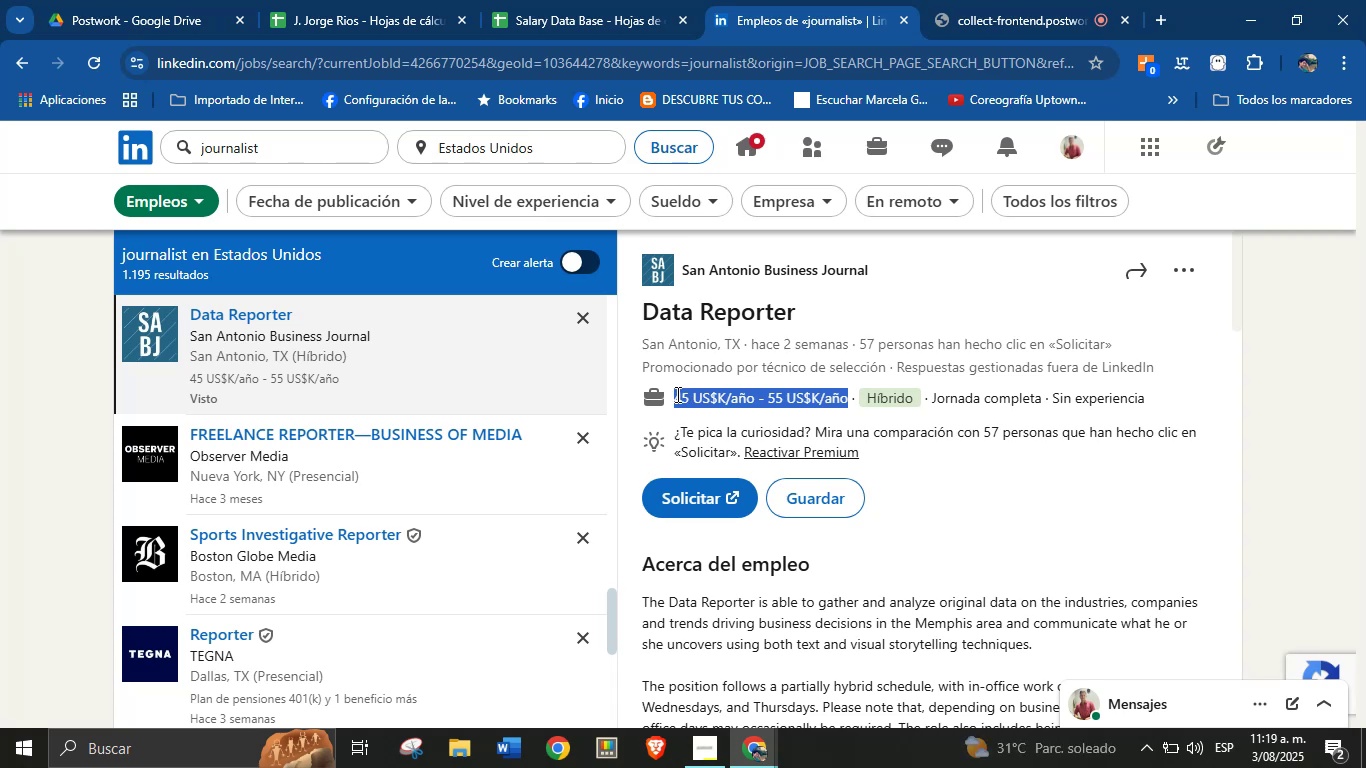 
key(Alt+Control+ControlLeft)
 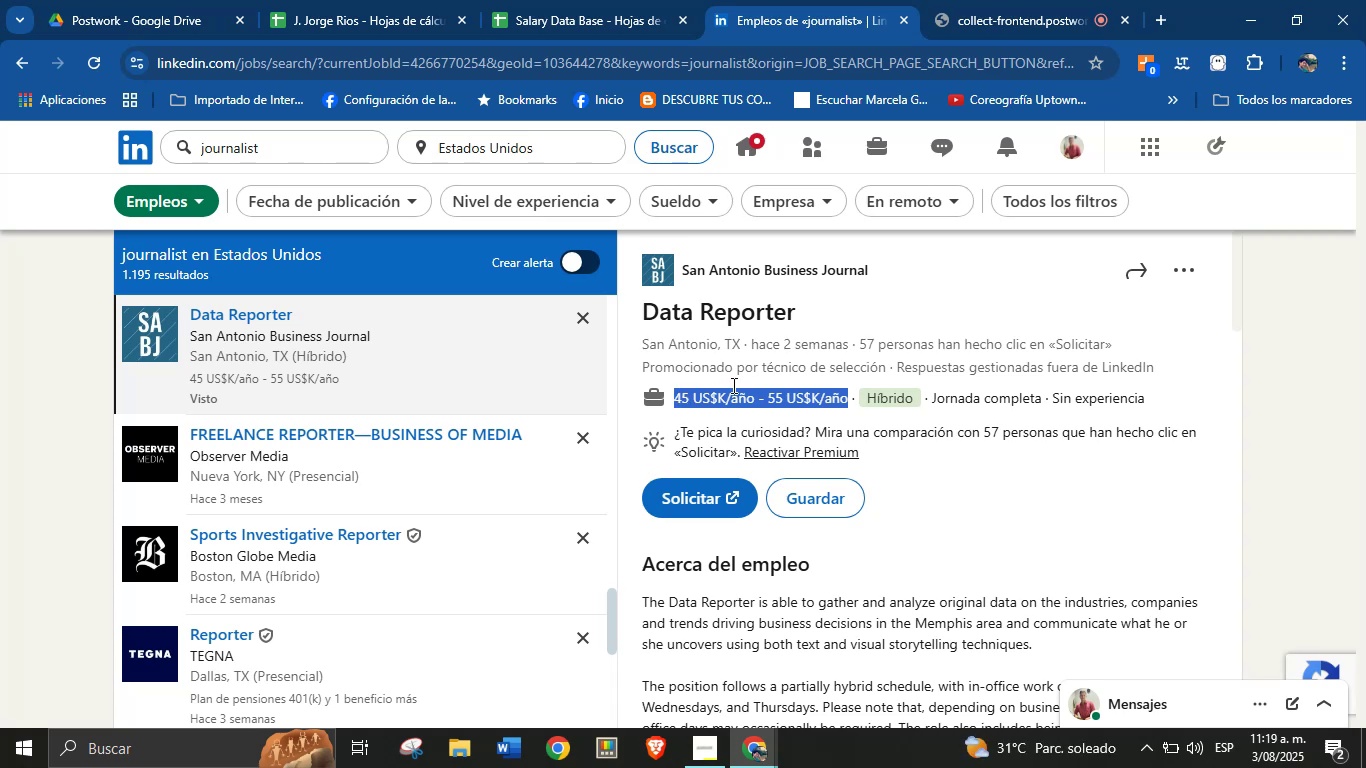 
key(Alt+AltLeft)
 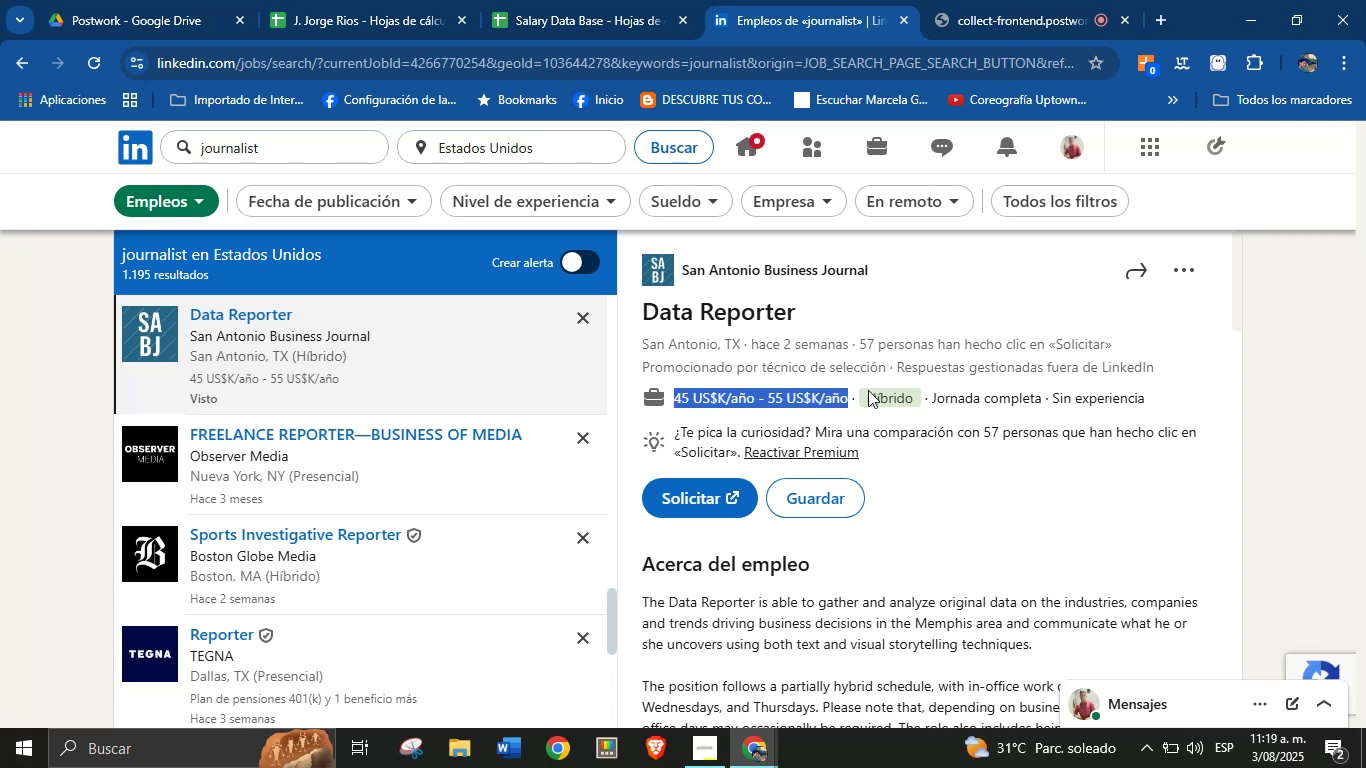 
key(Alt+Control+C)
 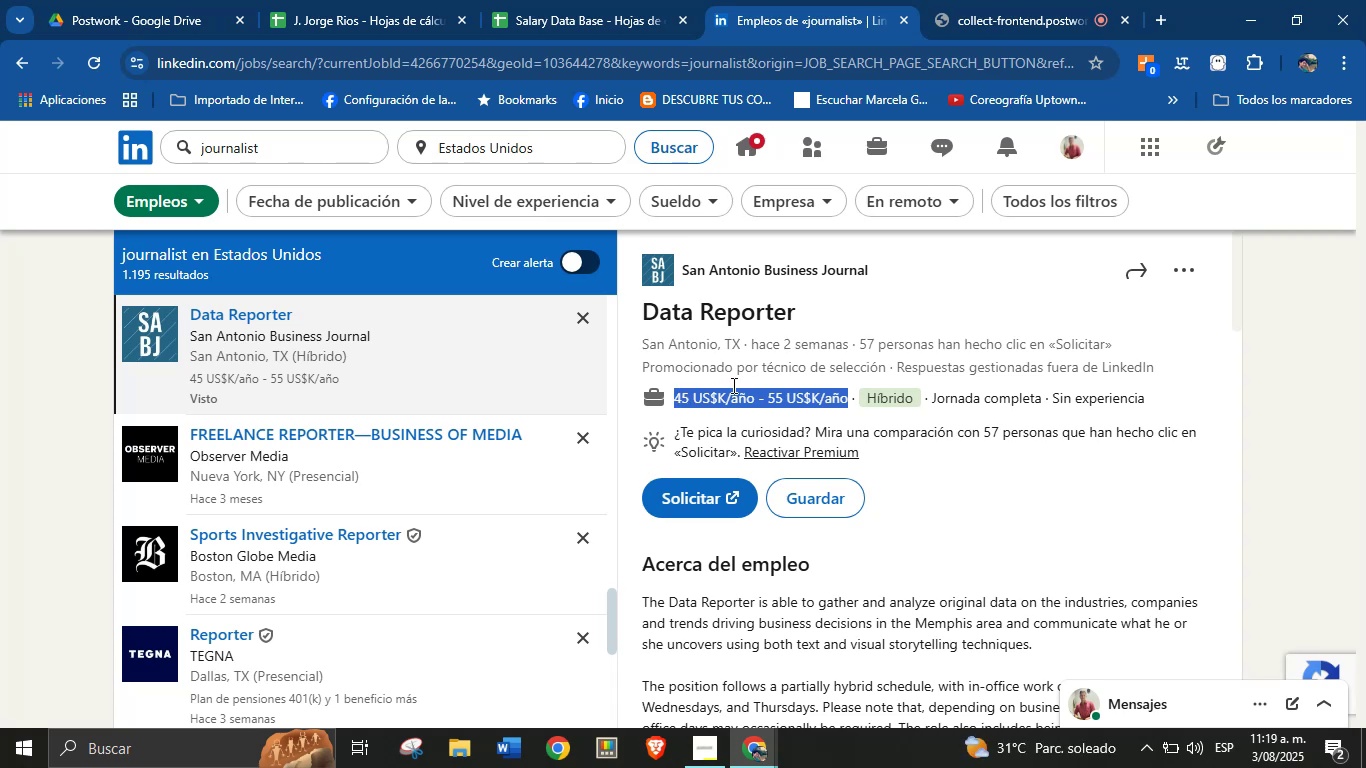 
scroll: coordinate [889, 490], scroll_direction: down, amount: 3.0
 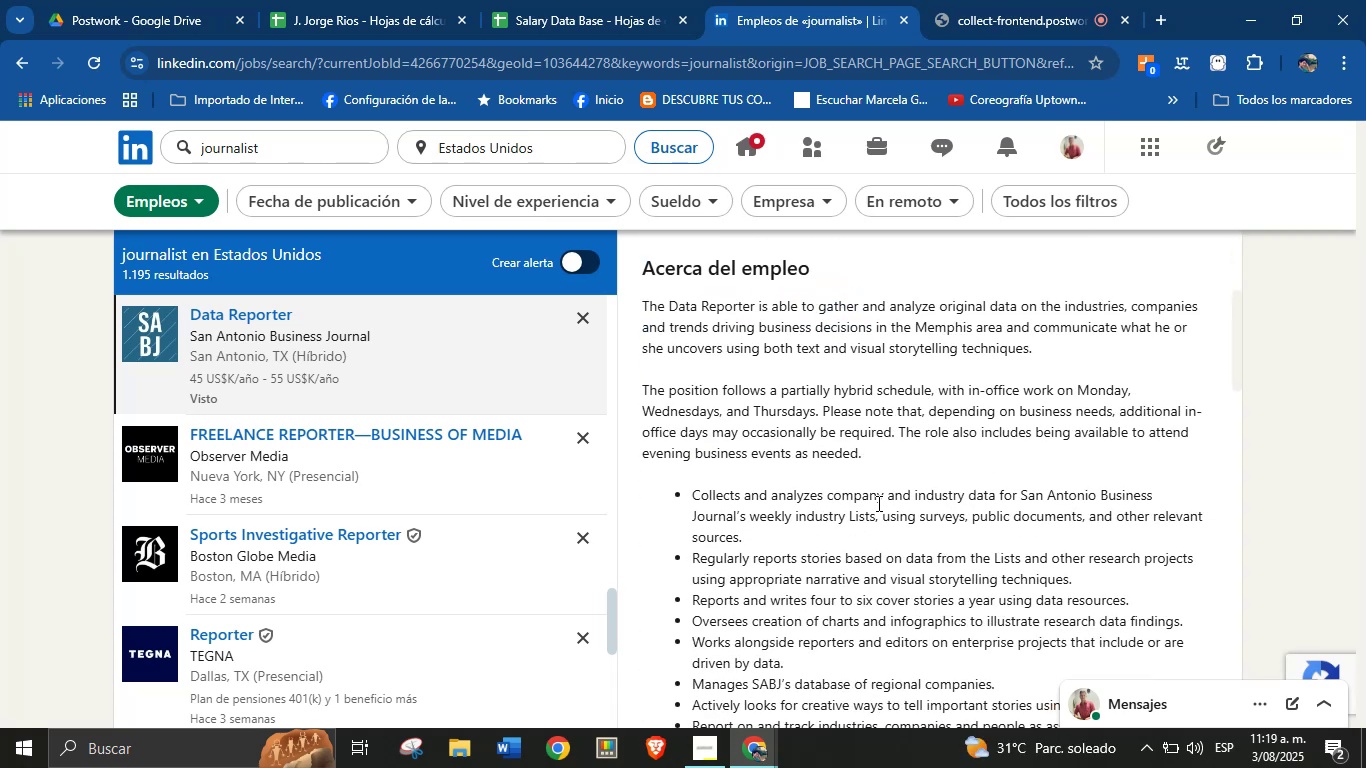 
left_click([877, 503])
 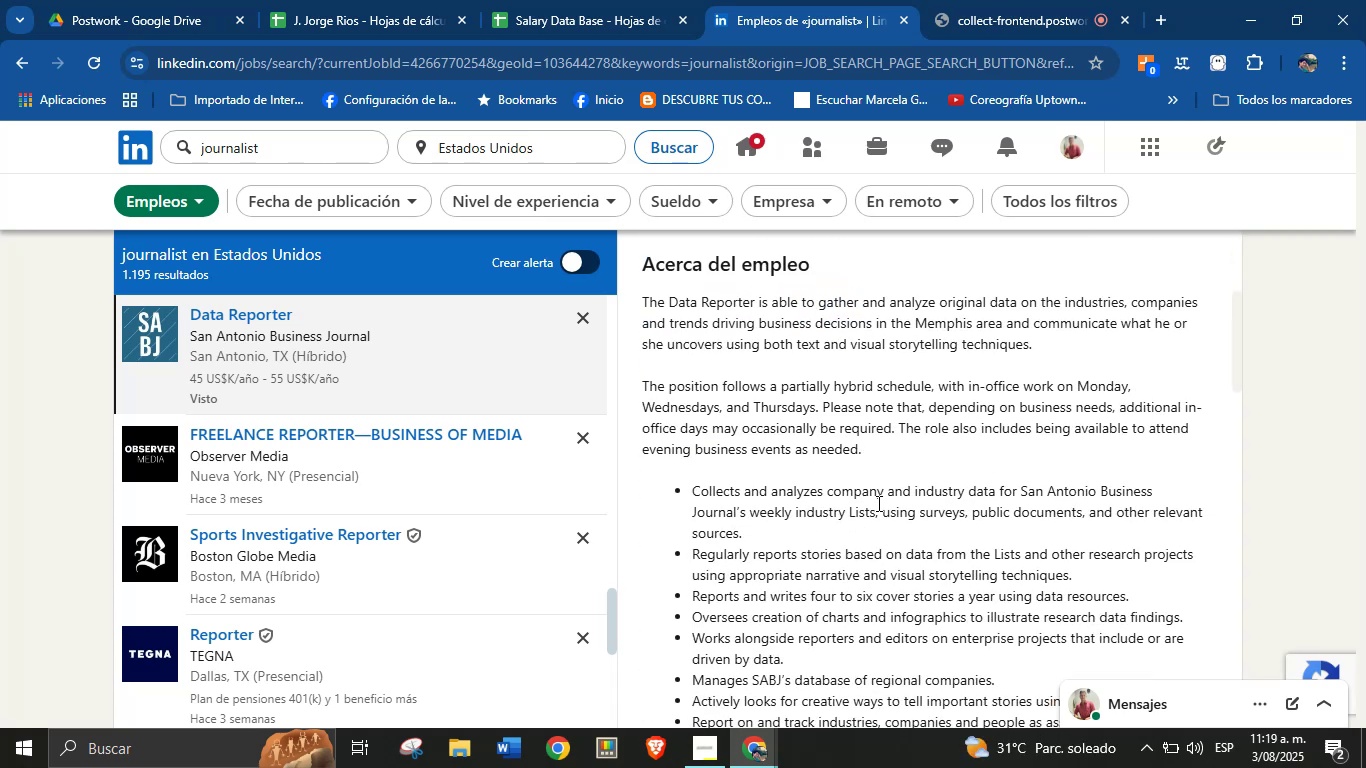 
scroll: coordinate [813, 499], scroll_direction: down, amount: 6.0
 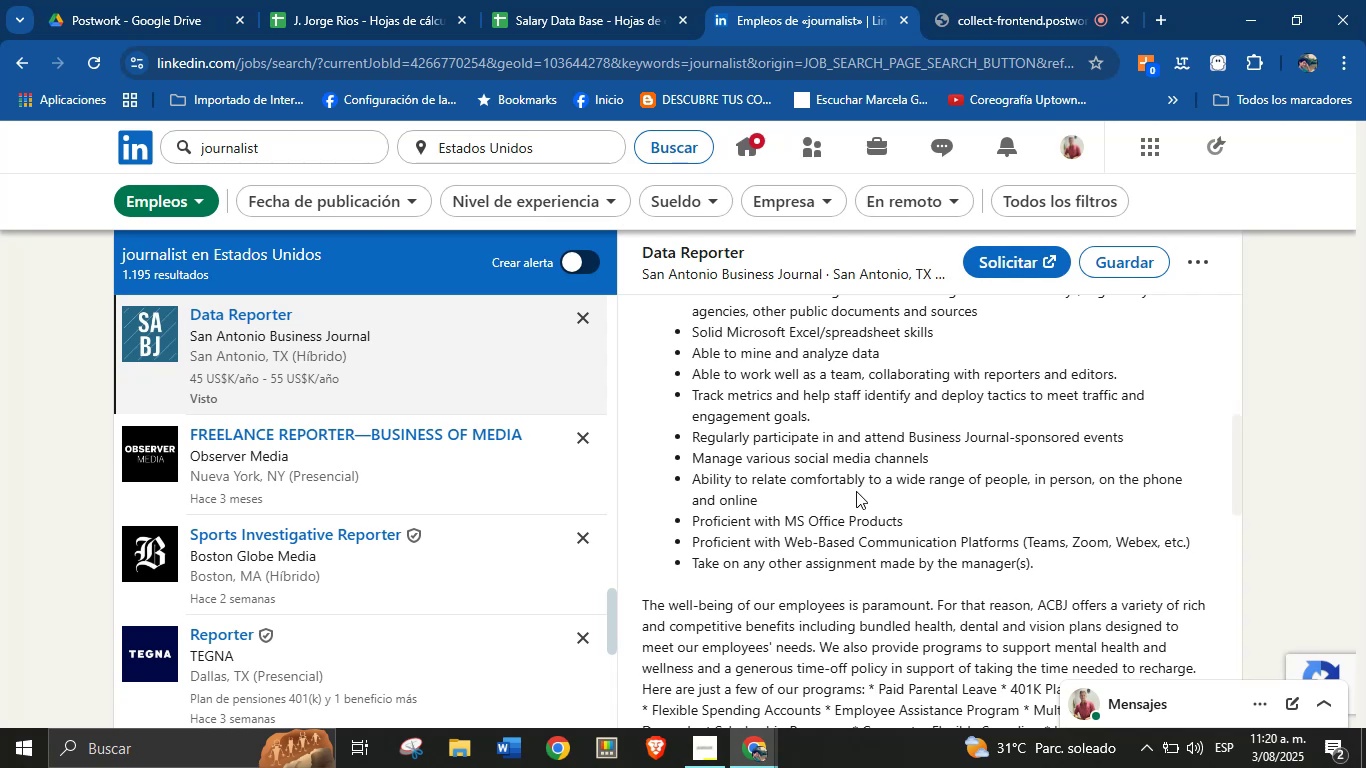 
wait(19.76)
 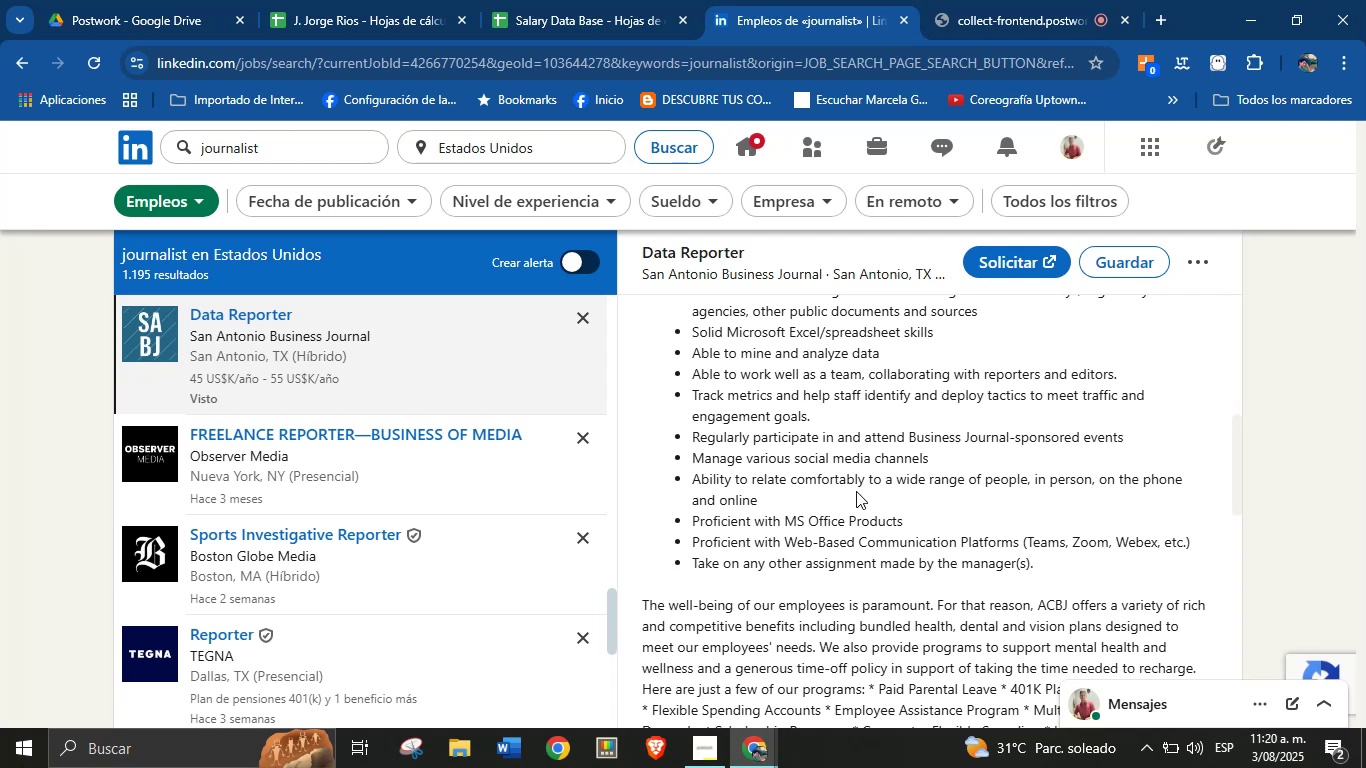 
scroll: coordinate [949, 500], scroll_direction: down, amount: 5.0
 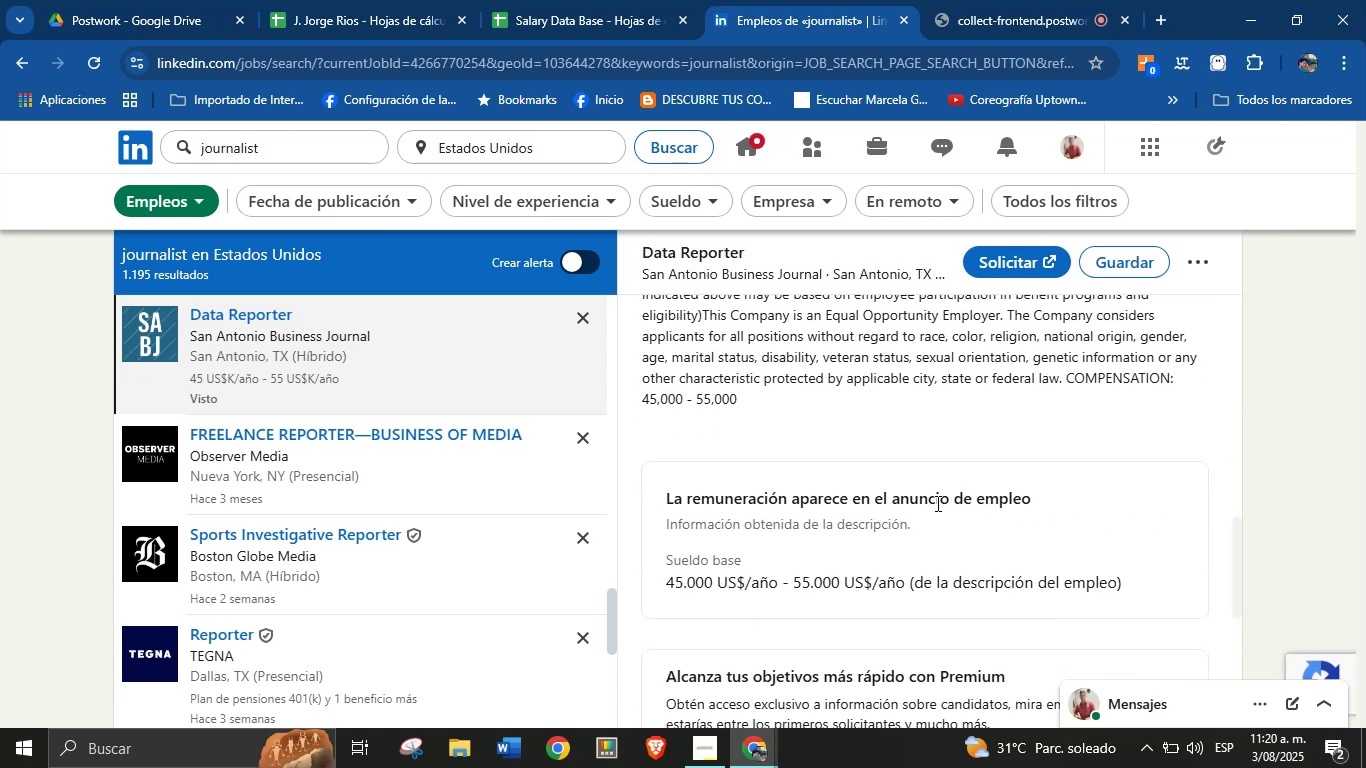 
scroll: coordinate [926, 505], scroll_direction: up, amount: 1.0
 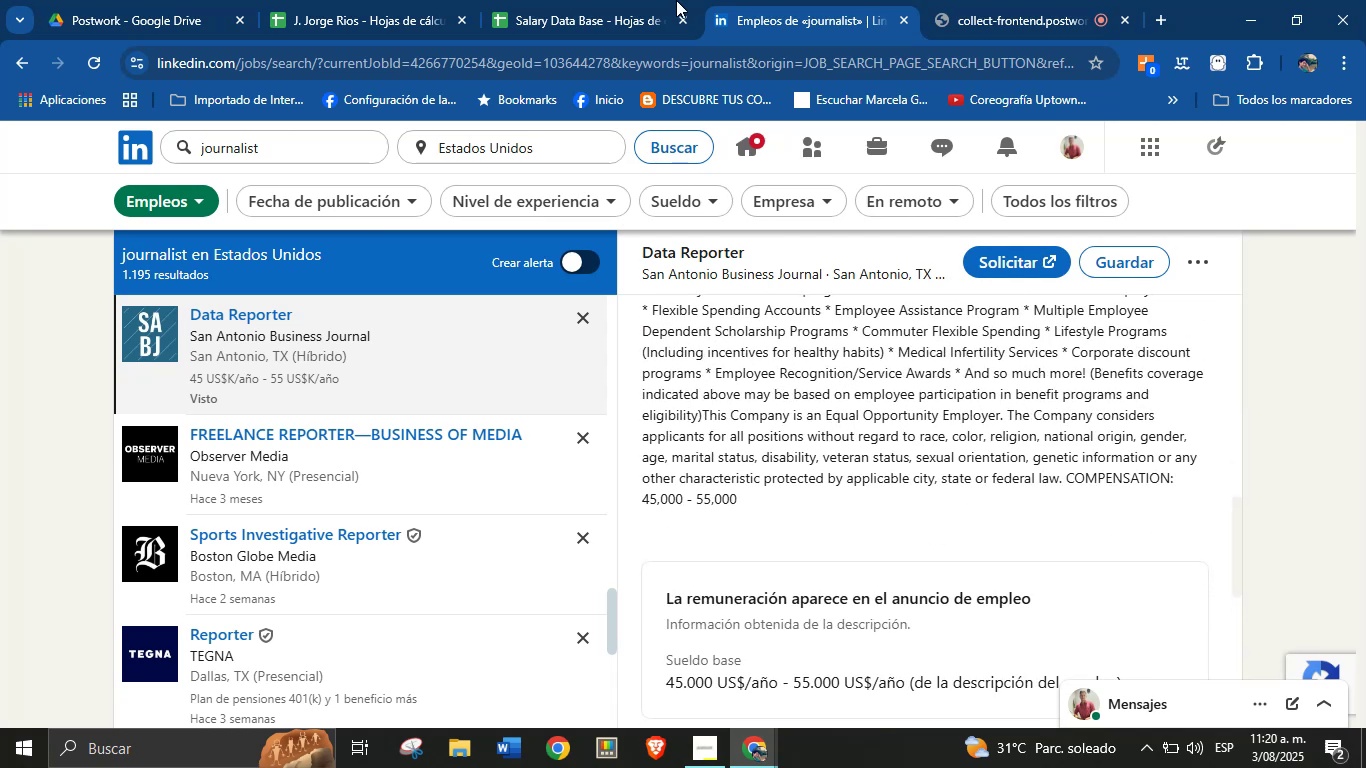 
left_click([622, 0])
 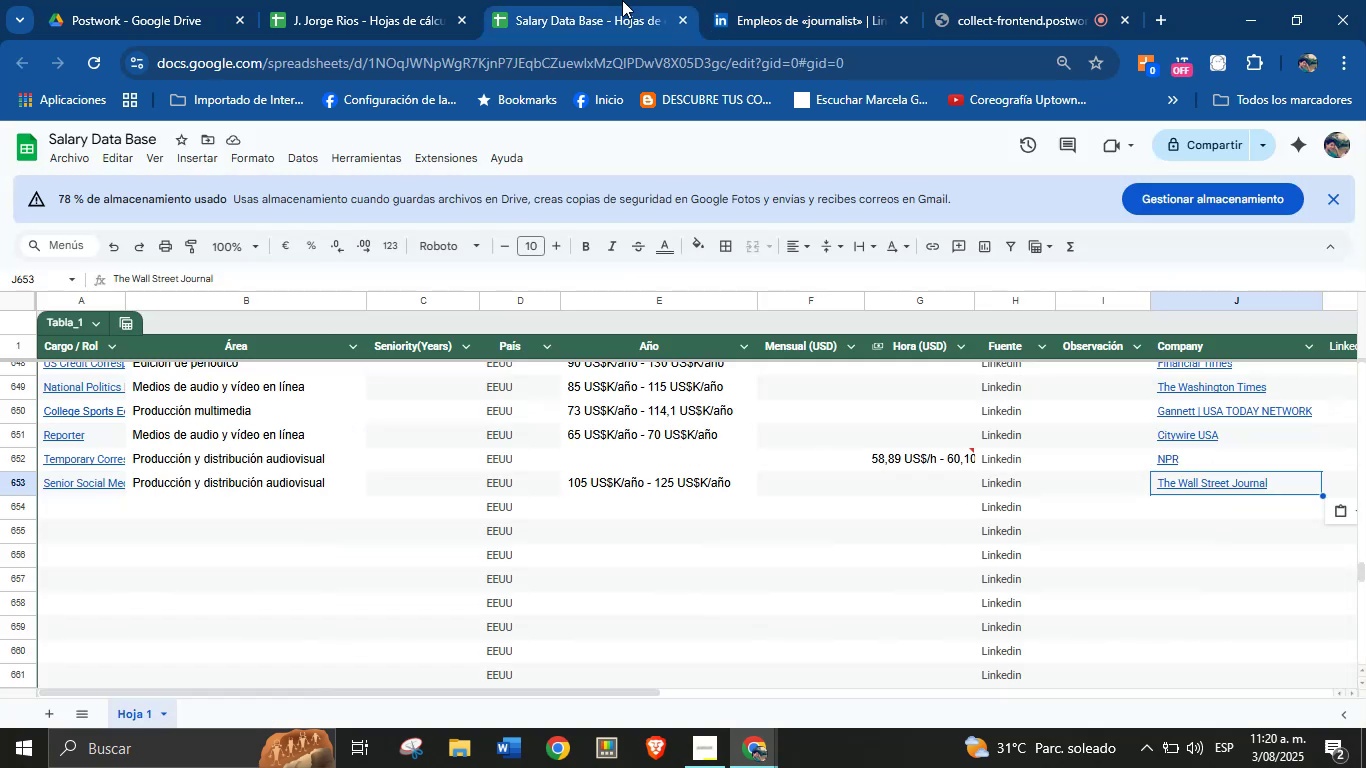 
left_click([755, 0])
 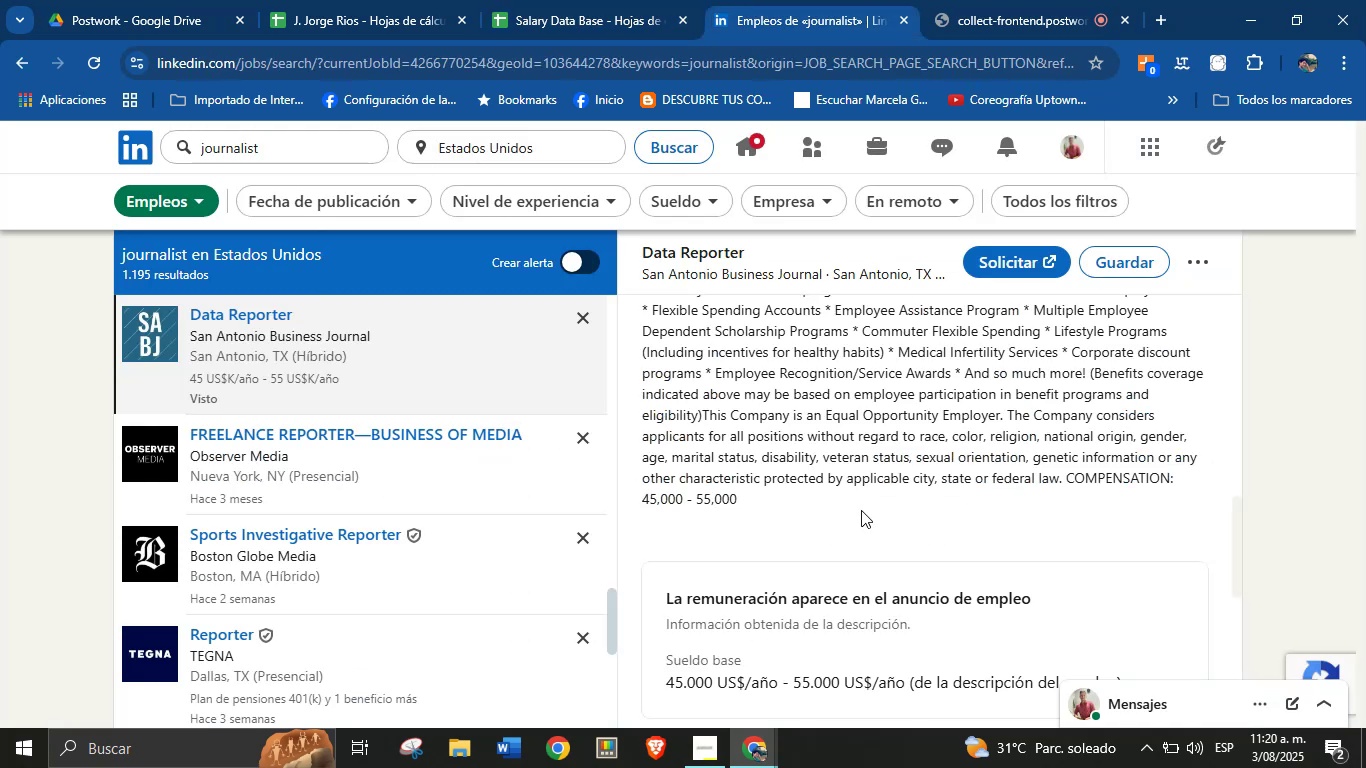 
scroll: coordinate [834, 450], scroll_direction: up, amount: 5.0
 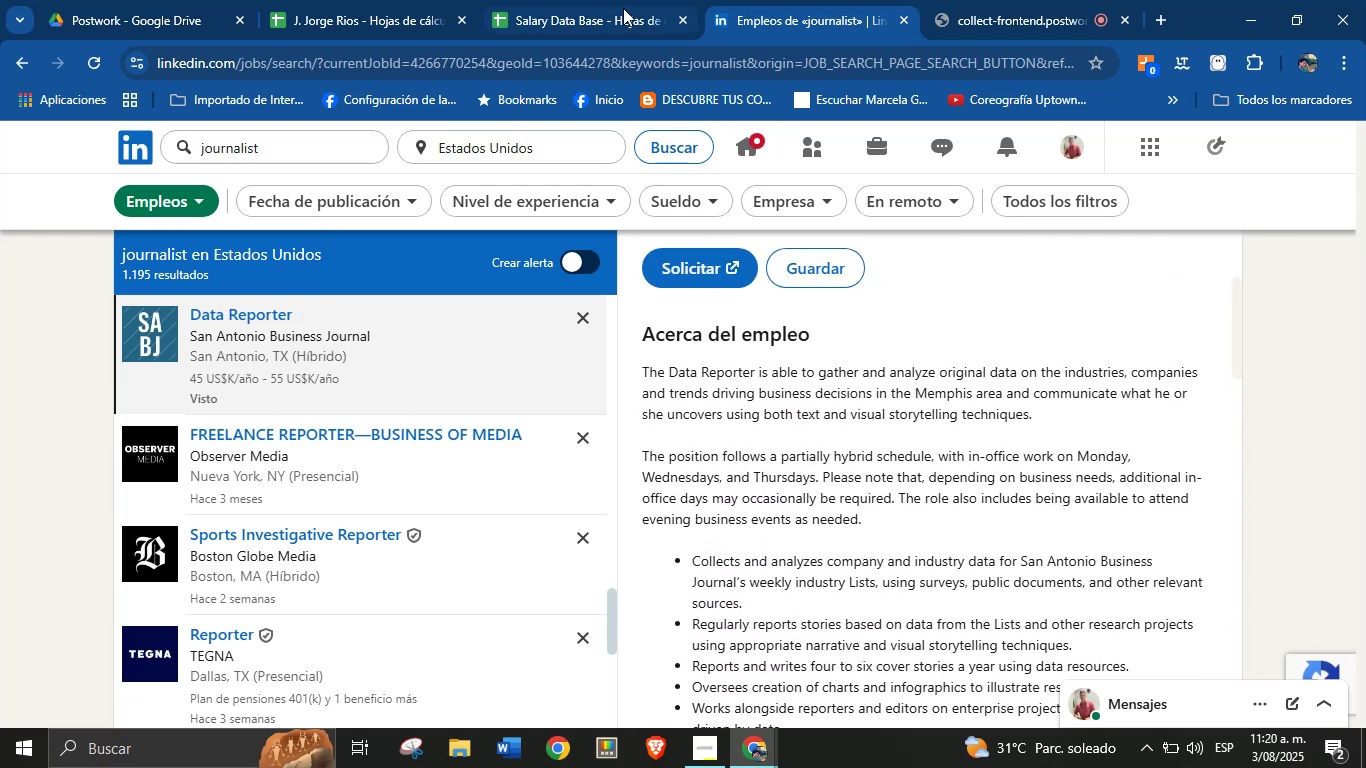 
left_click([632, 0])
 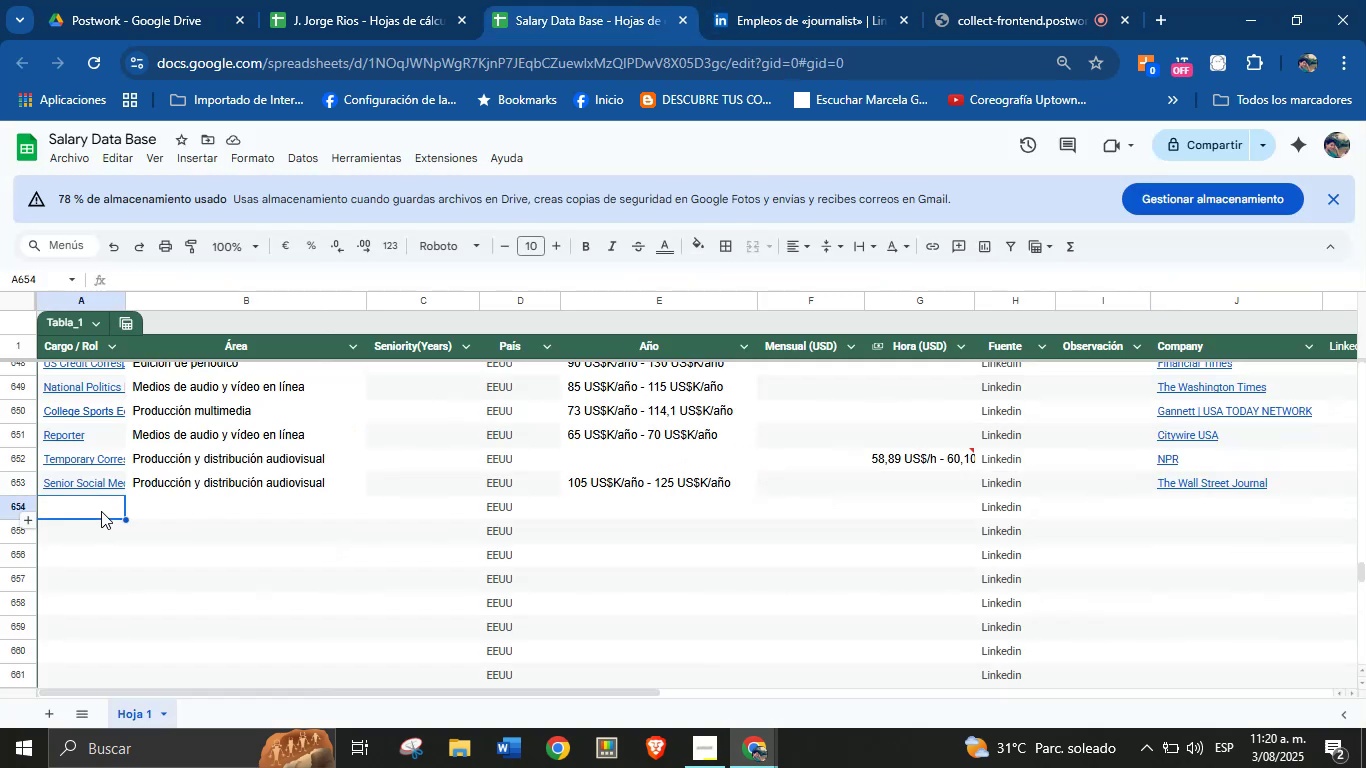 
left_click([744, 0])
 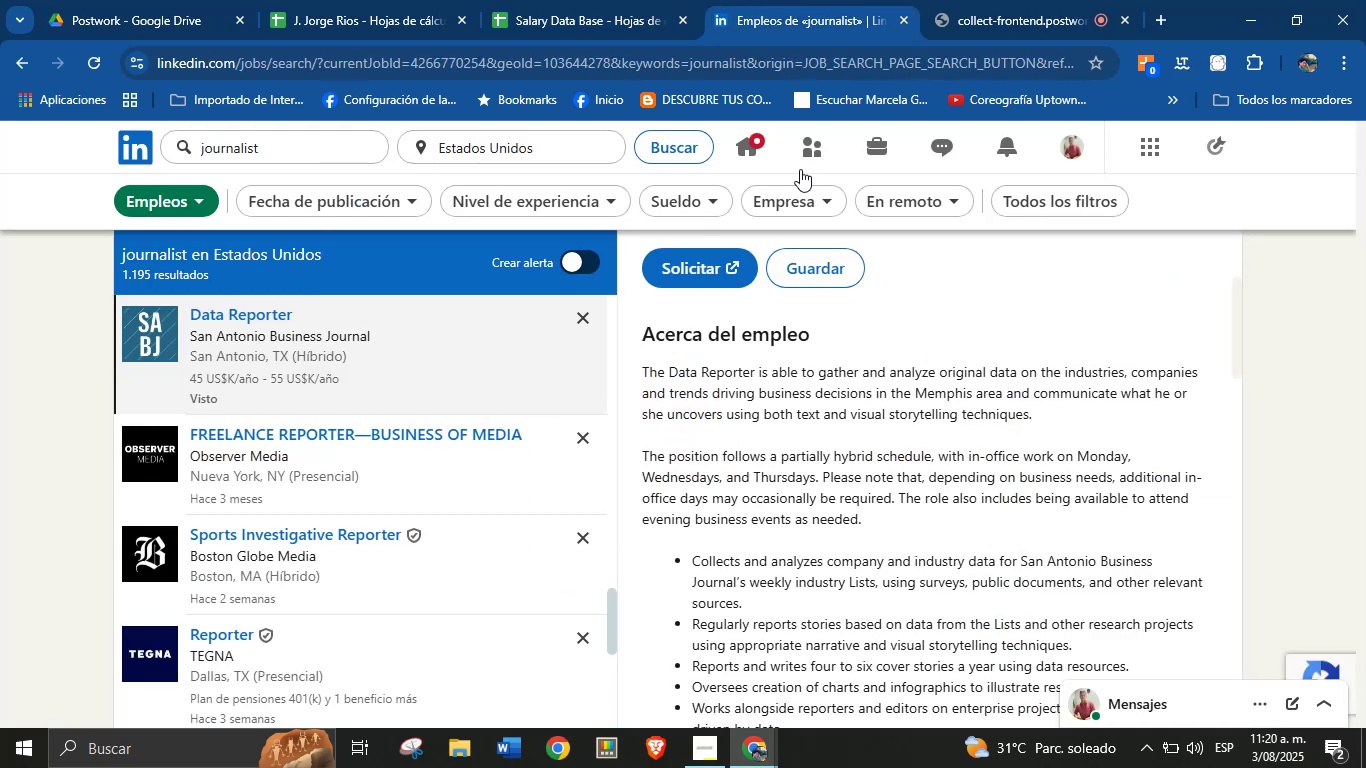 
scroll: coordinate [803, 429], scroll_direction: up, amount: 8.0
 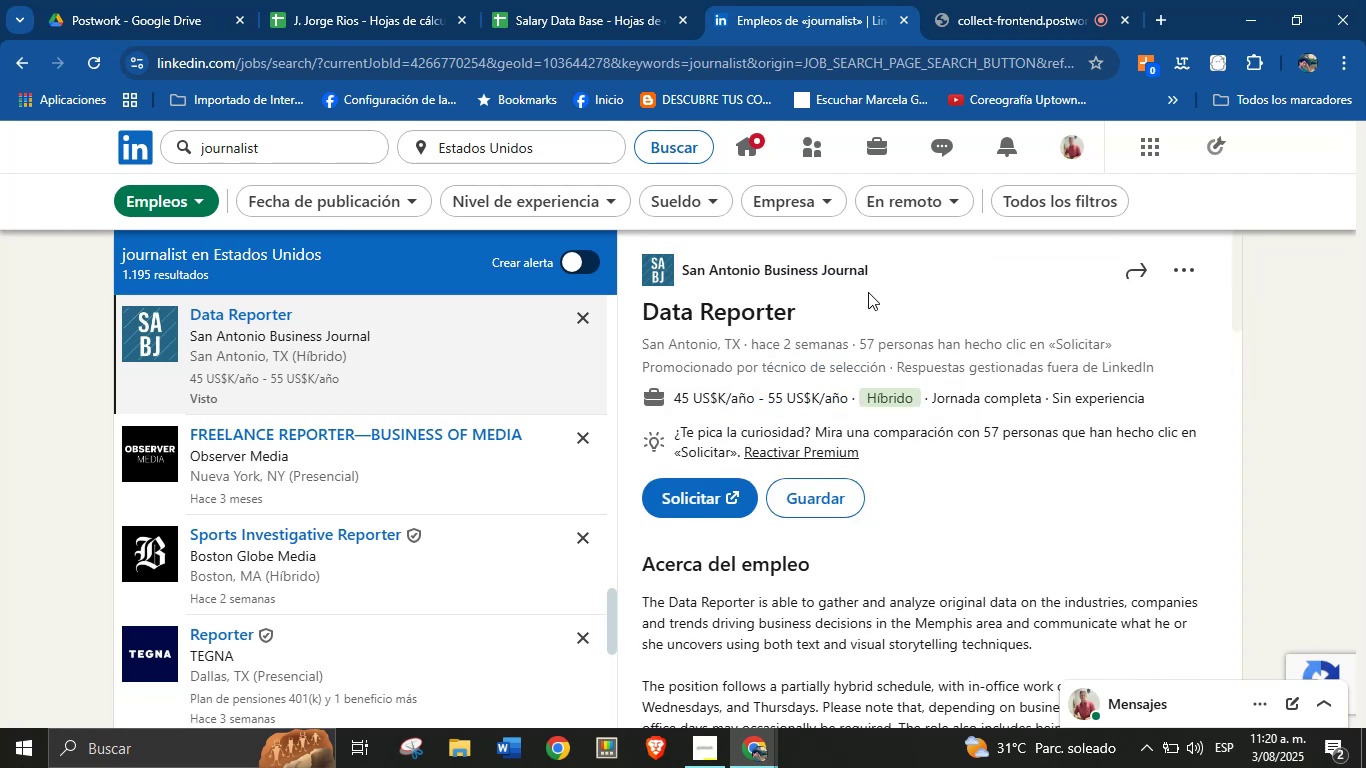 
left_click_drag(start_coordinate=[876, 274], to_coordinate=[682, 268])
 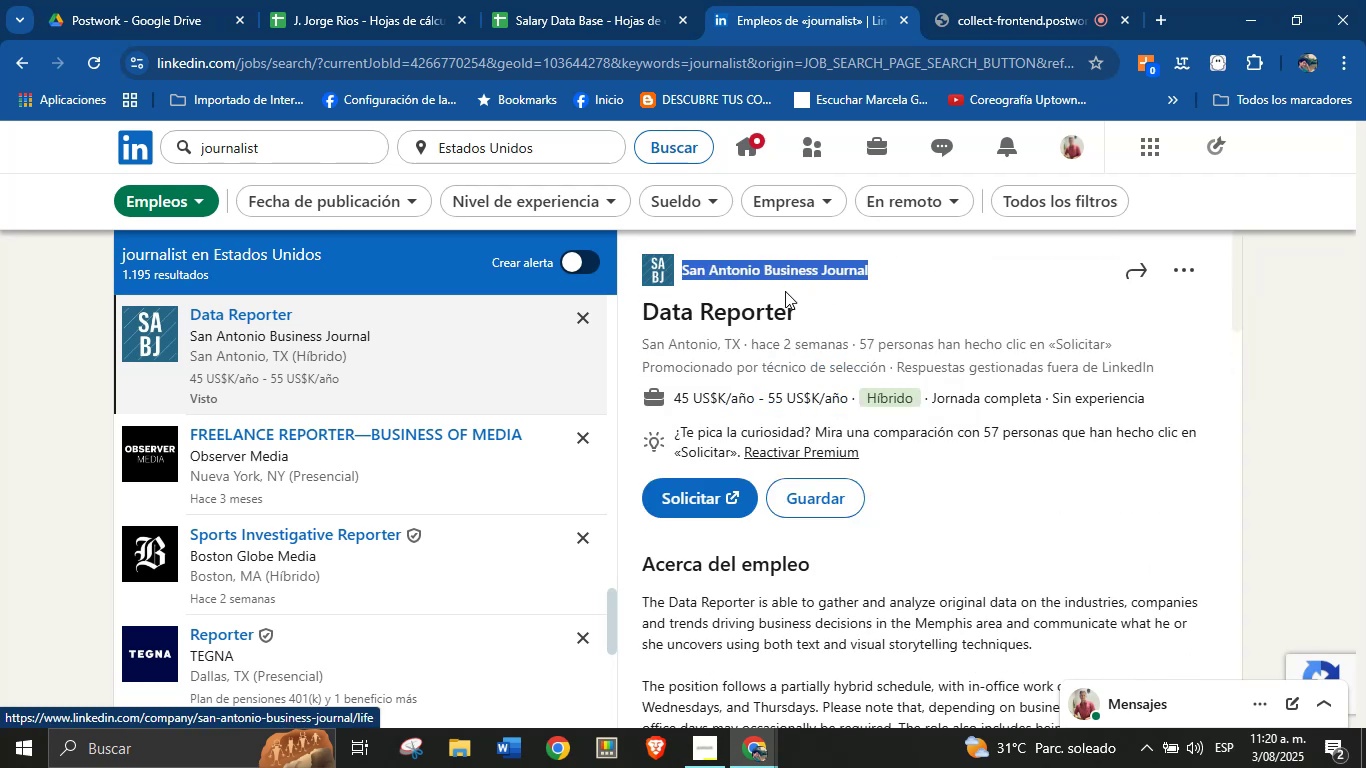 
key(Alt+AltLeft)
 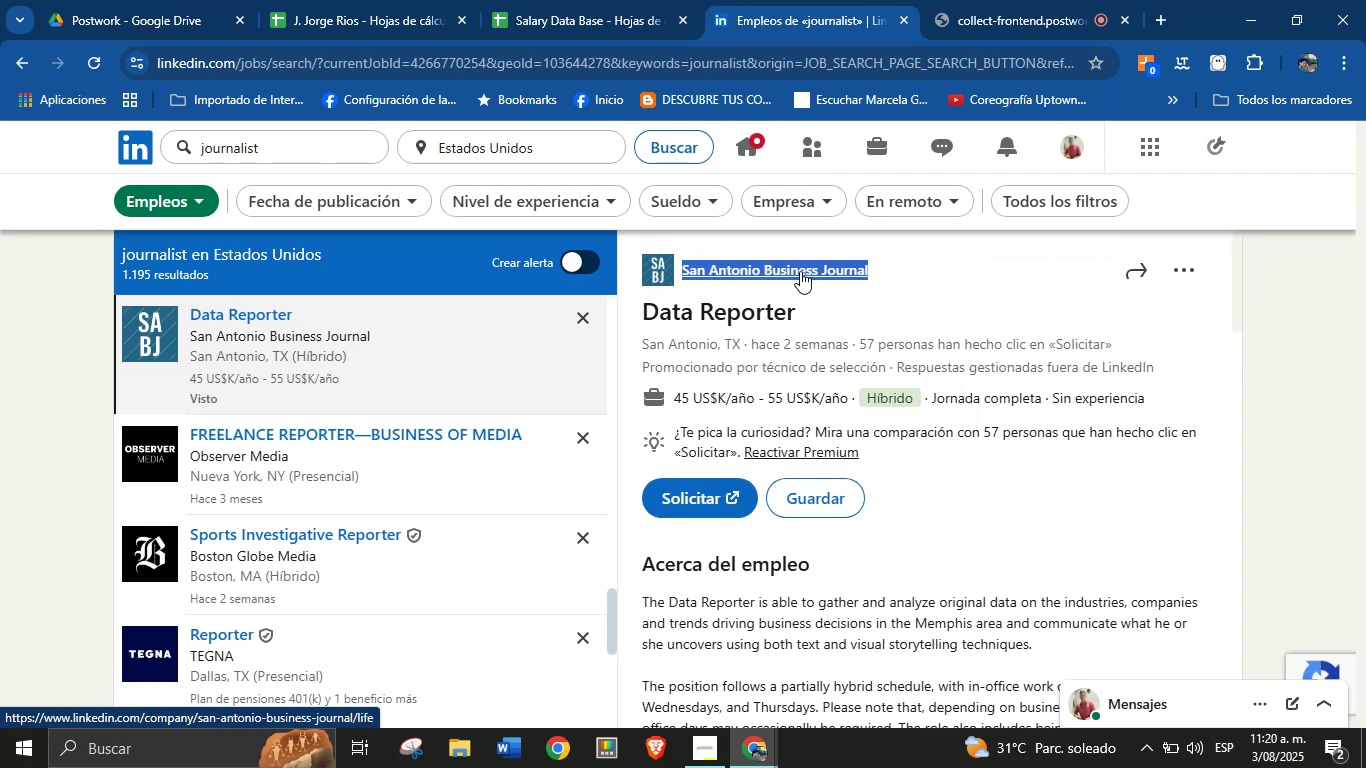 
key(Alt+Control+ControlLeft)
 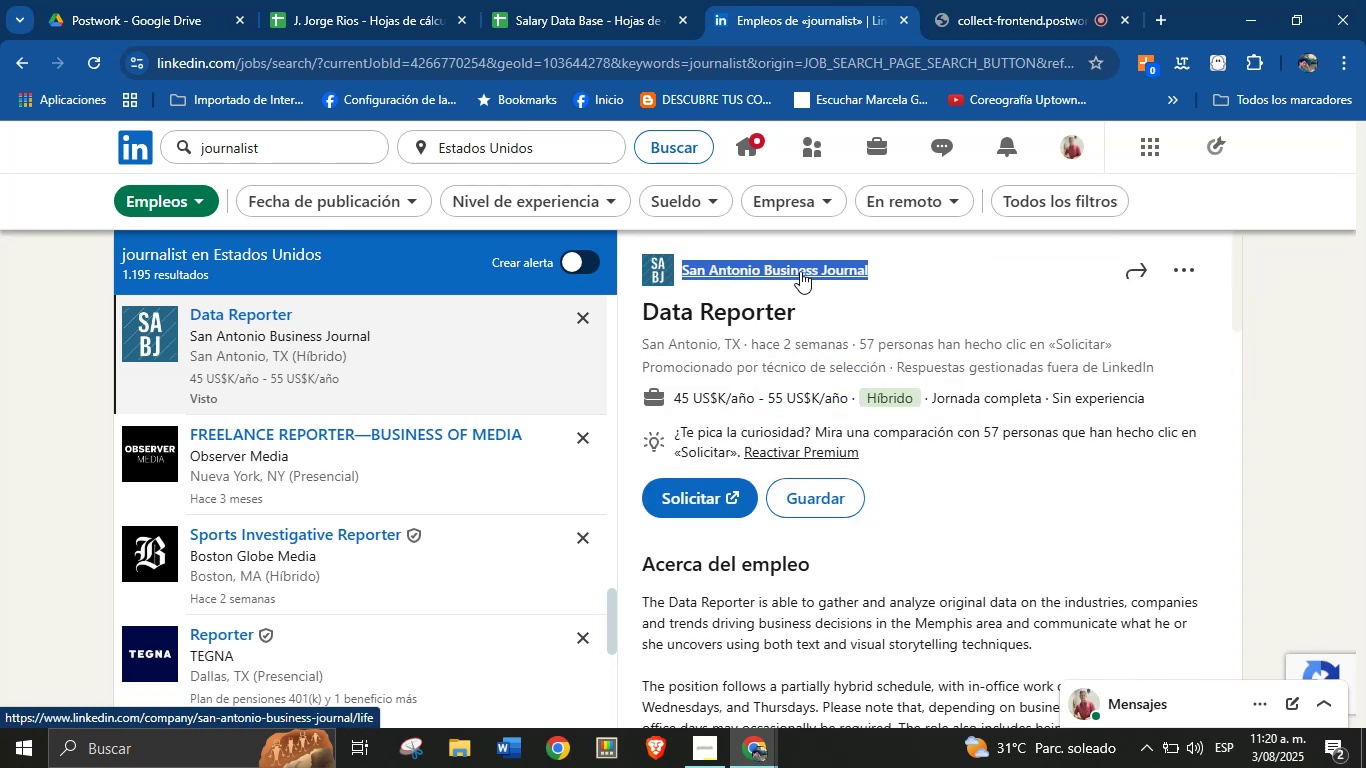 
key(Alt+Control+C)
 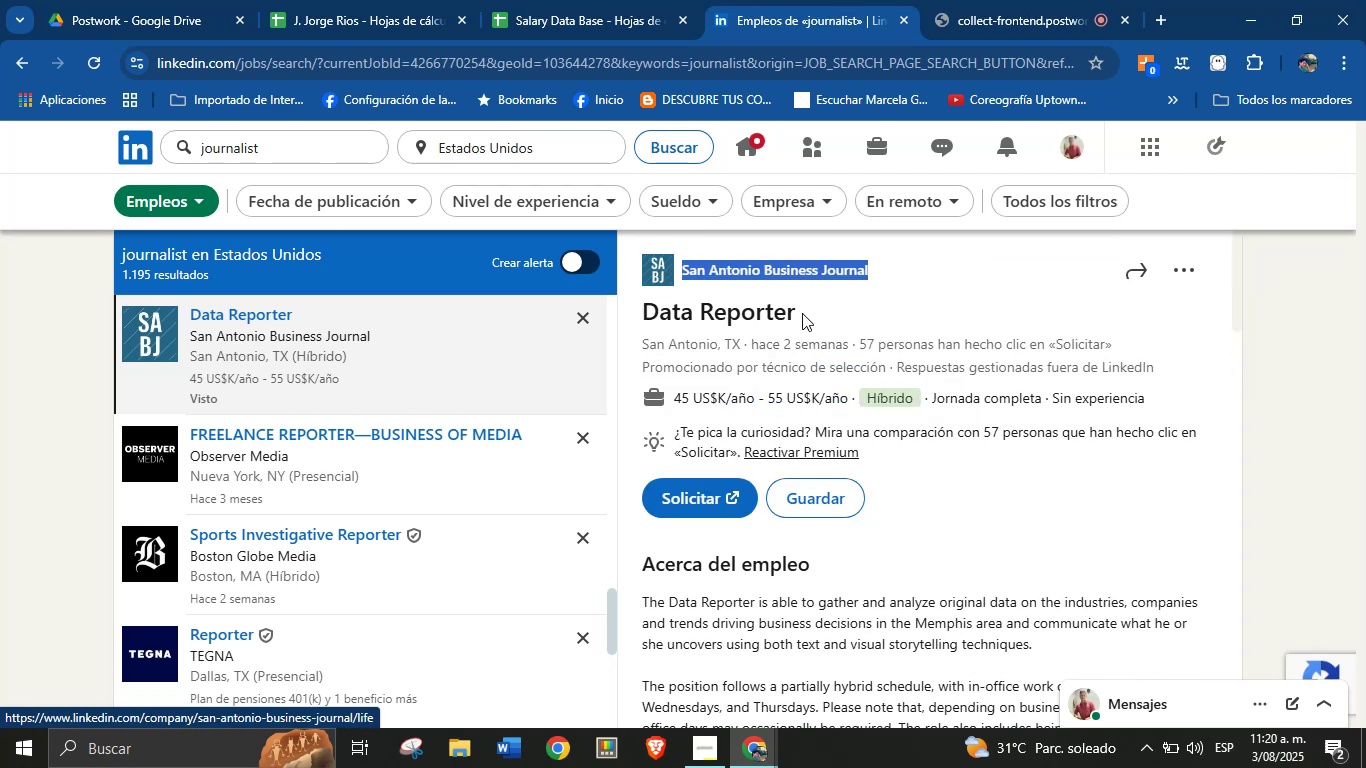 
left_click_drag(start_coordinate=[824, 324], to_coordinate=[654, 317])
 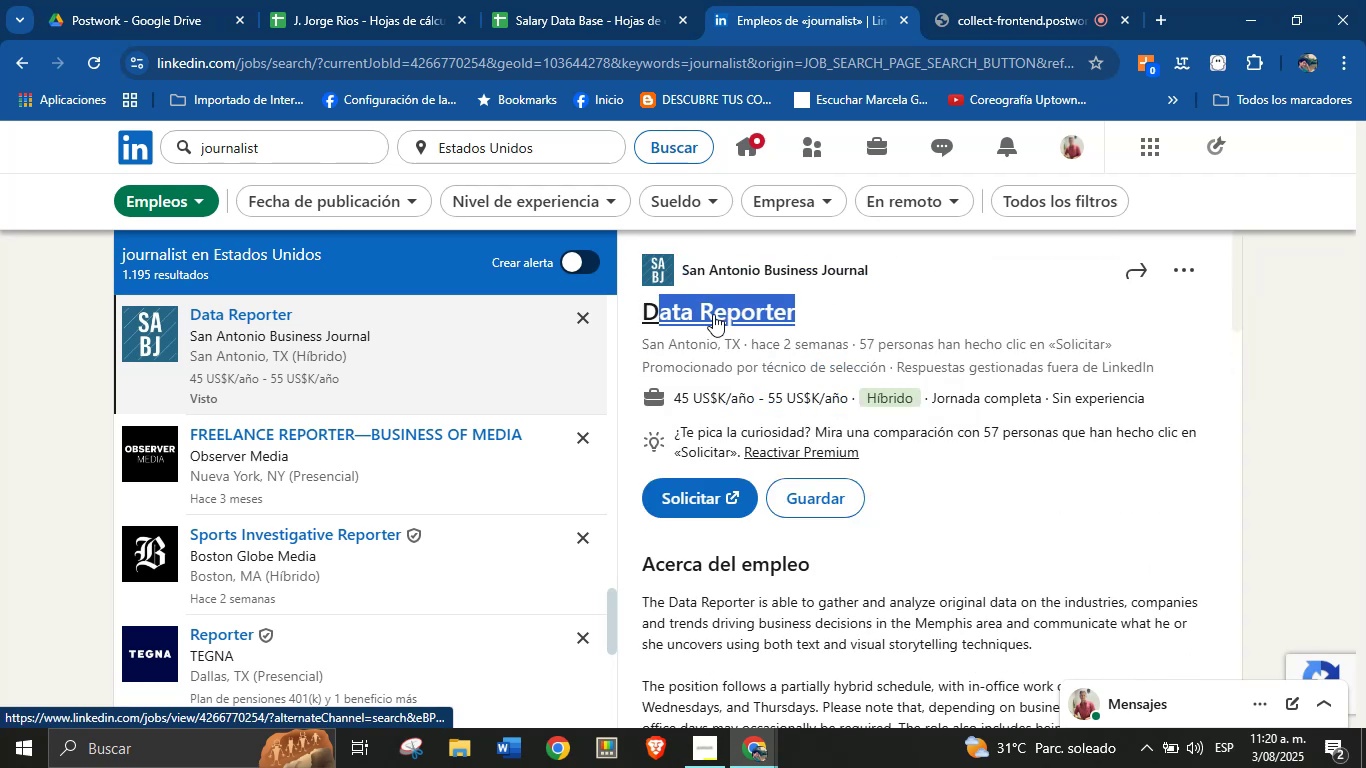 
left_click([726, 344])
 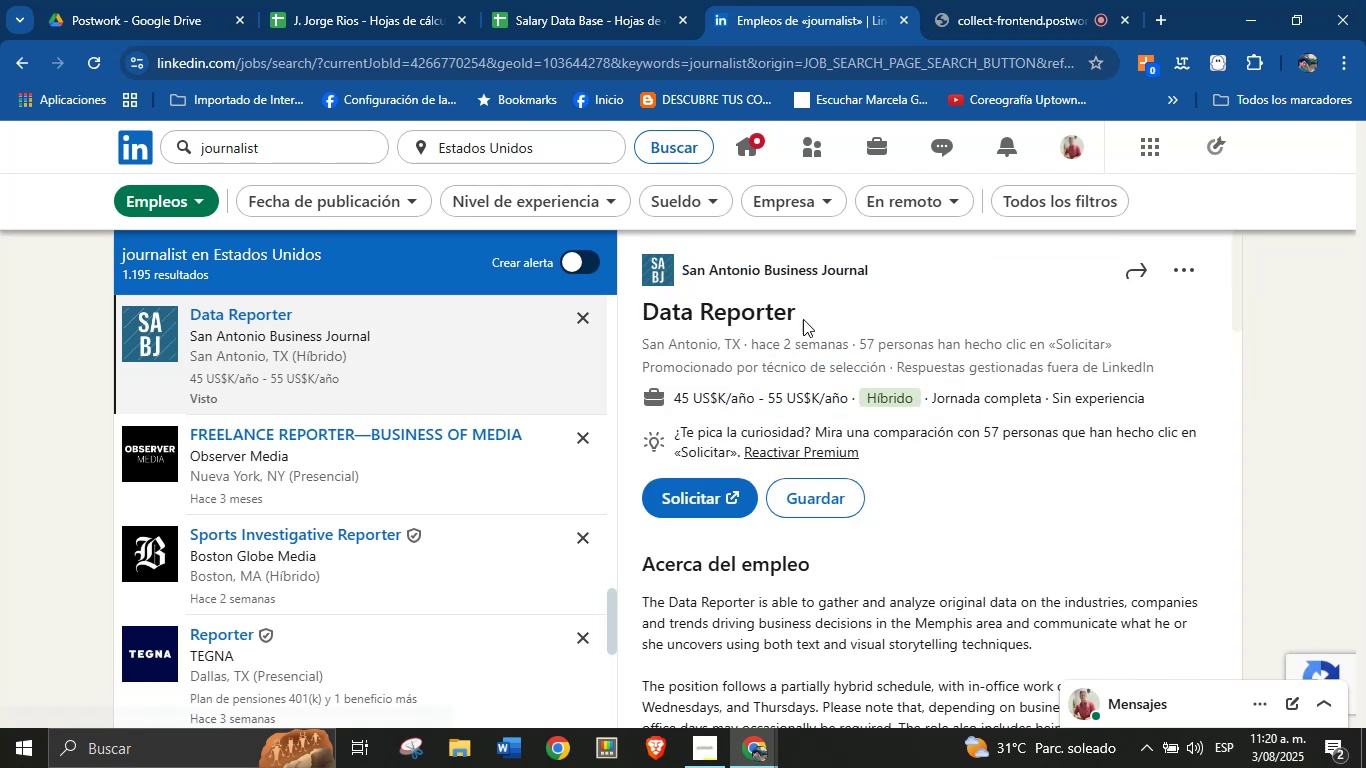 
left_click_drag(start_coordinate=[808, 317], to_coordinate=[644, 311])
 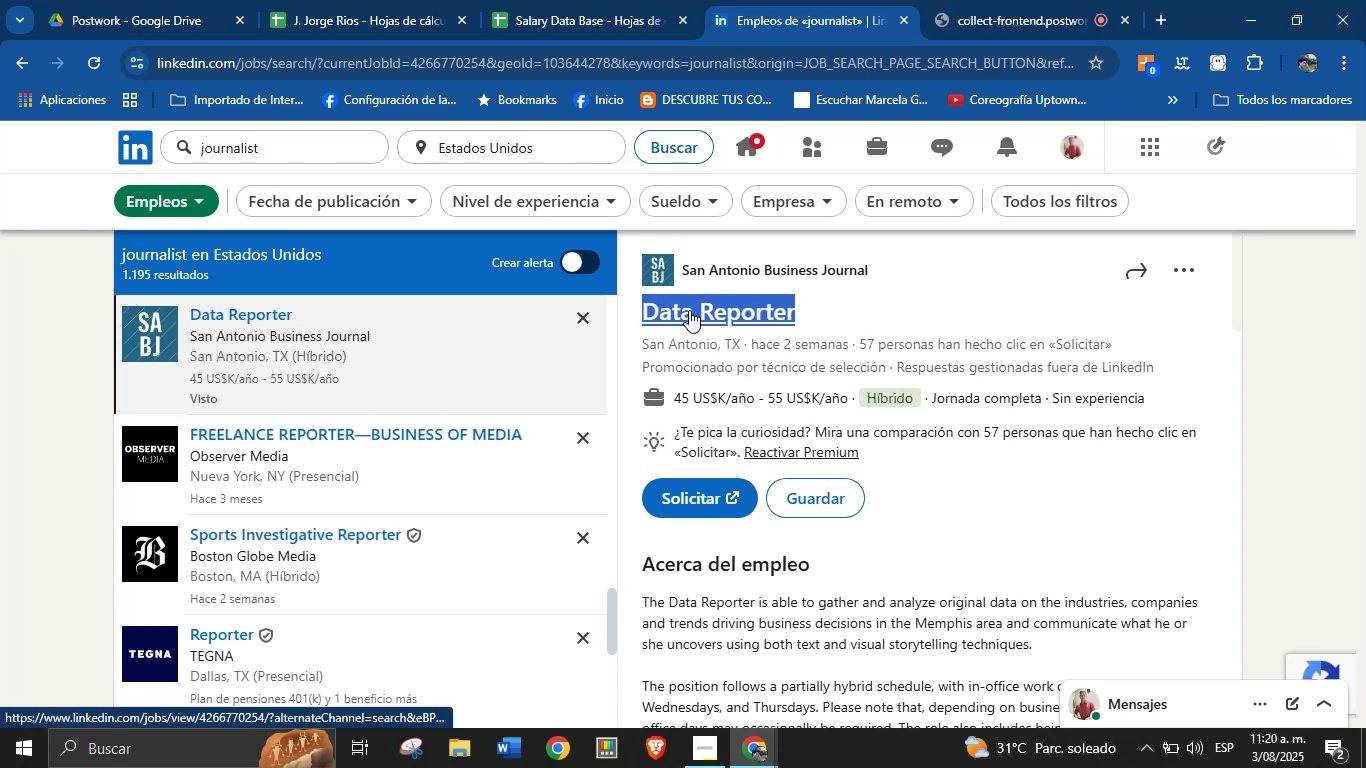 
key(Alt+Control+ControlLeft)
 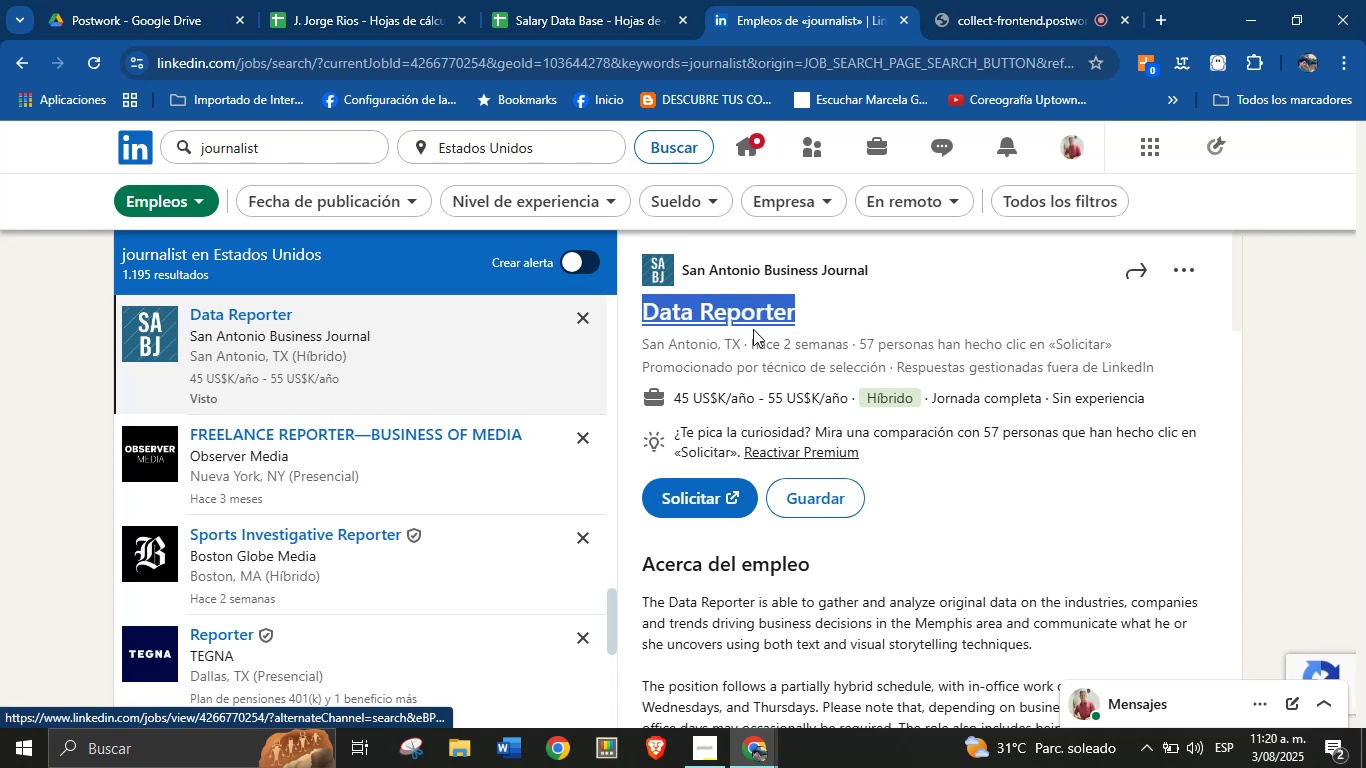 
key(Alt+AltLeft)
 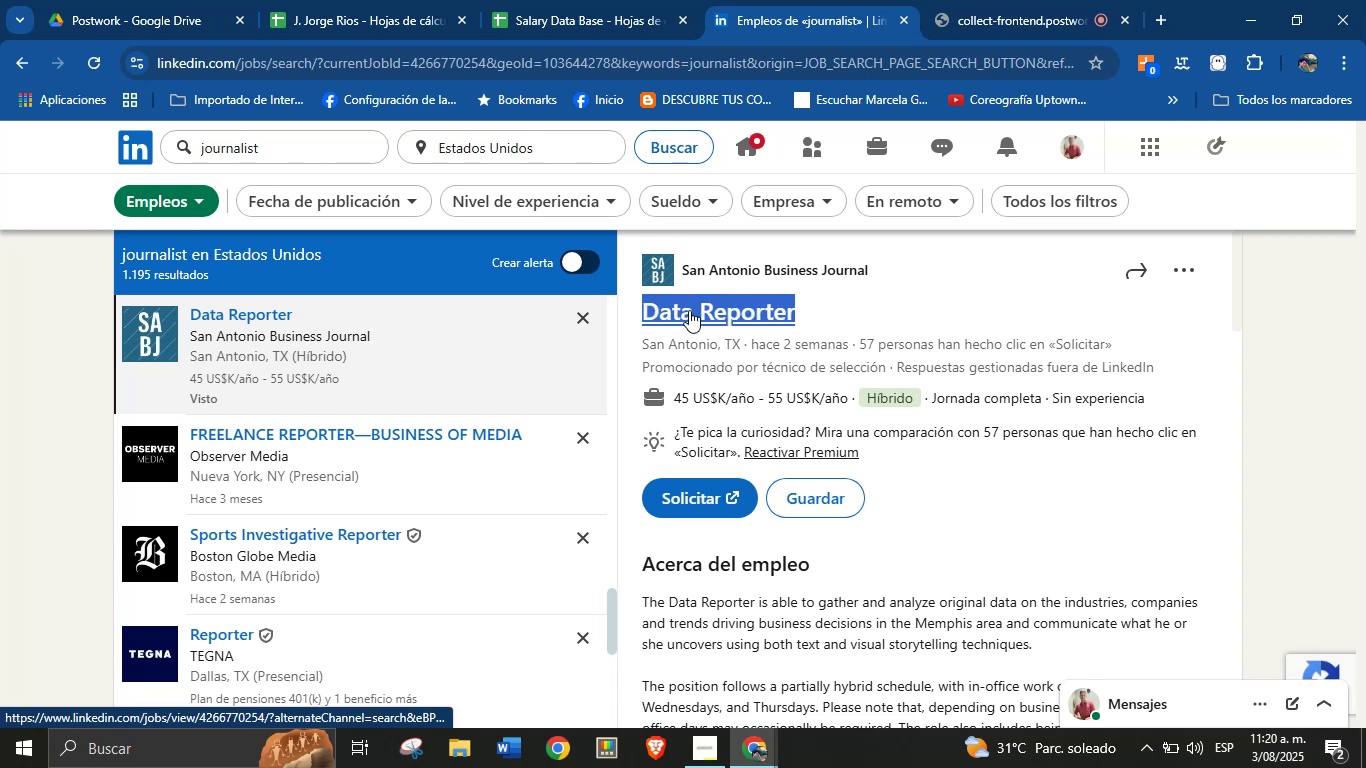 
key(Alt+Control+C)
 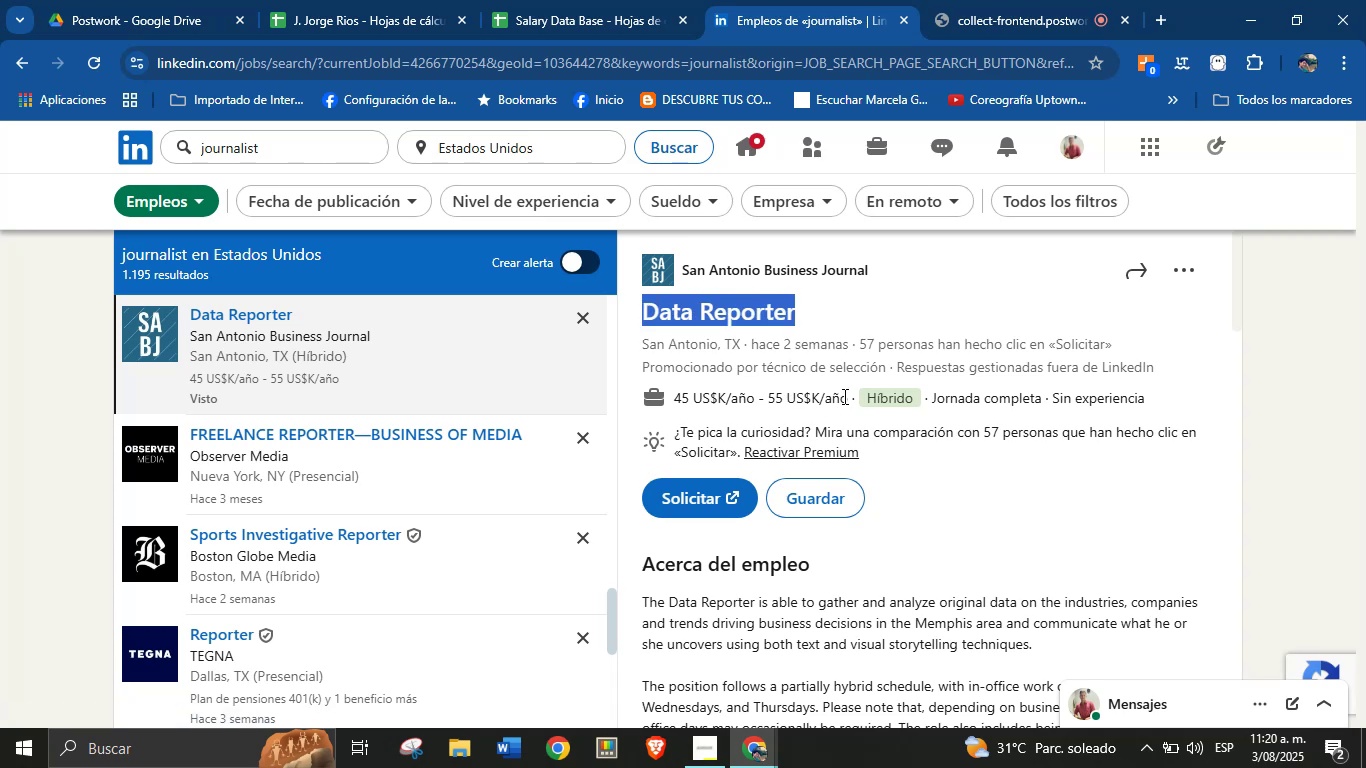 
left_click_drag(start_coordinate=[847, 396], to_coordinate=[676, 399])
 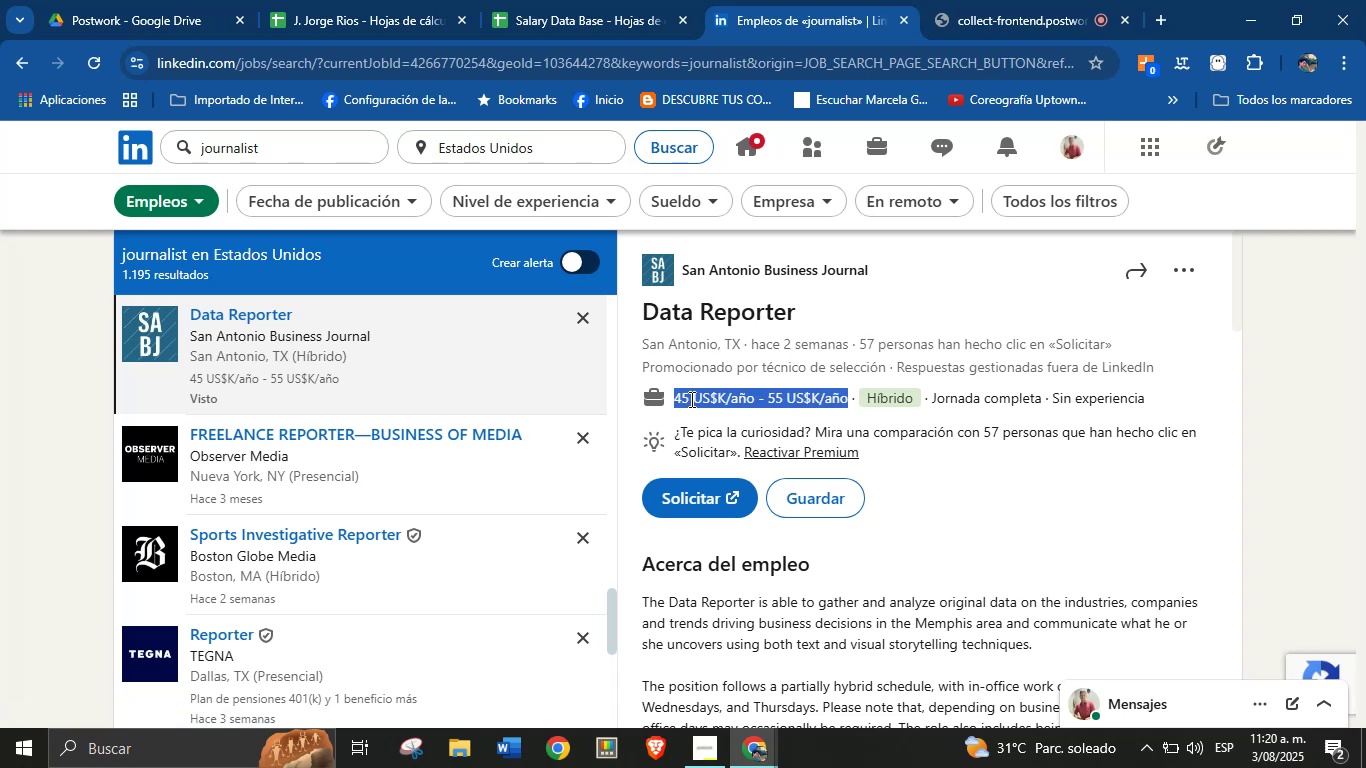 
key(Alt+Control+ControlLeft)
 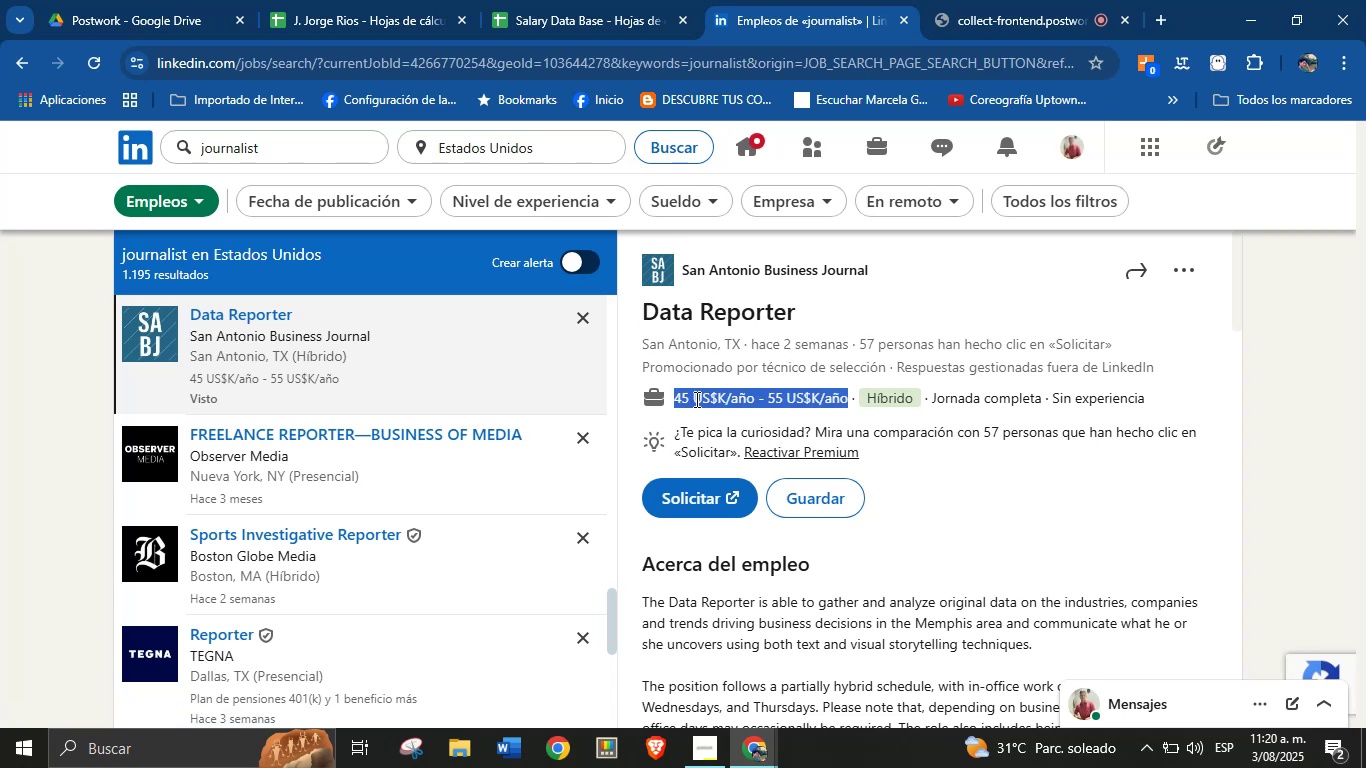 
key(Alt+AltLeft)
 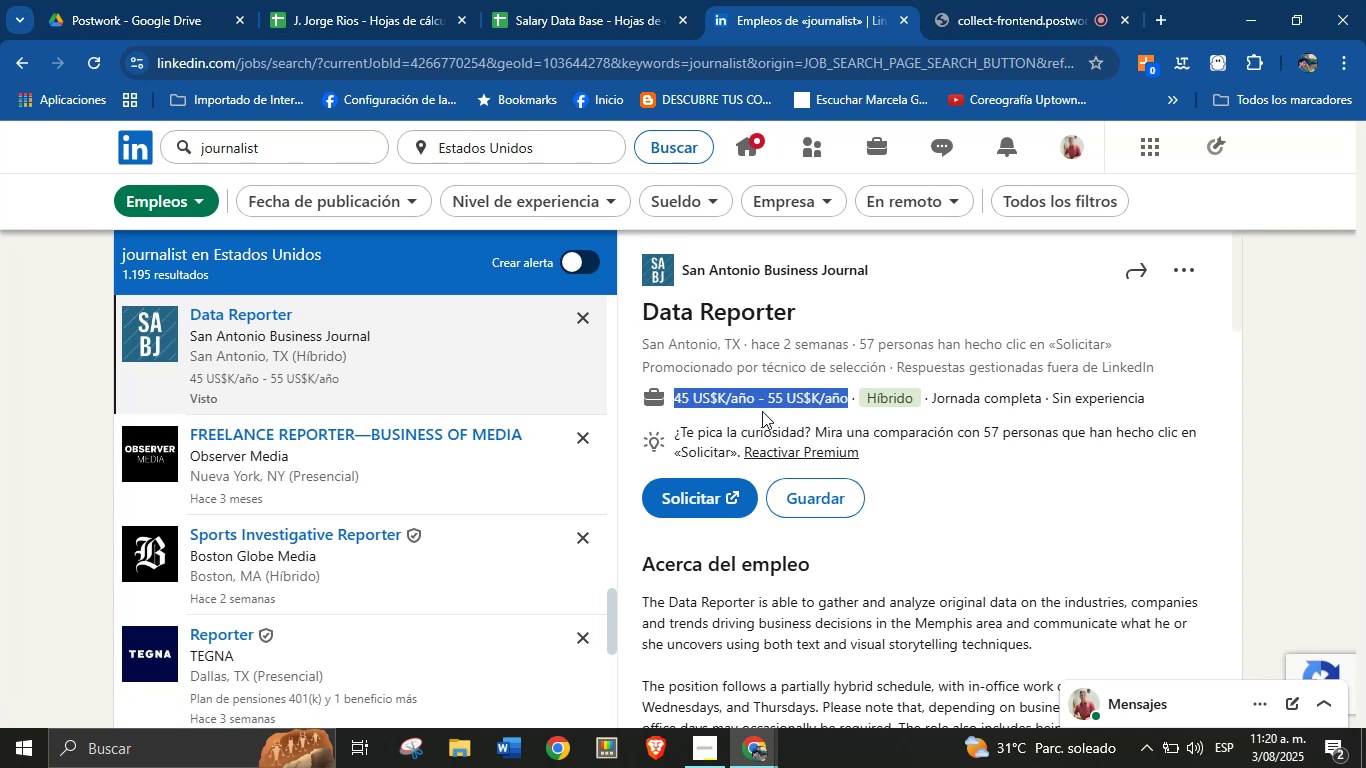 
key(Alt+Control+C)
 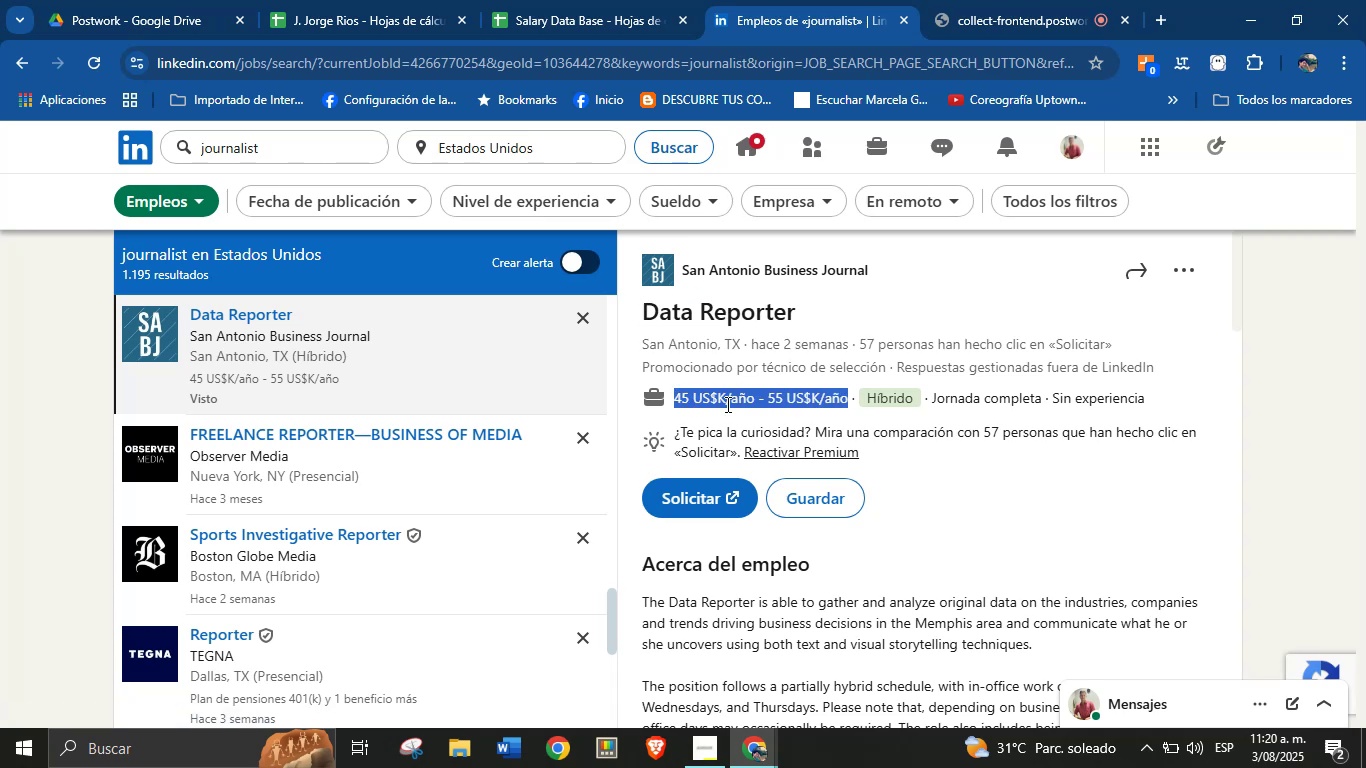 
scroll: coordinate [824, 504], scroll_direction: down, amount: 21.0
 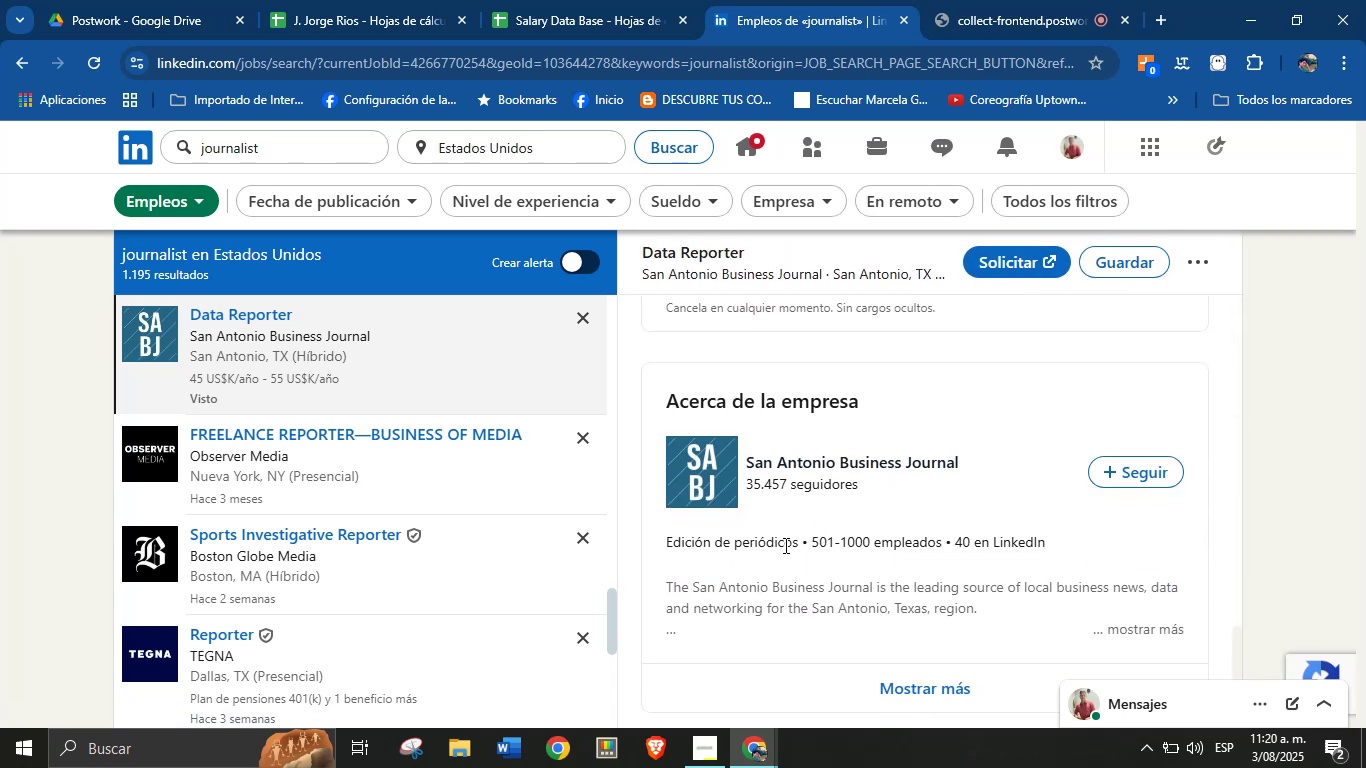 
left_click_drag(start_coordinate=[796, 545], to_coordinate=[669, 544])
 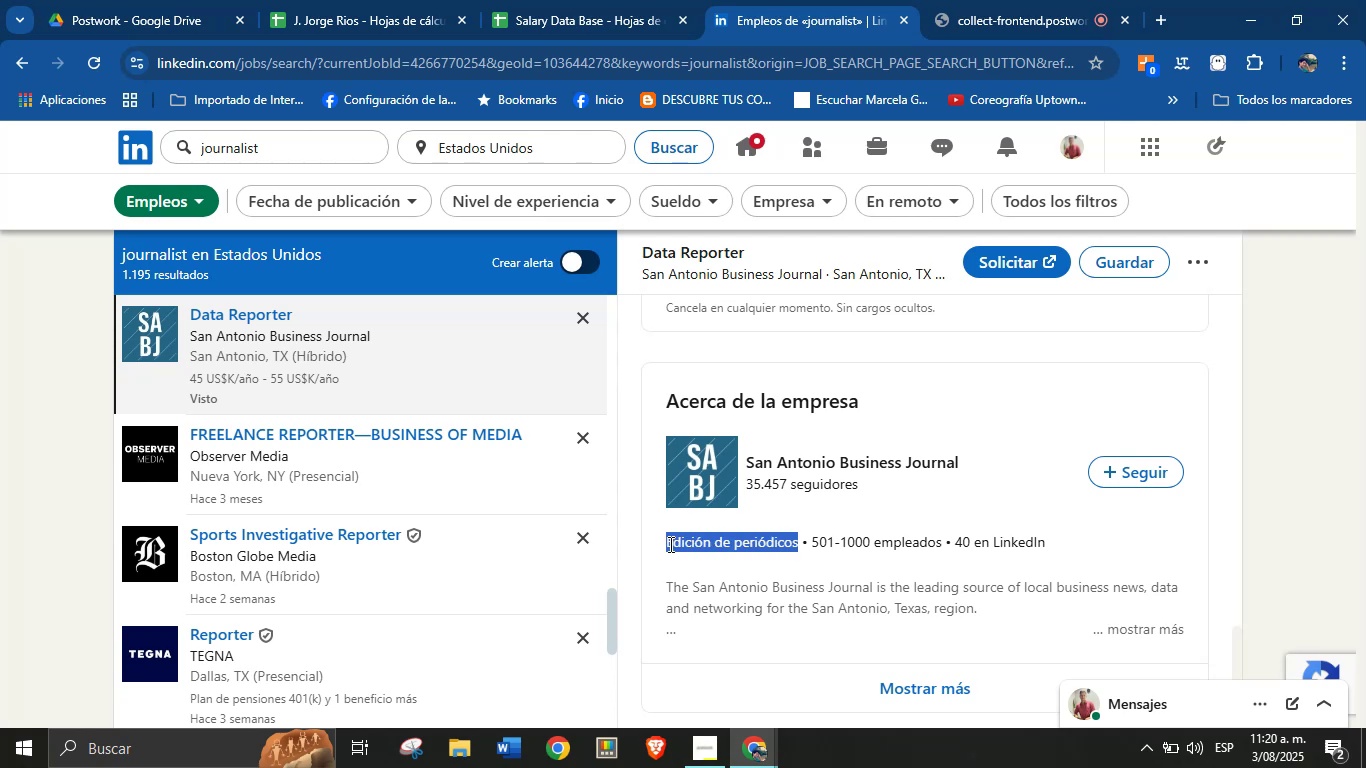 
key(Alt+AltLeft)
 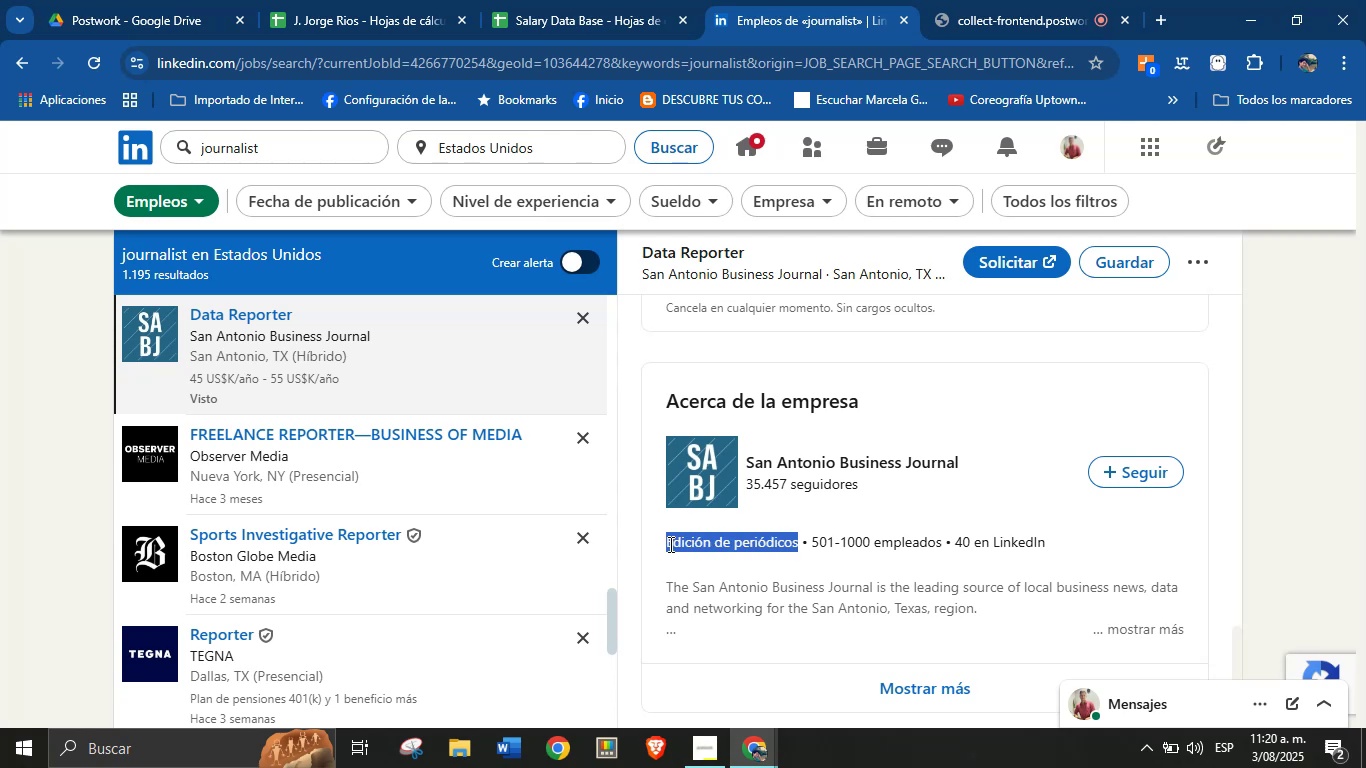 
key(Alt+Control+C)
 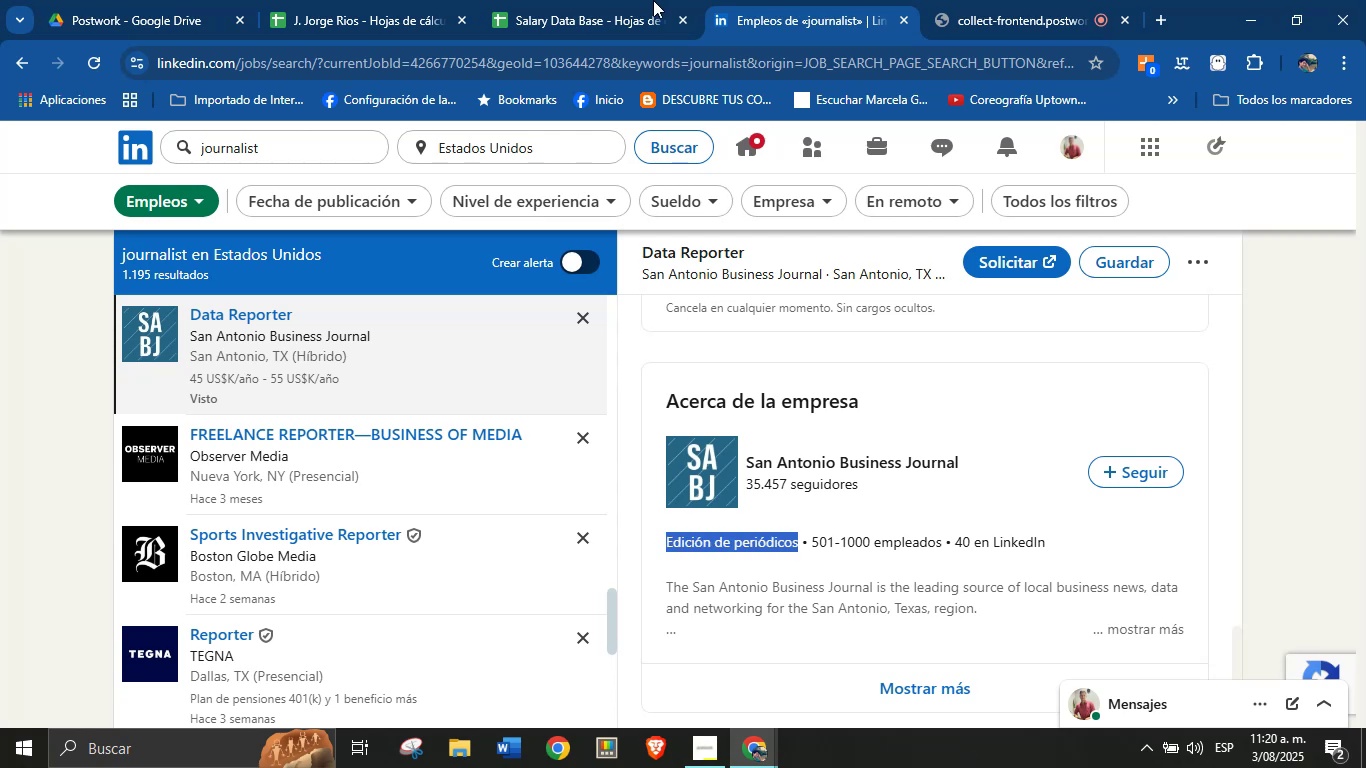 
key(Alt+Control+ControlLeft)
 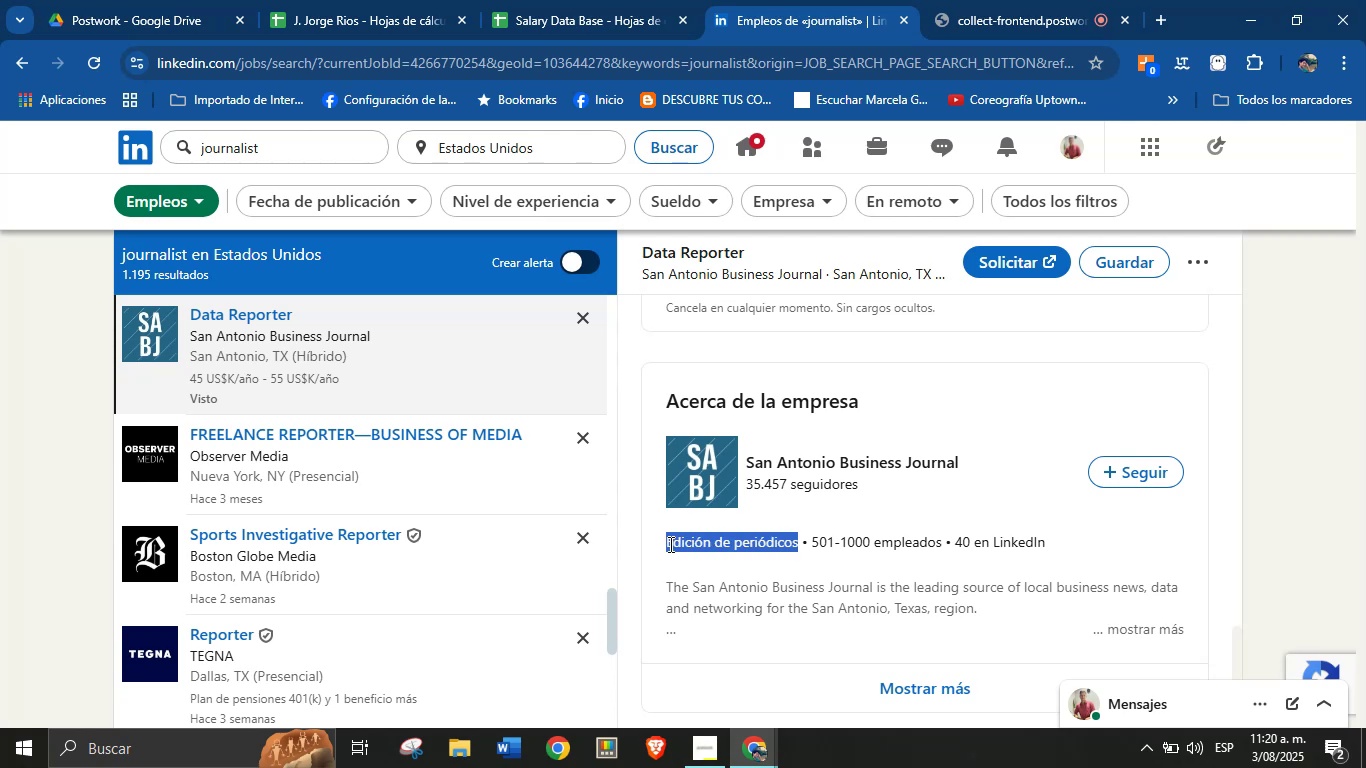 
key(Meta+MetaLeft)
 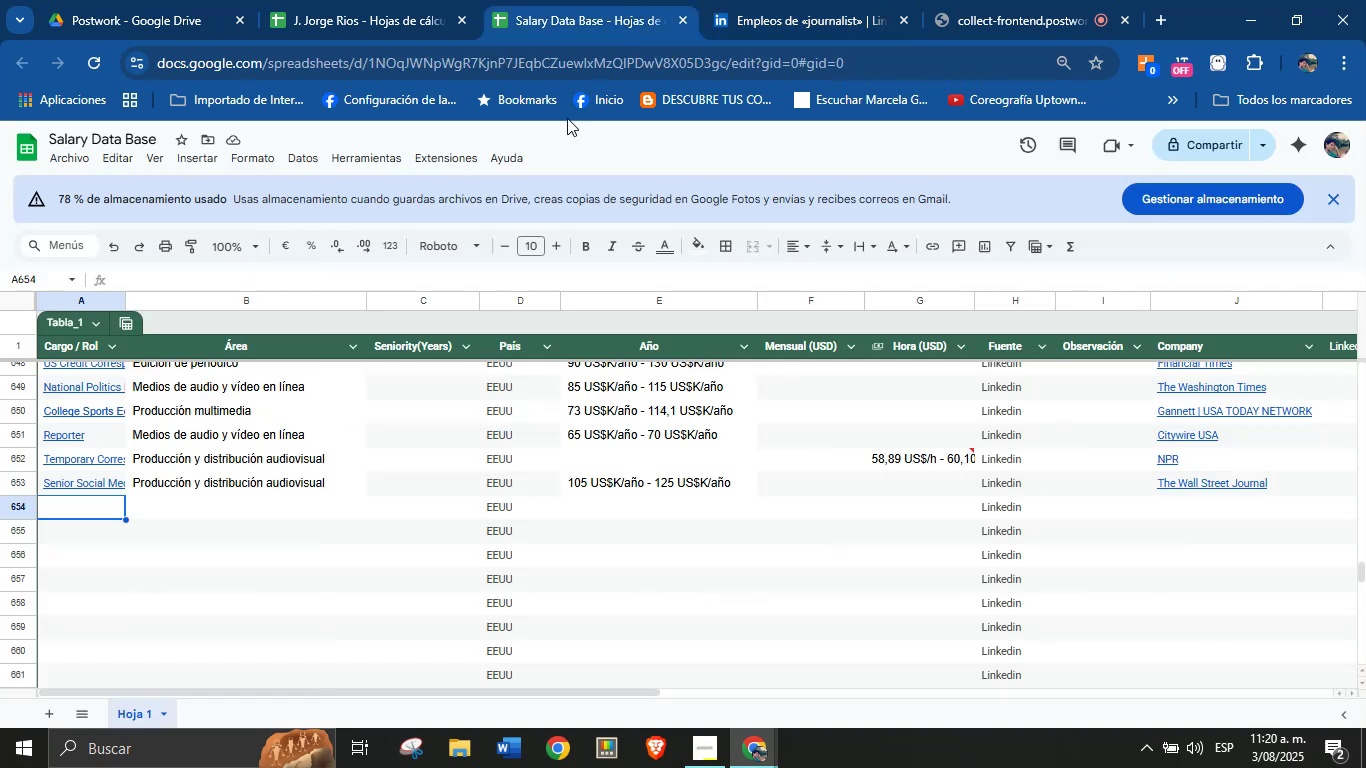 
key(Meta+MetaLeft)
 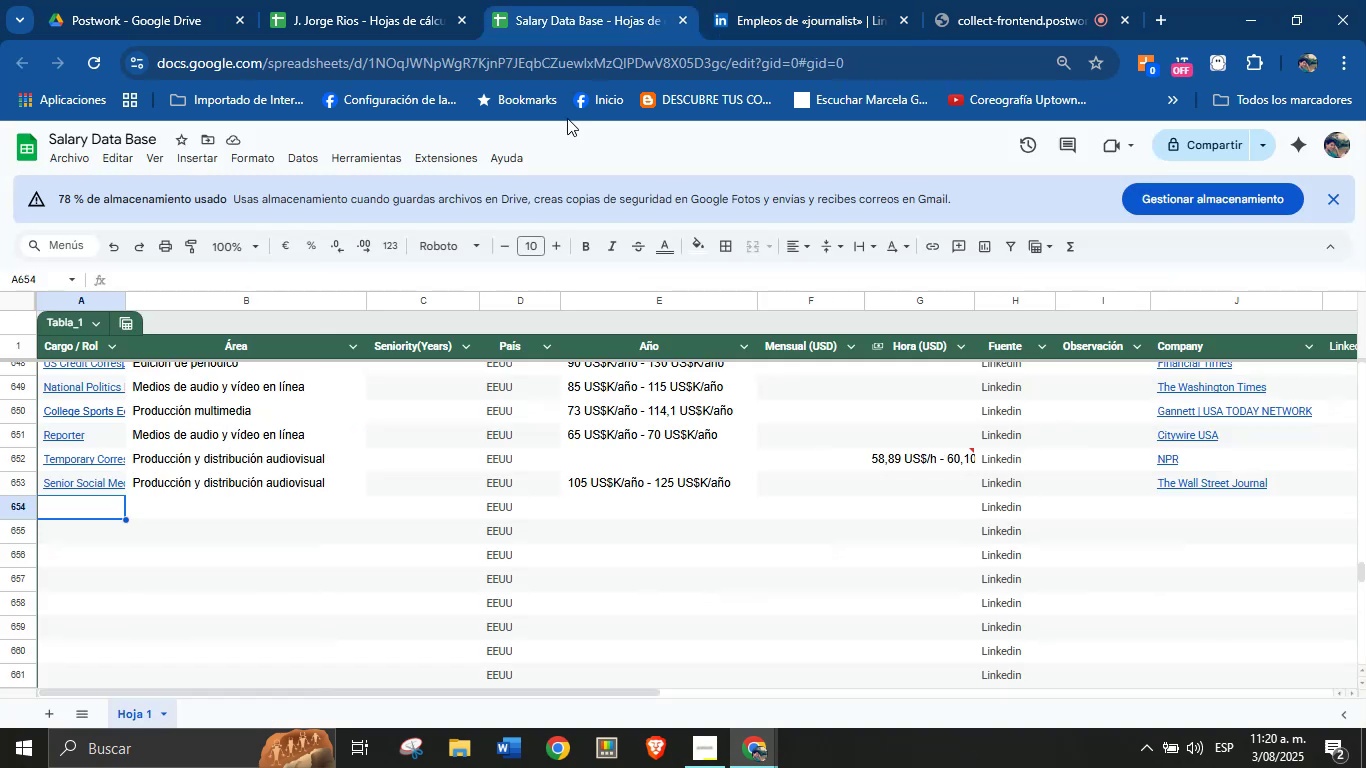 
key(Meta+V)
 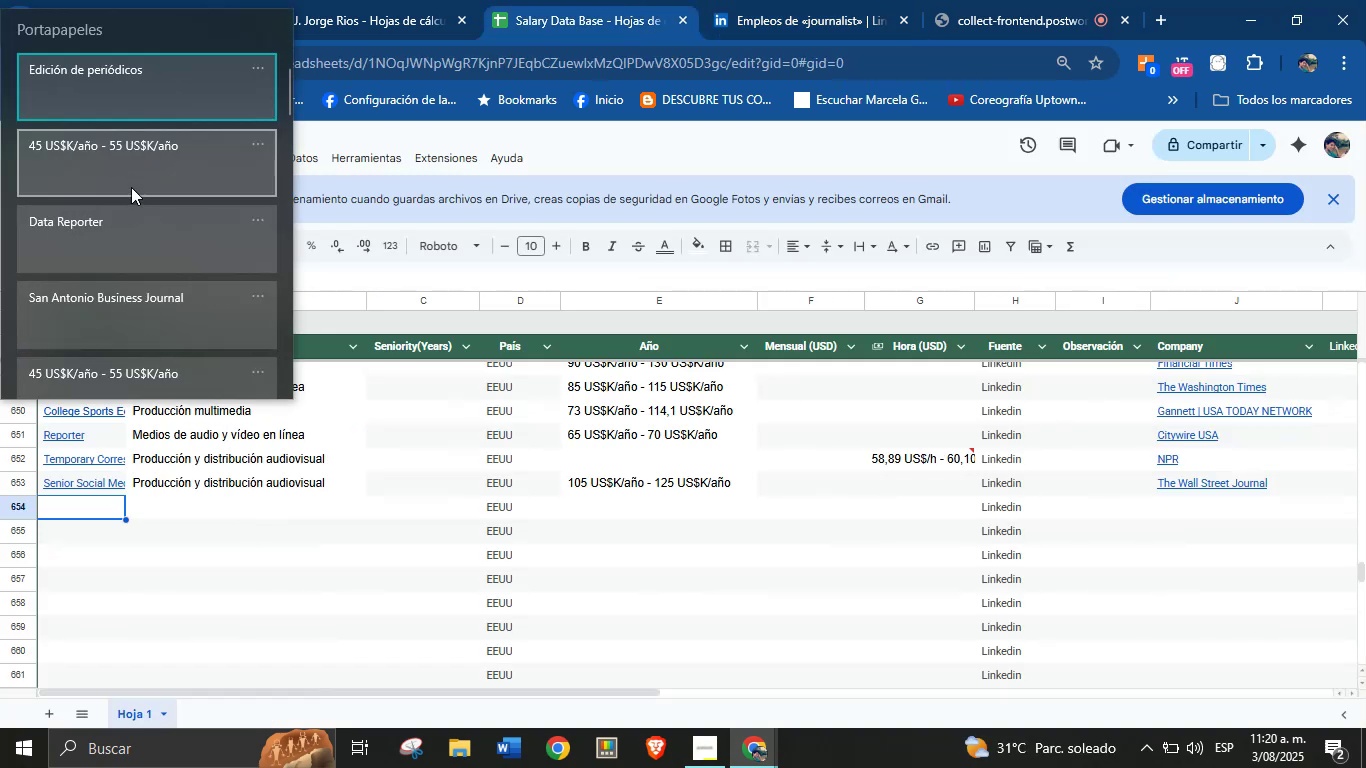 
left_click([105, 242])
 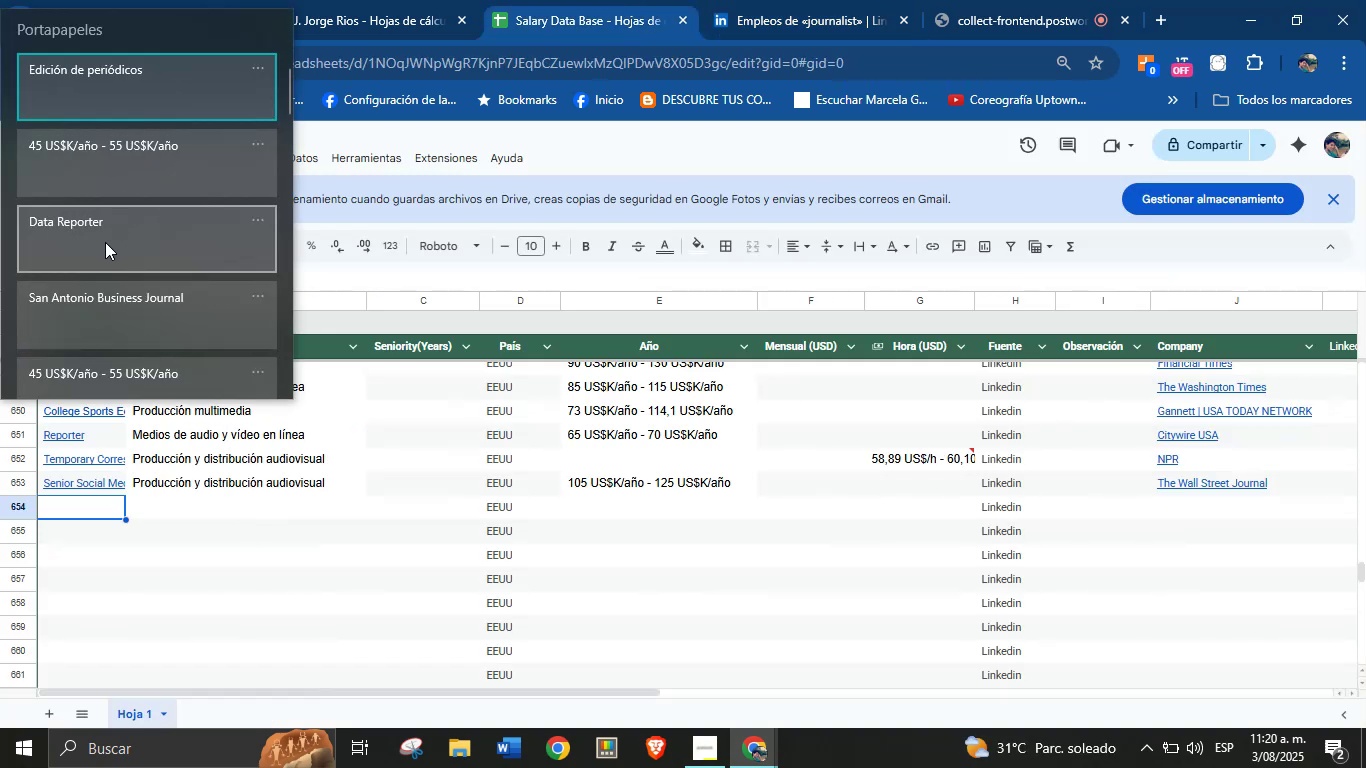 
key(Control+ControlLeft)
 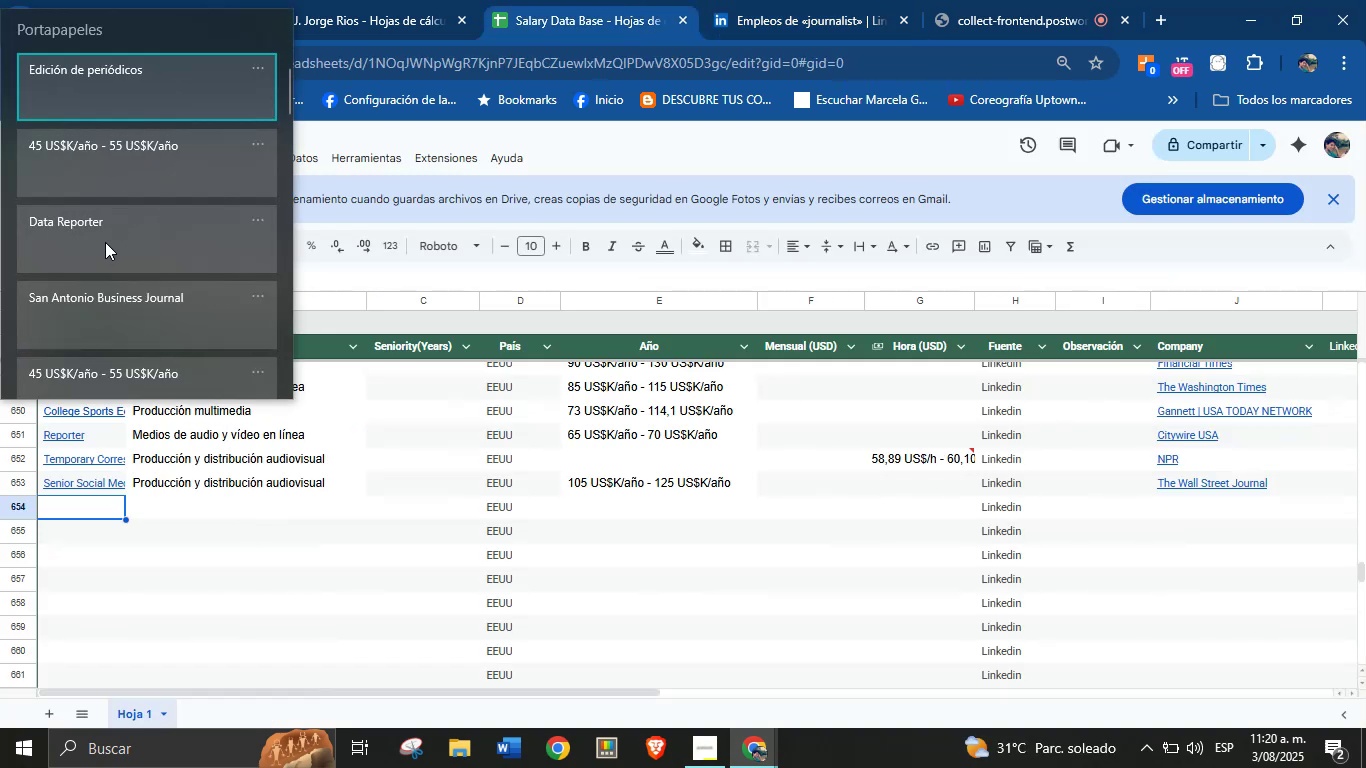 
key(Control+V)
 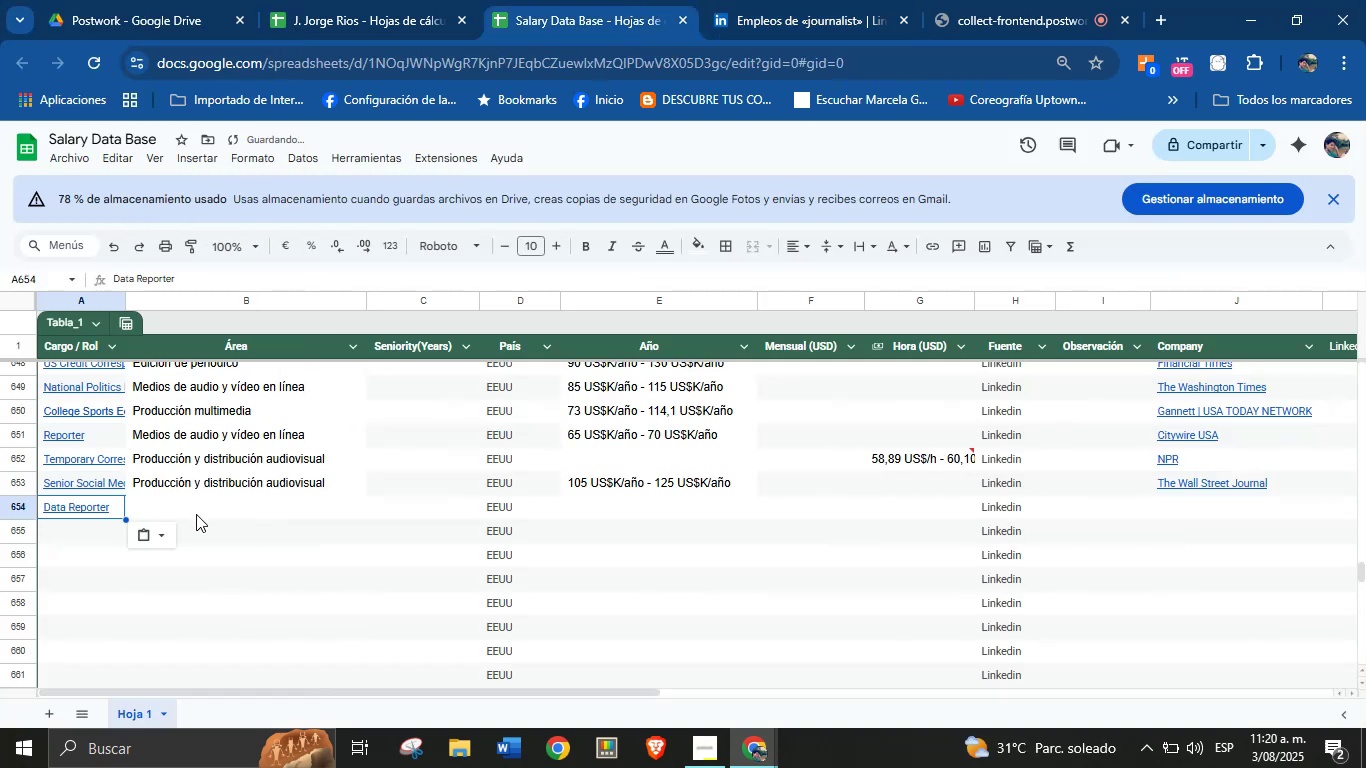 
left_click([196, 507])
 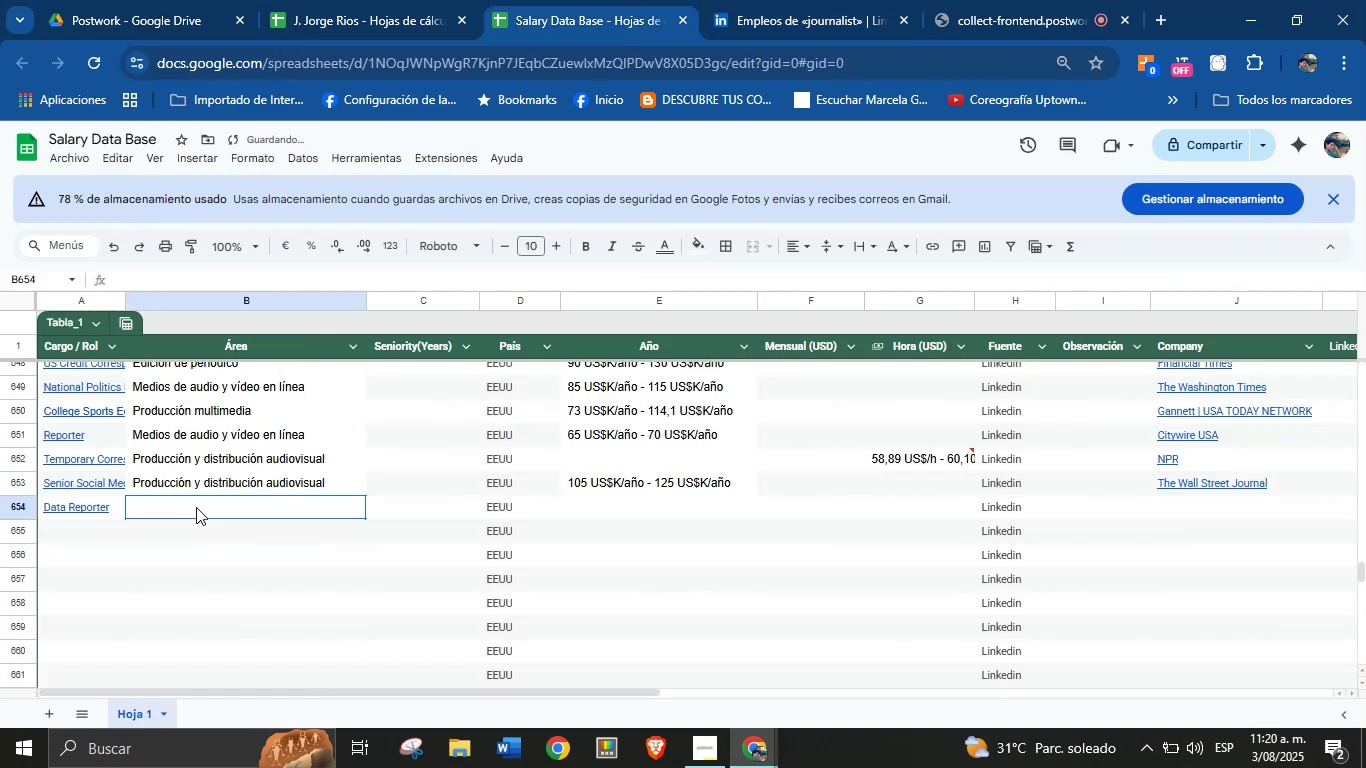 
key(Meta+MetaLeft)
 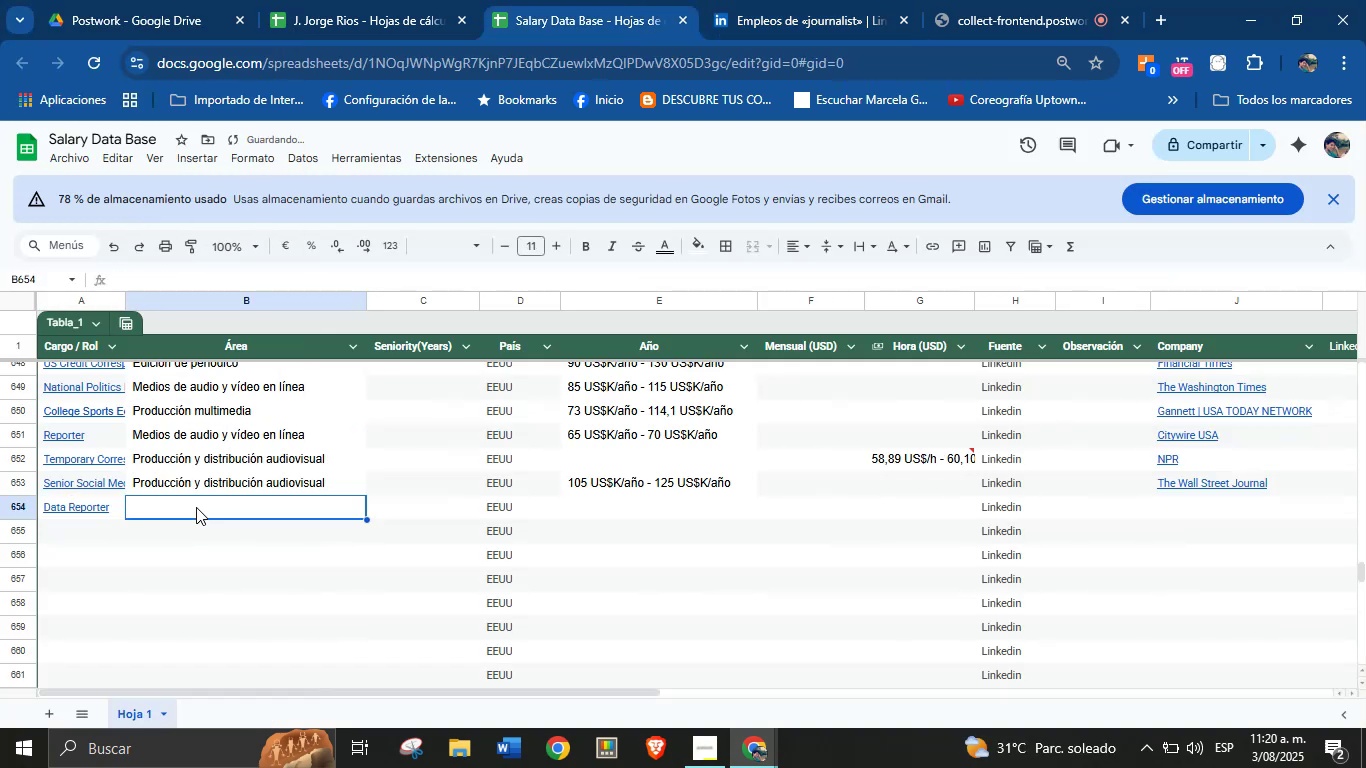 
key(Meta+V)
 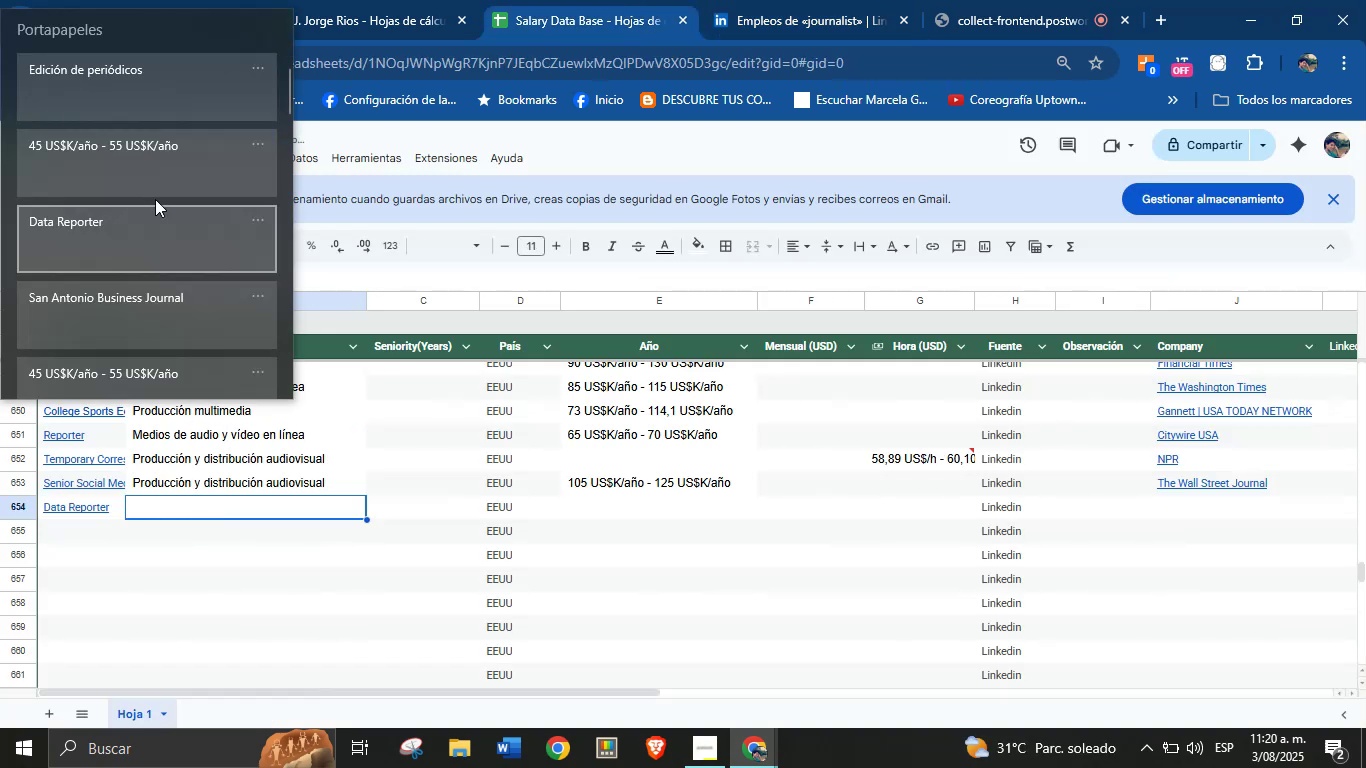 
key(Meta+MetaLeft)
 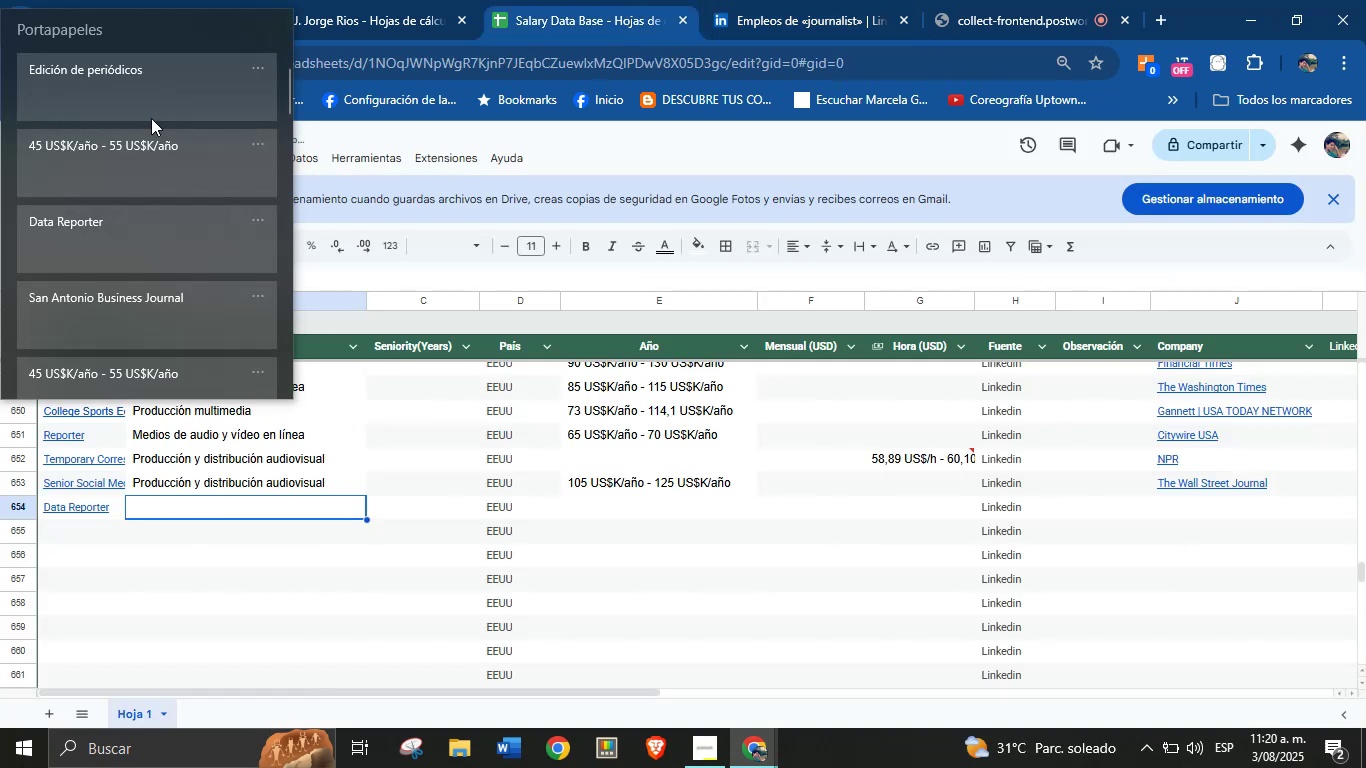 
left_click([162, 91])
 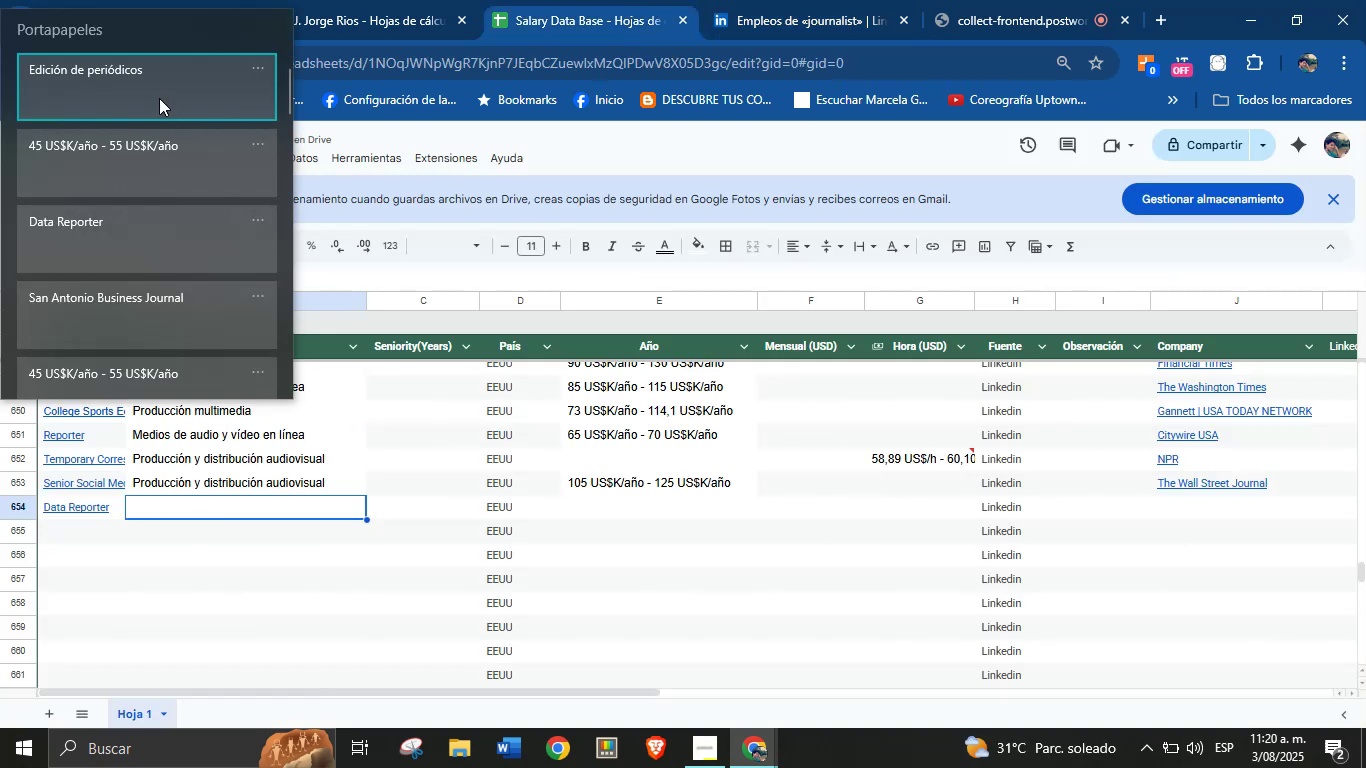 
left_click([157, 94])
 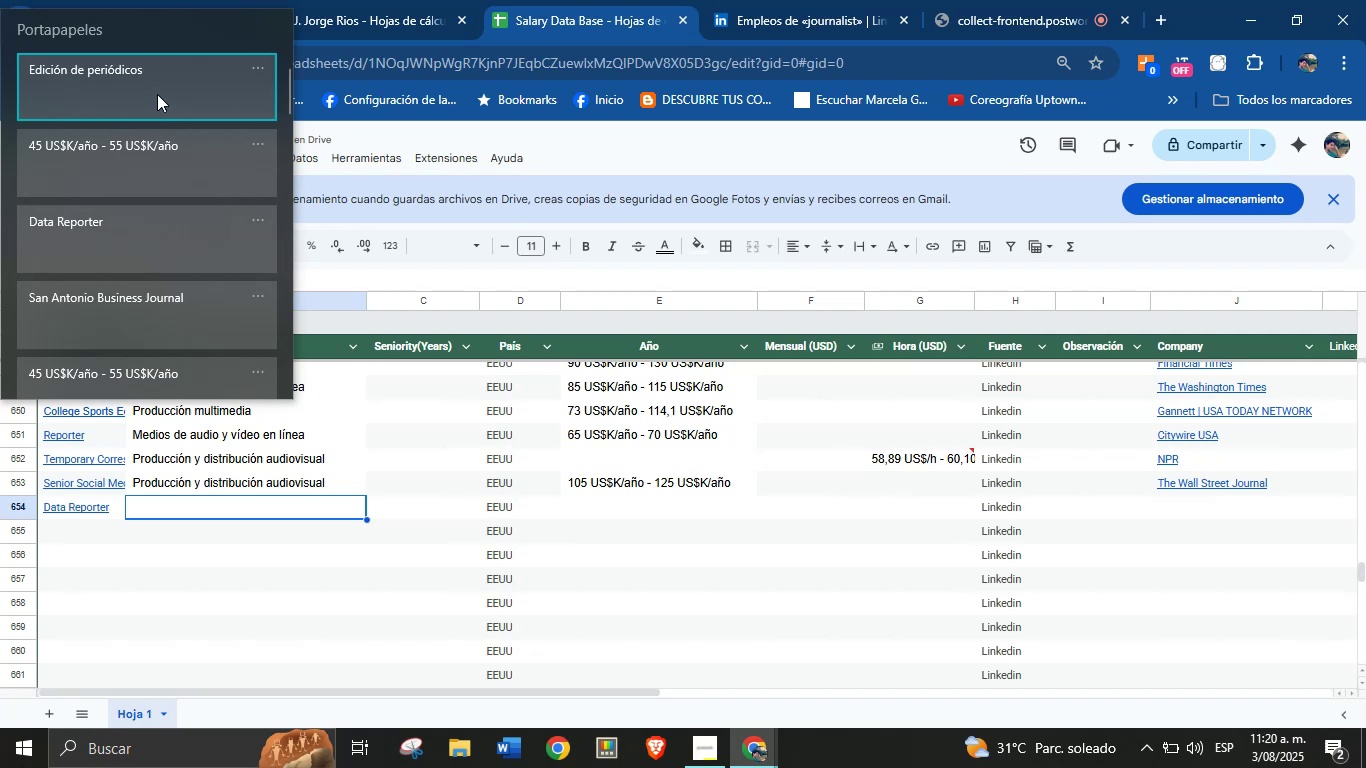 
key(Control+ControlLeft)
 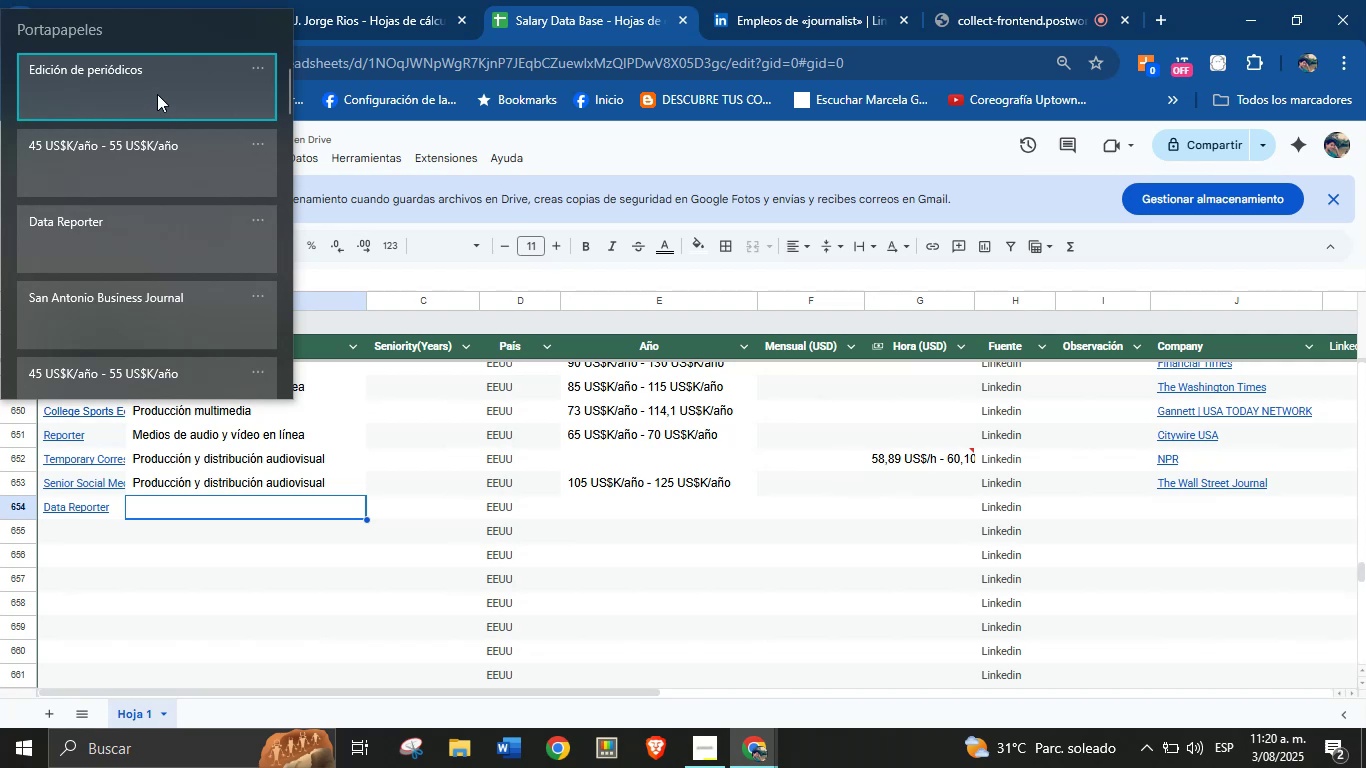 
key(Control+V)
 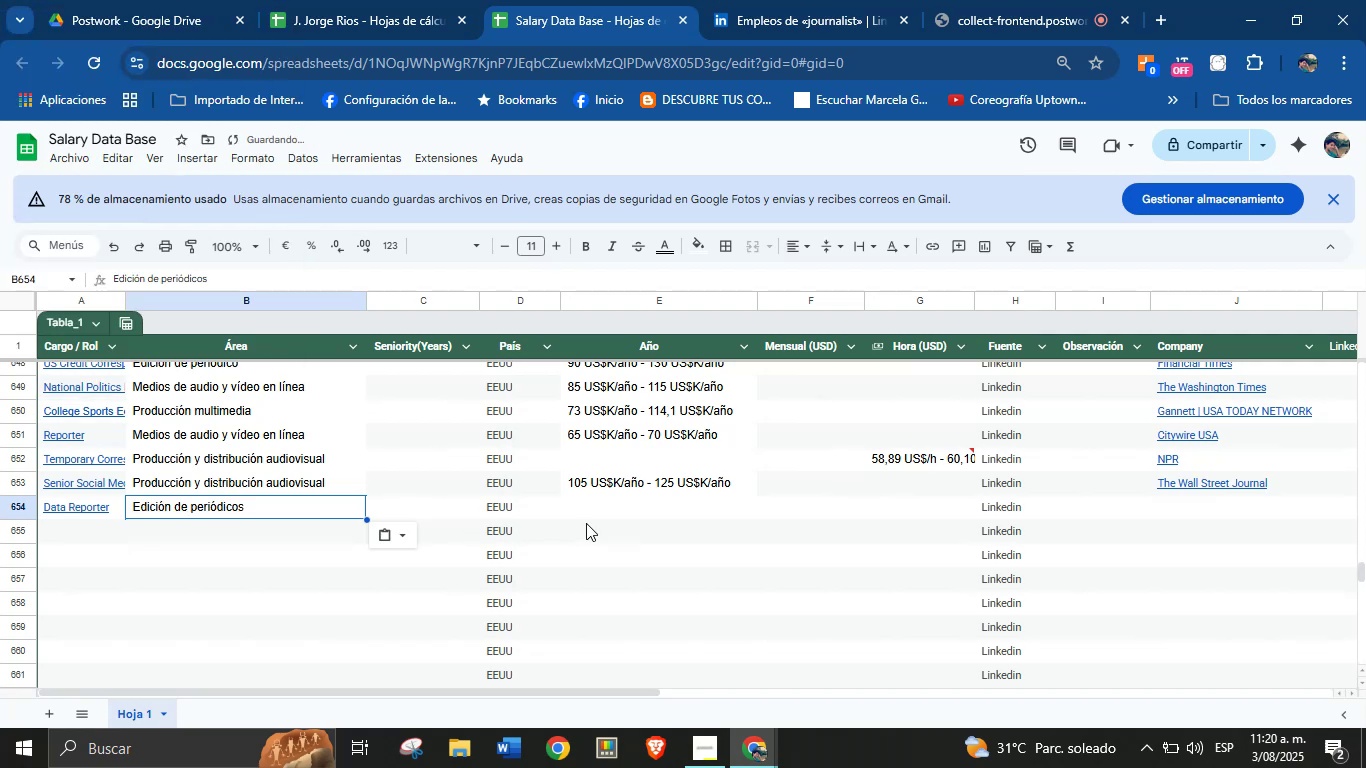 
left_click([601, 498])
 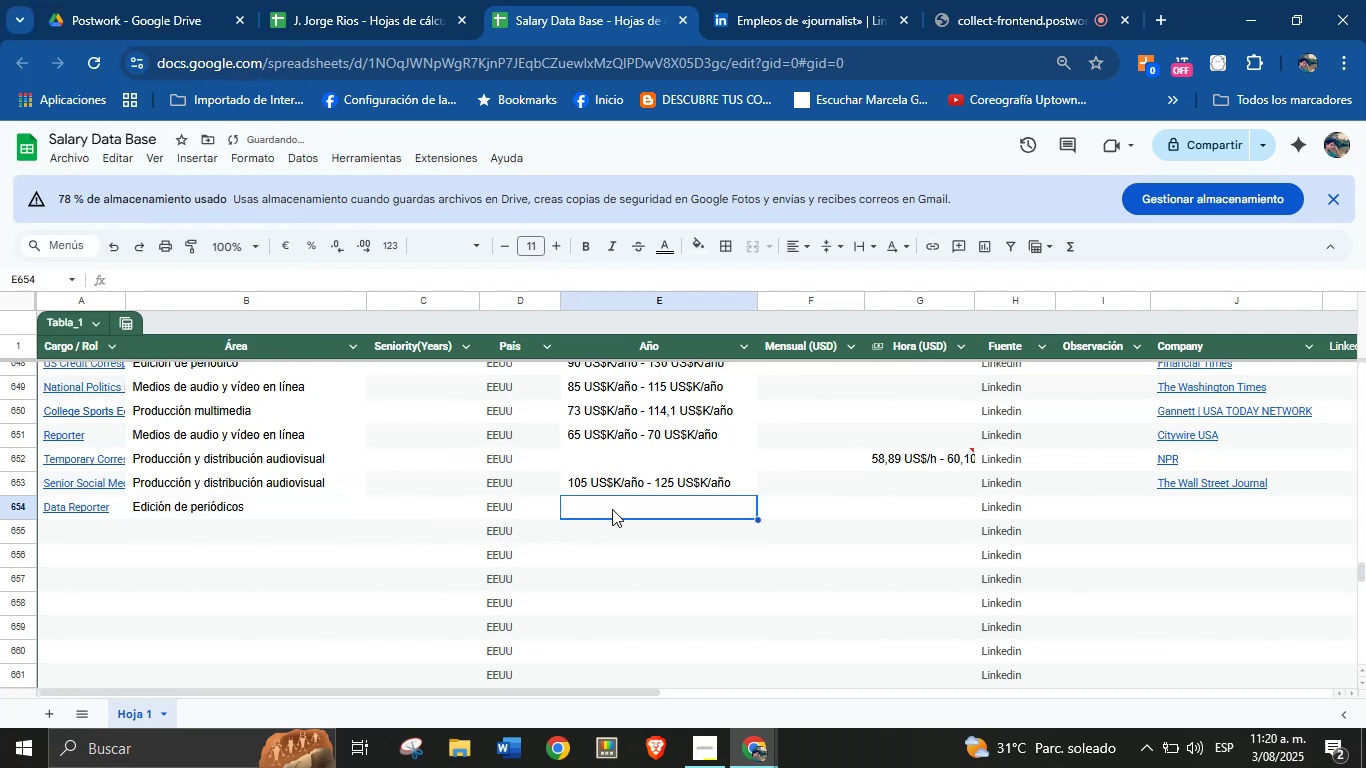 
key(Meta+MetaLeft)
 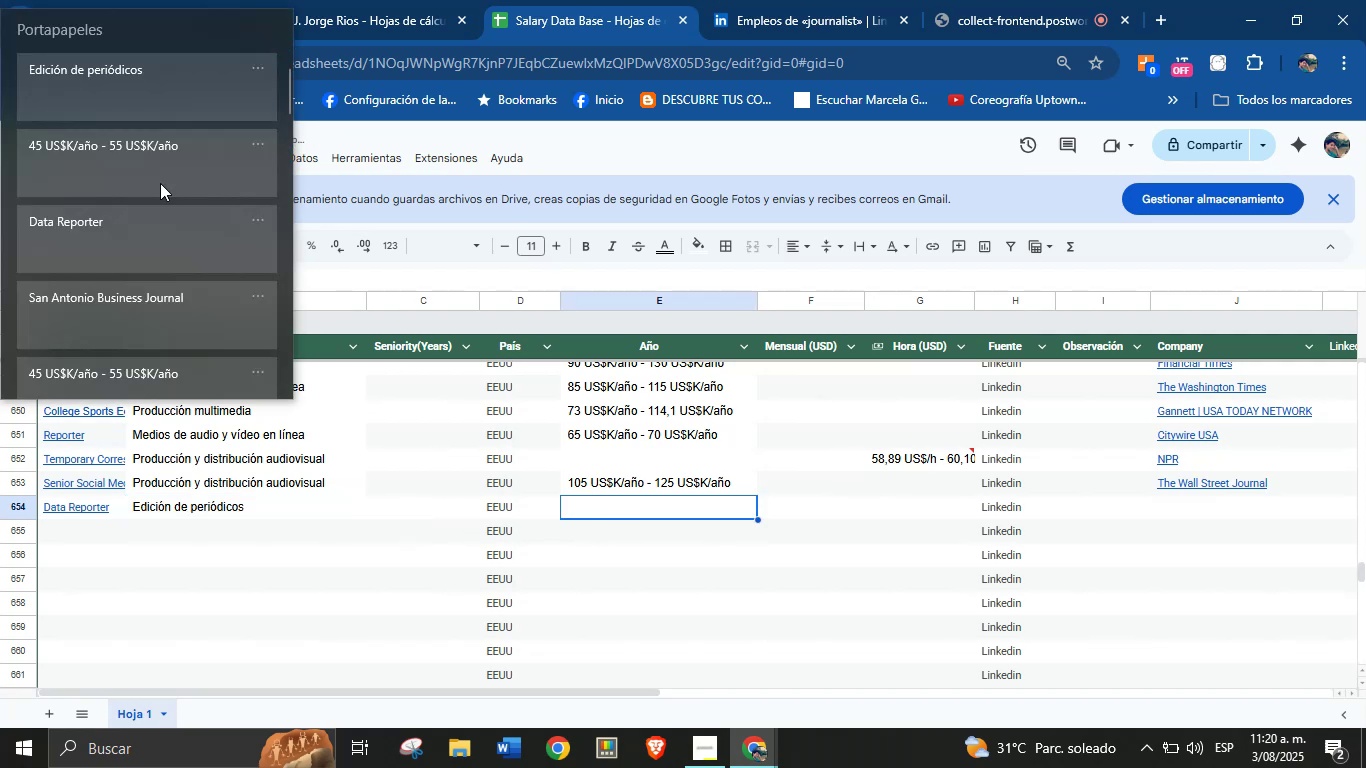 
key(Meta+V)
 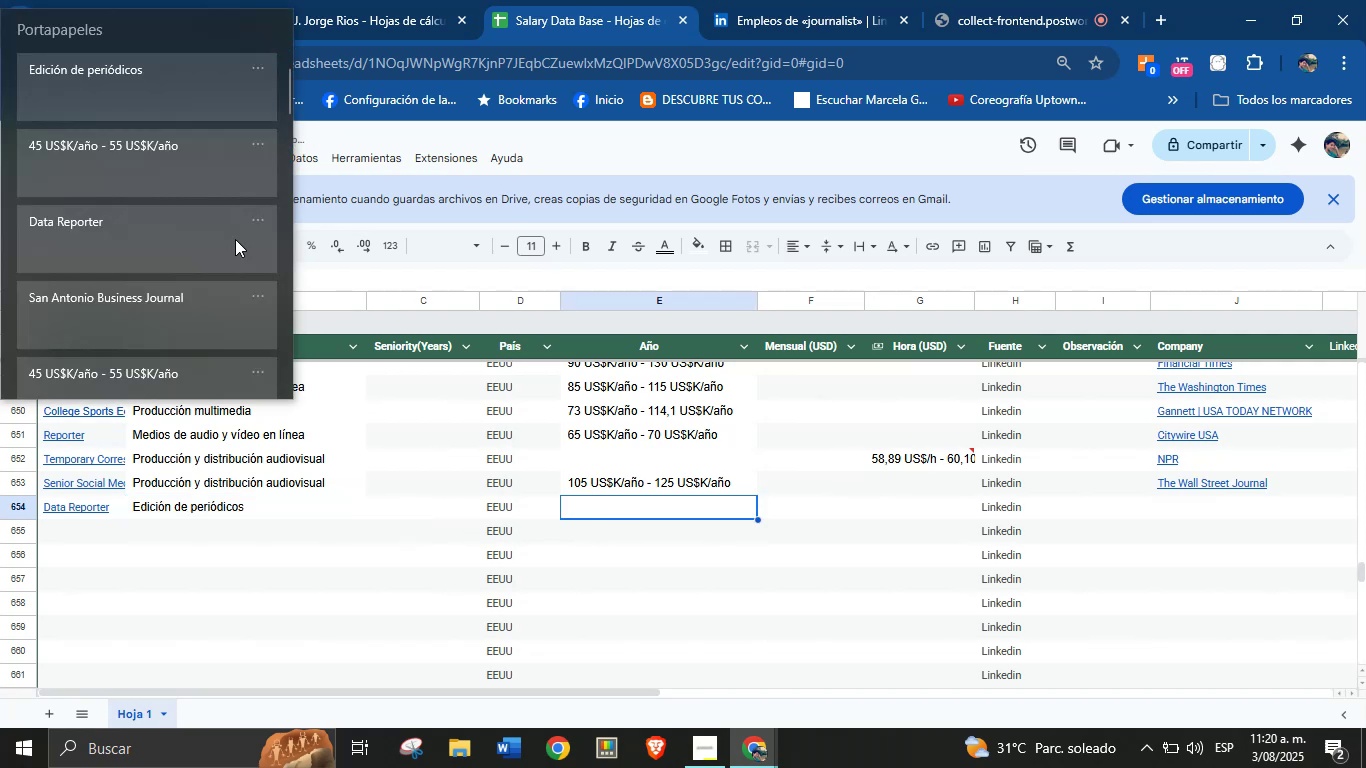 
key(Meta+MetaLeft)
 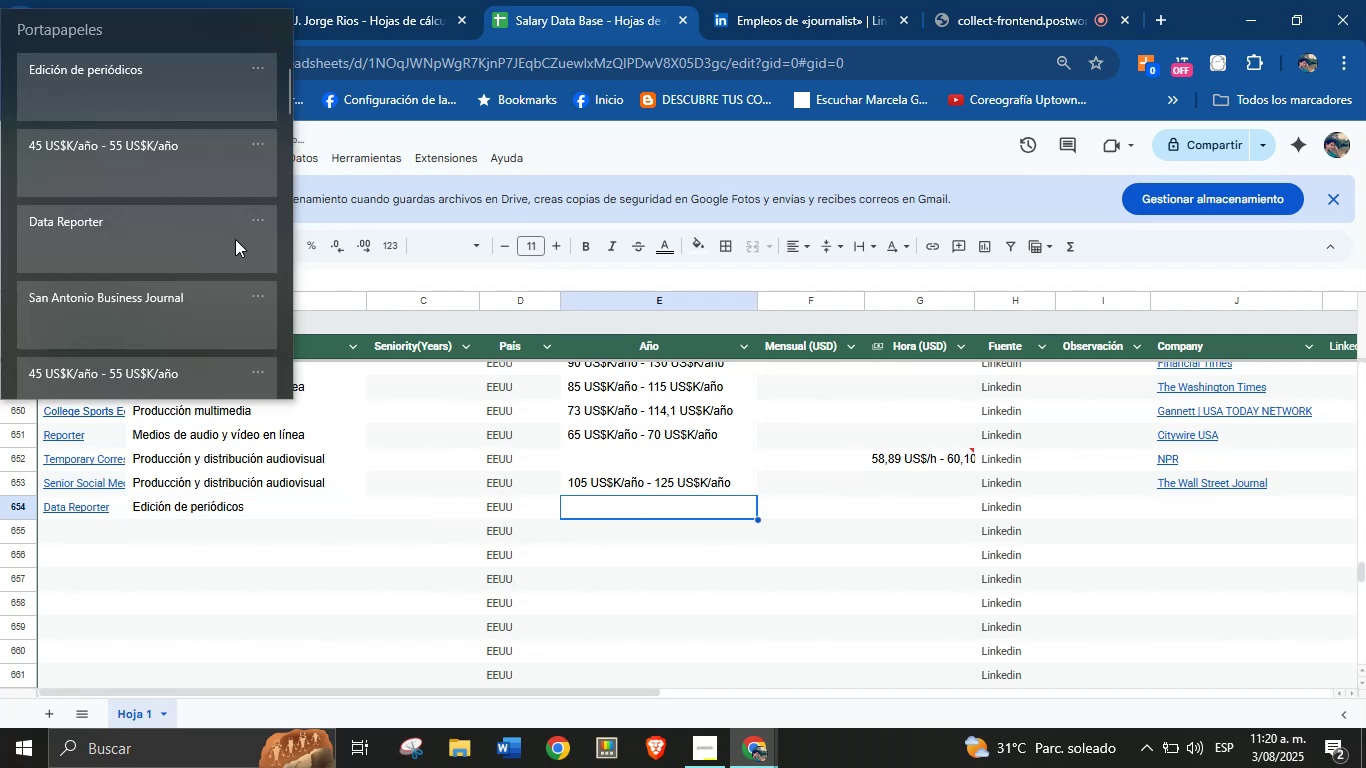 
left_click([93, 144])
 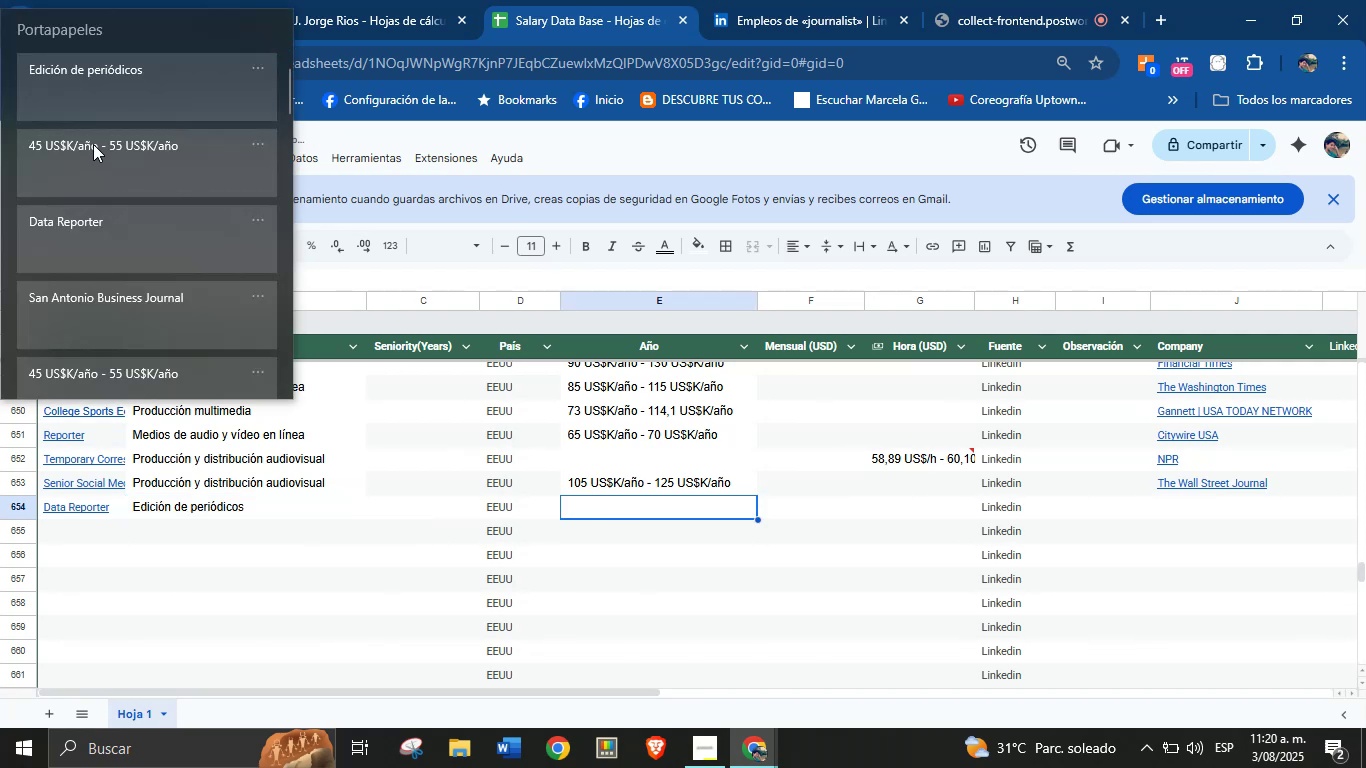 
key(Control+ControlLeft)
 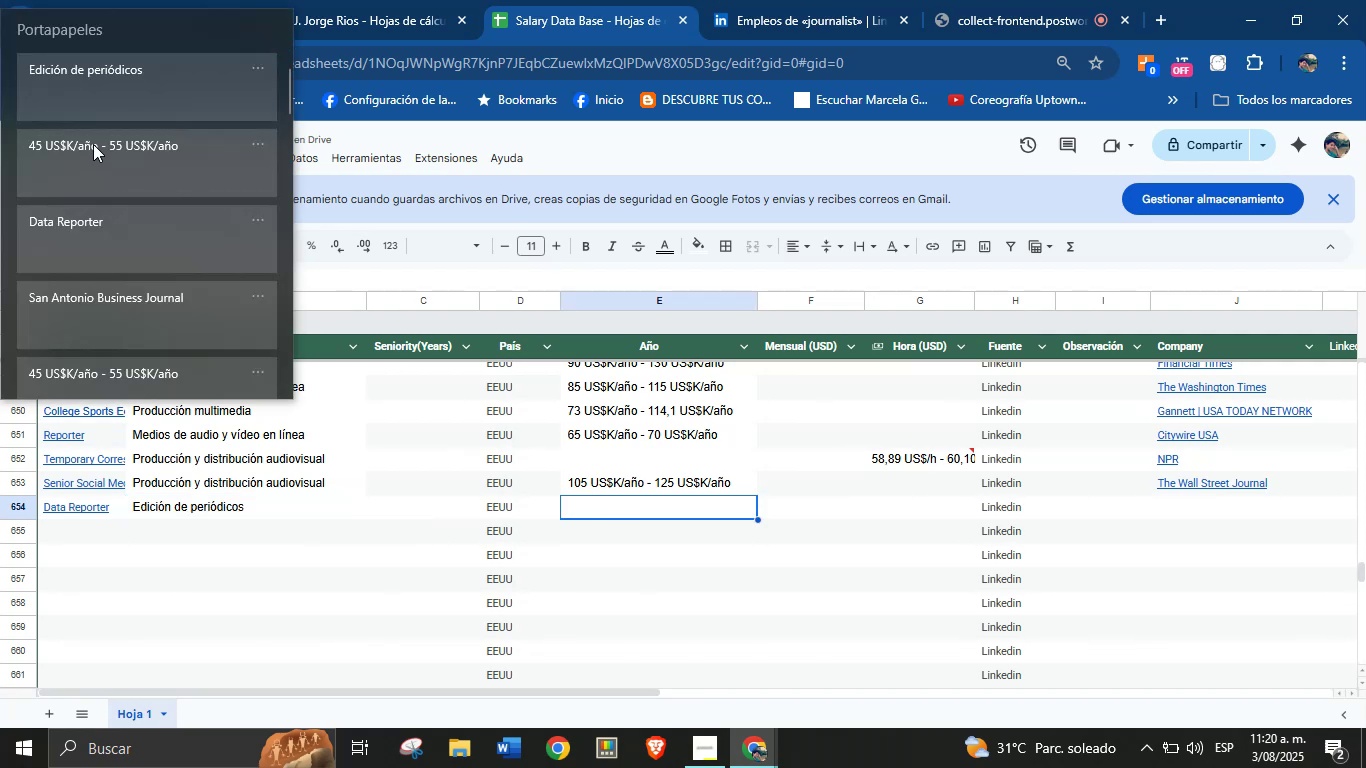 
key(Control+V)
 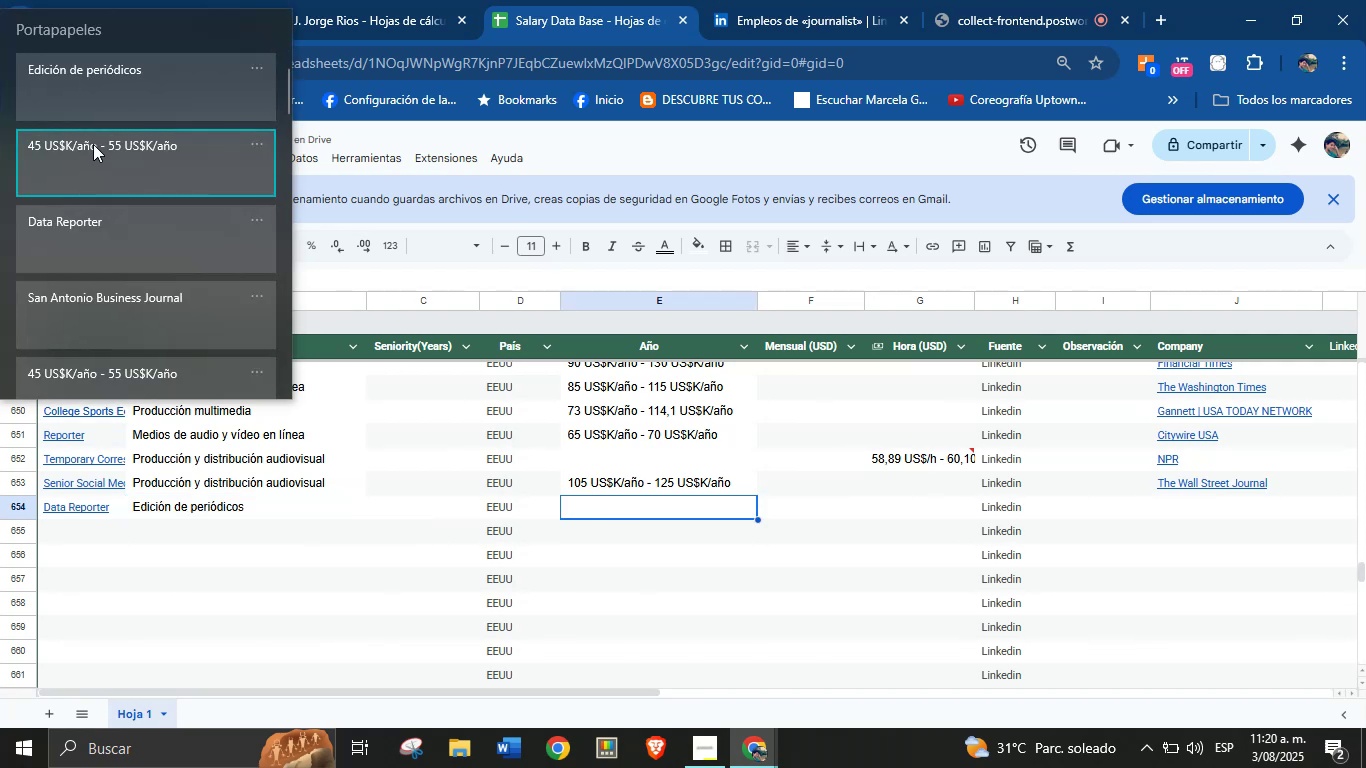 
left_click([93, 144])
 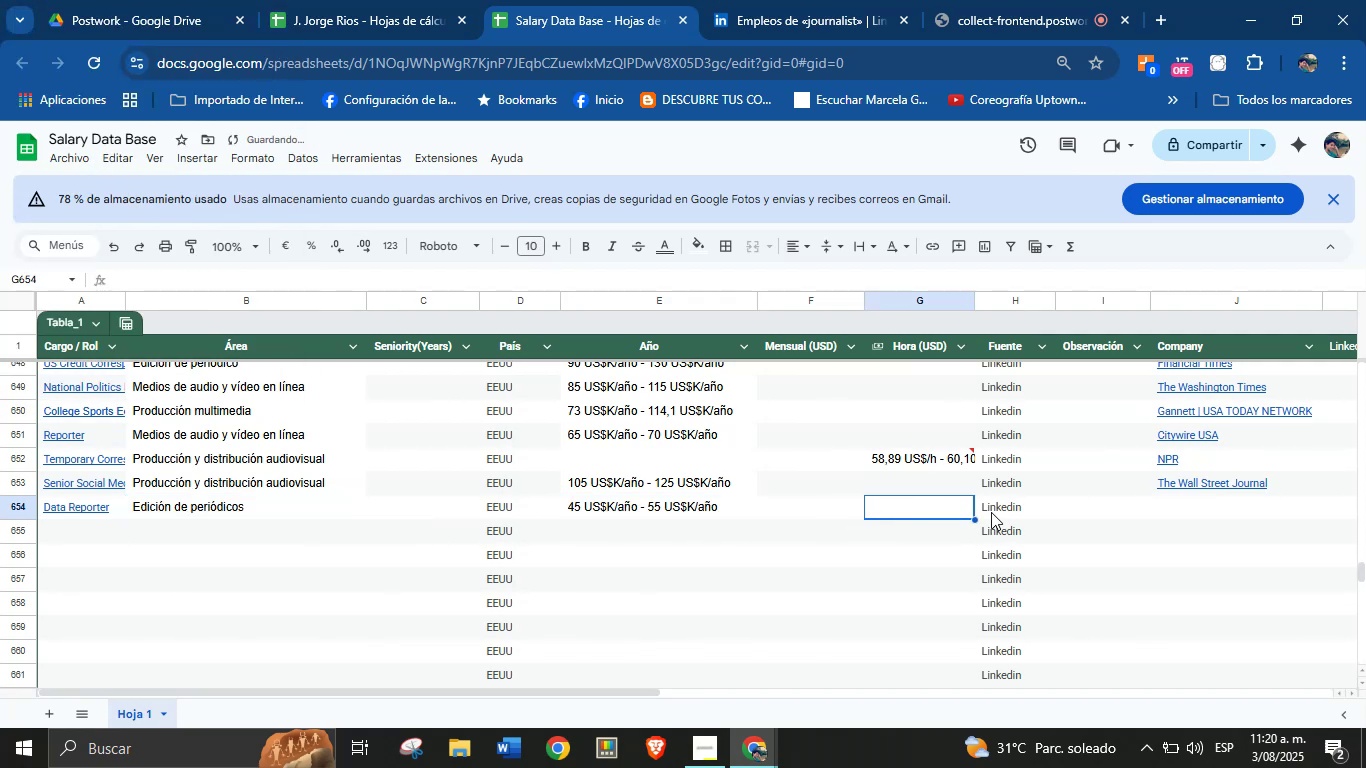 
left_click([1181, 515])
 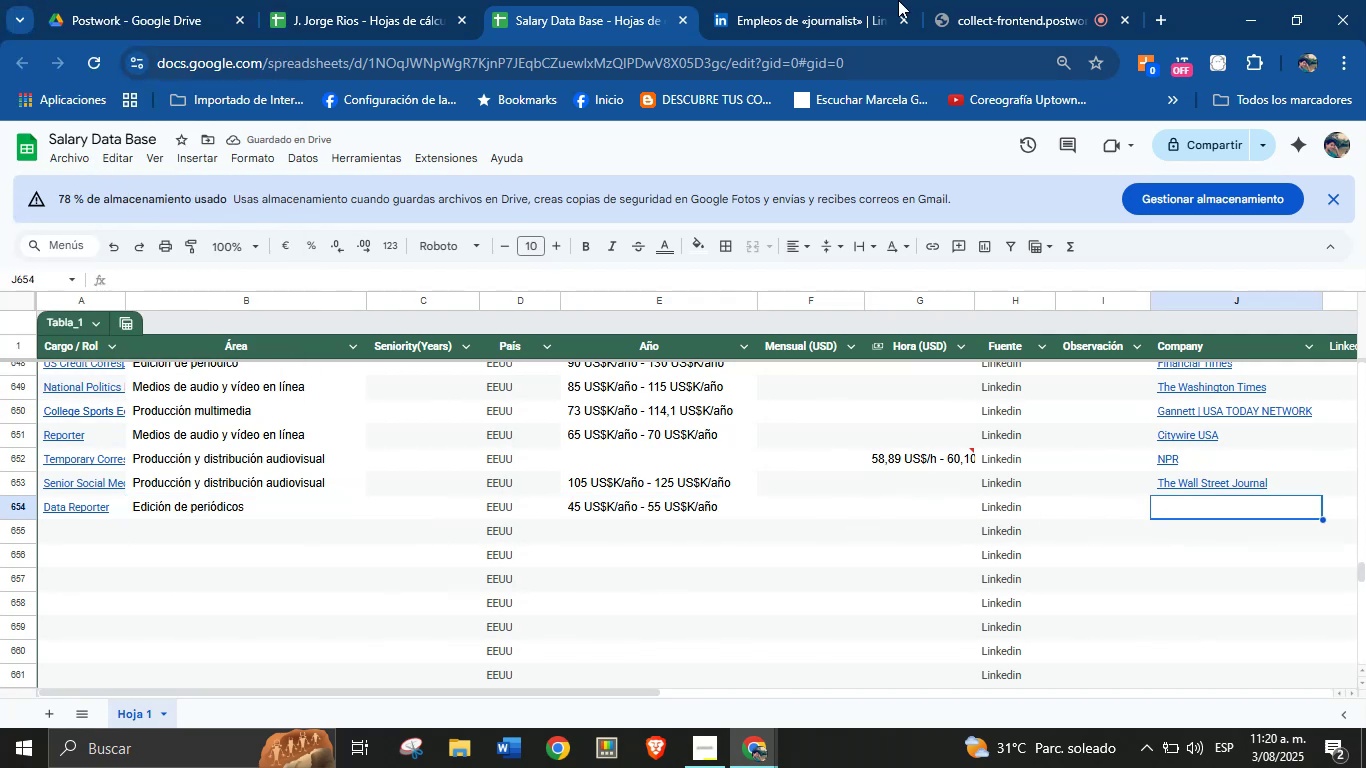 
key(Meta+MetaLeft)
 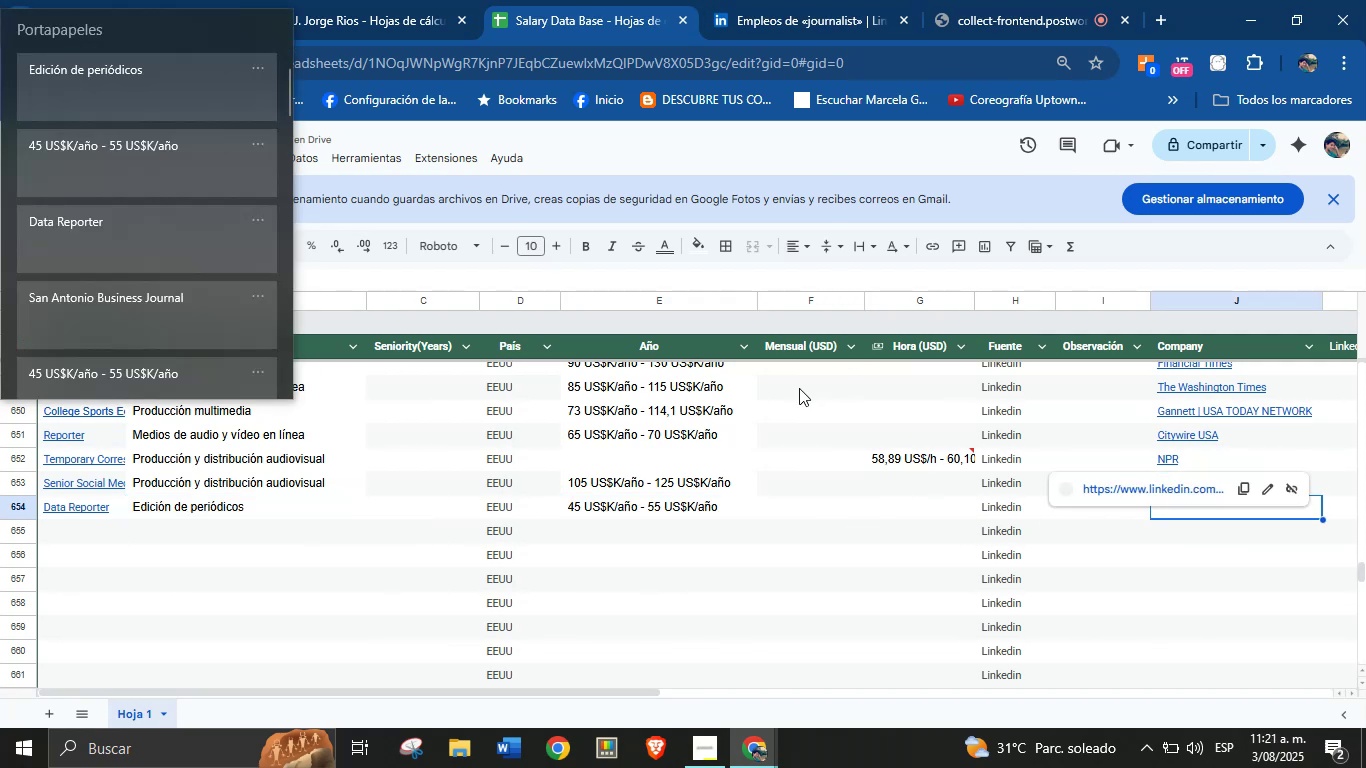 
key(Meta+MetaLeft)
 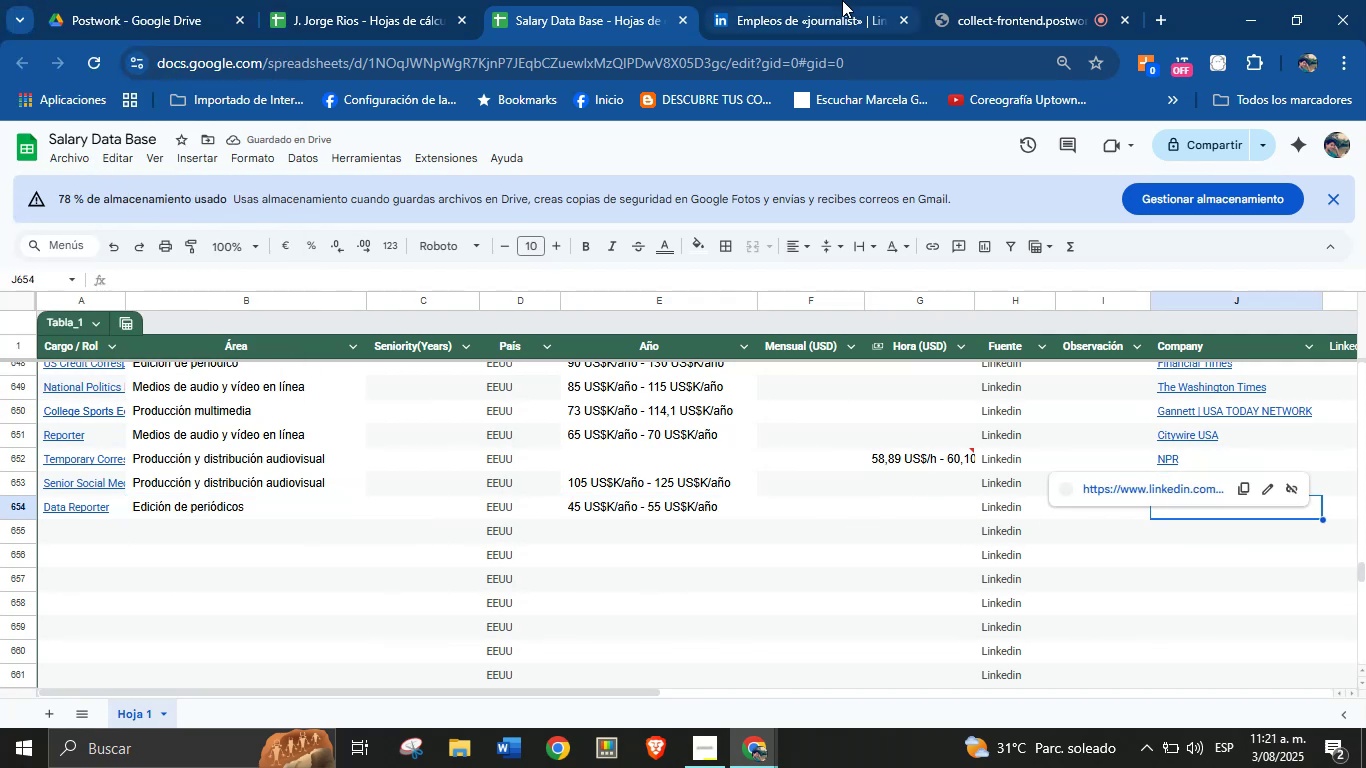 
key(Meta+V)
 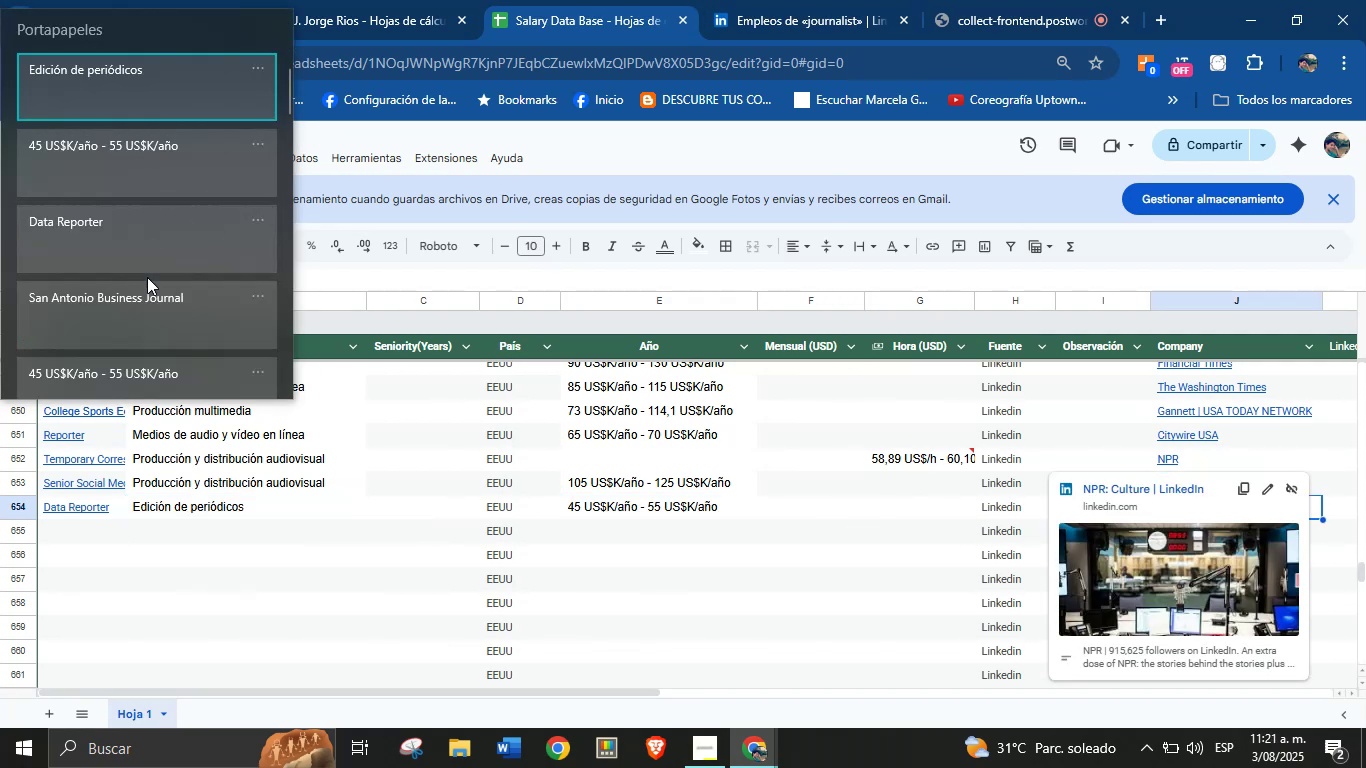 
left_click([145, 303])
 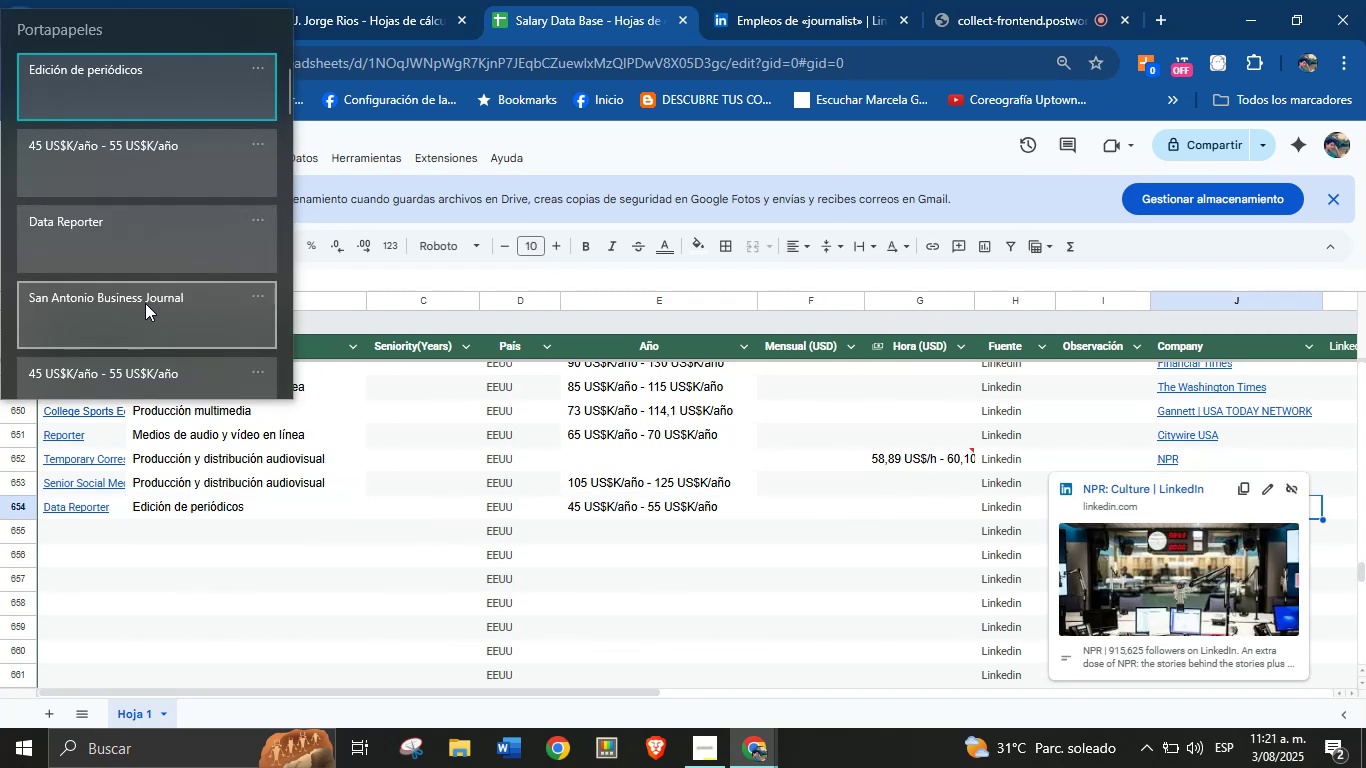 
key(Control+ControlLeft)
 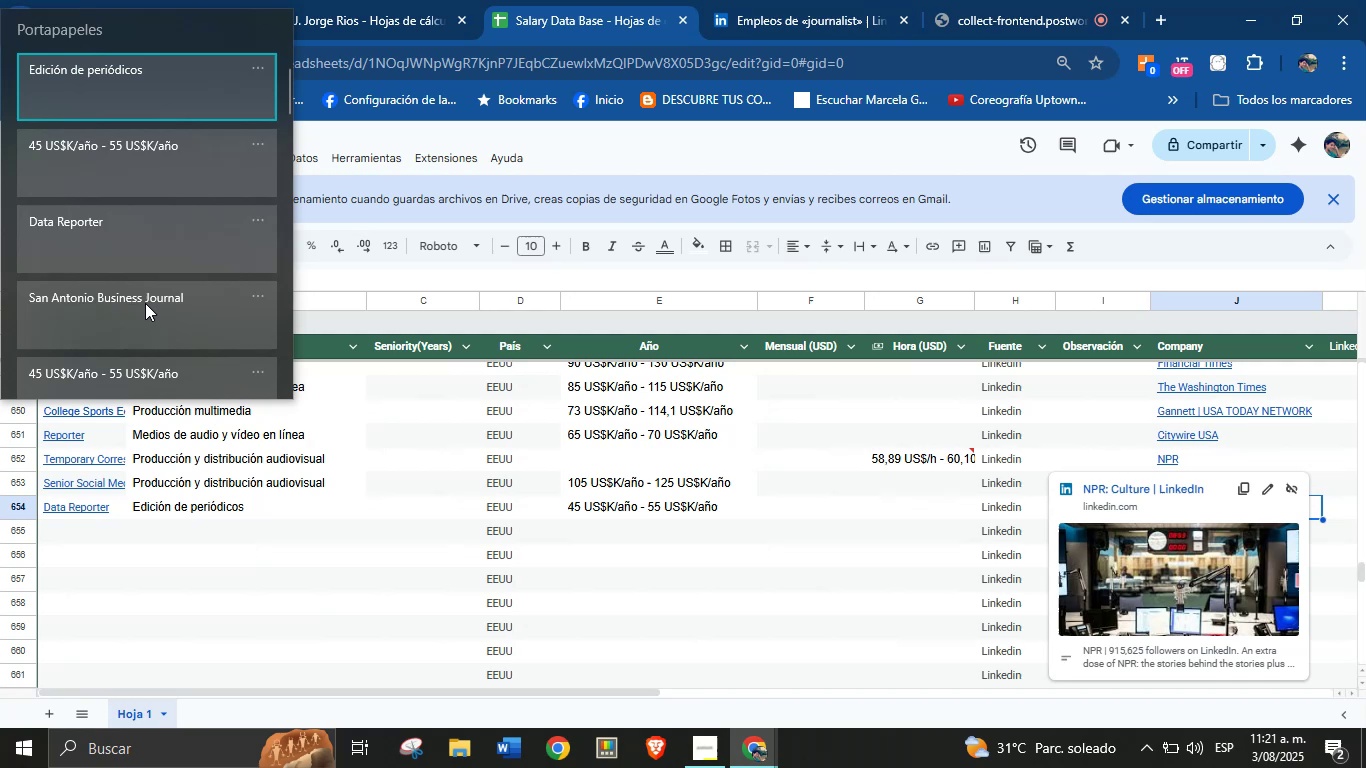 
key(Control+V)
 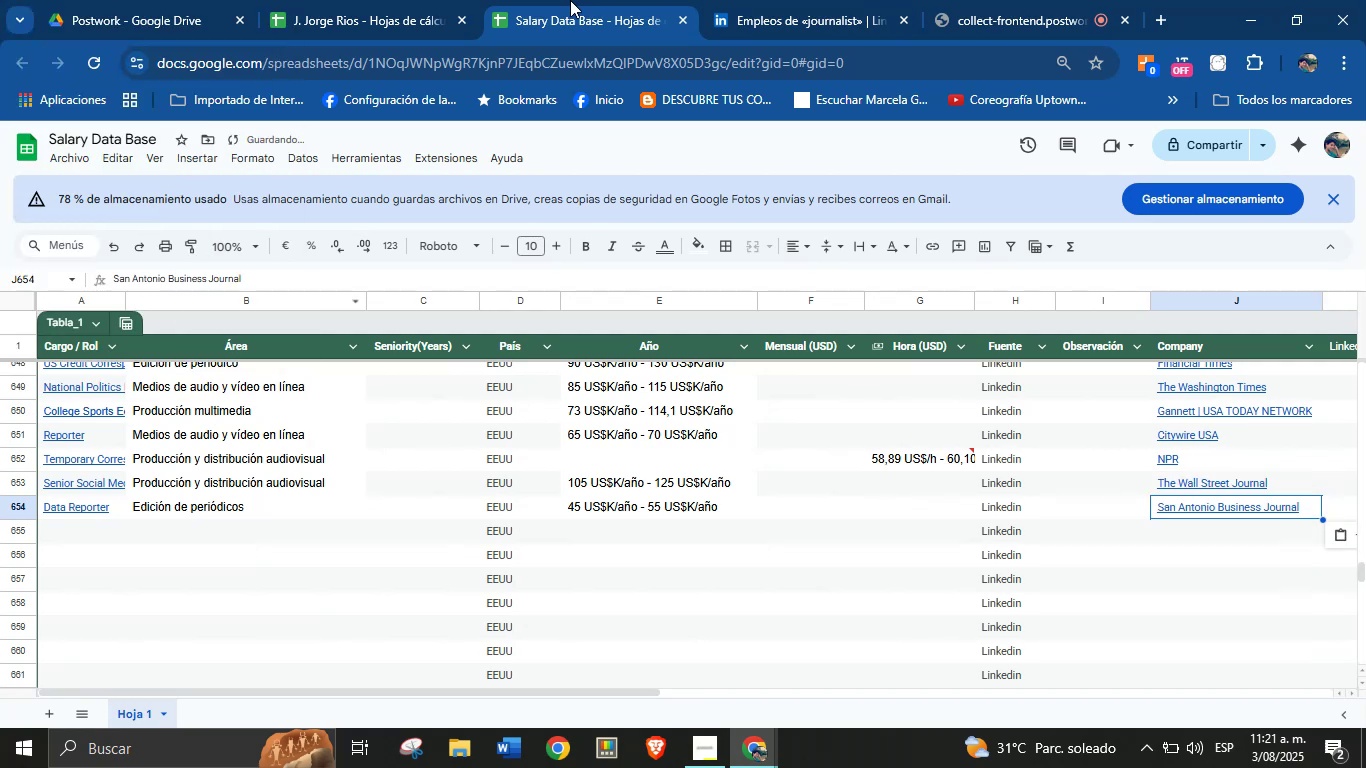 
left_click([787, 0])
 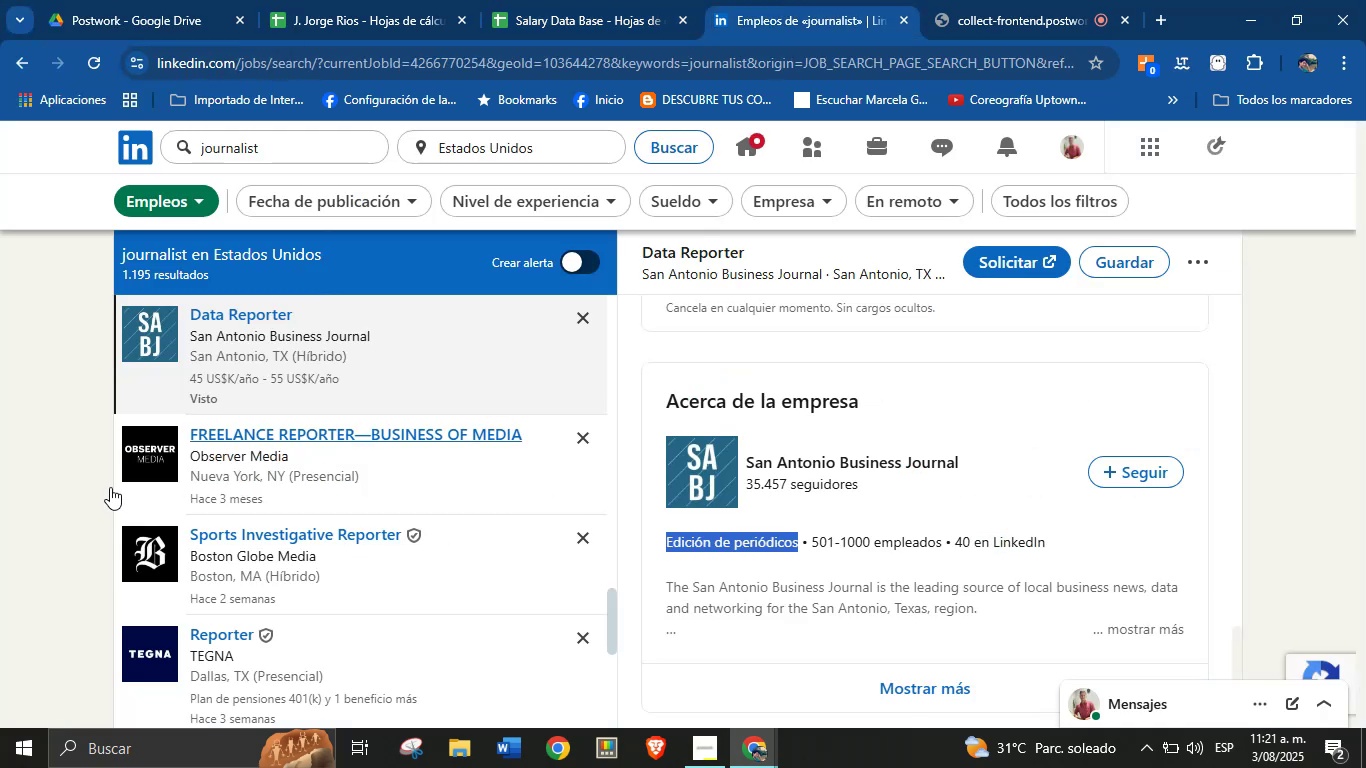 
scroll: coordinate [361, 497], scroll_direction: down, amount: 8.0
 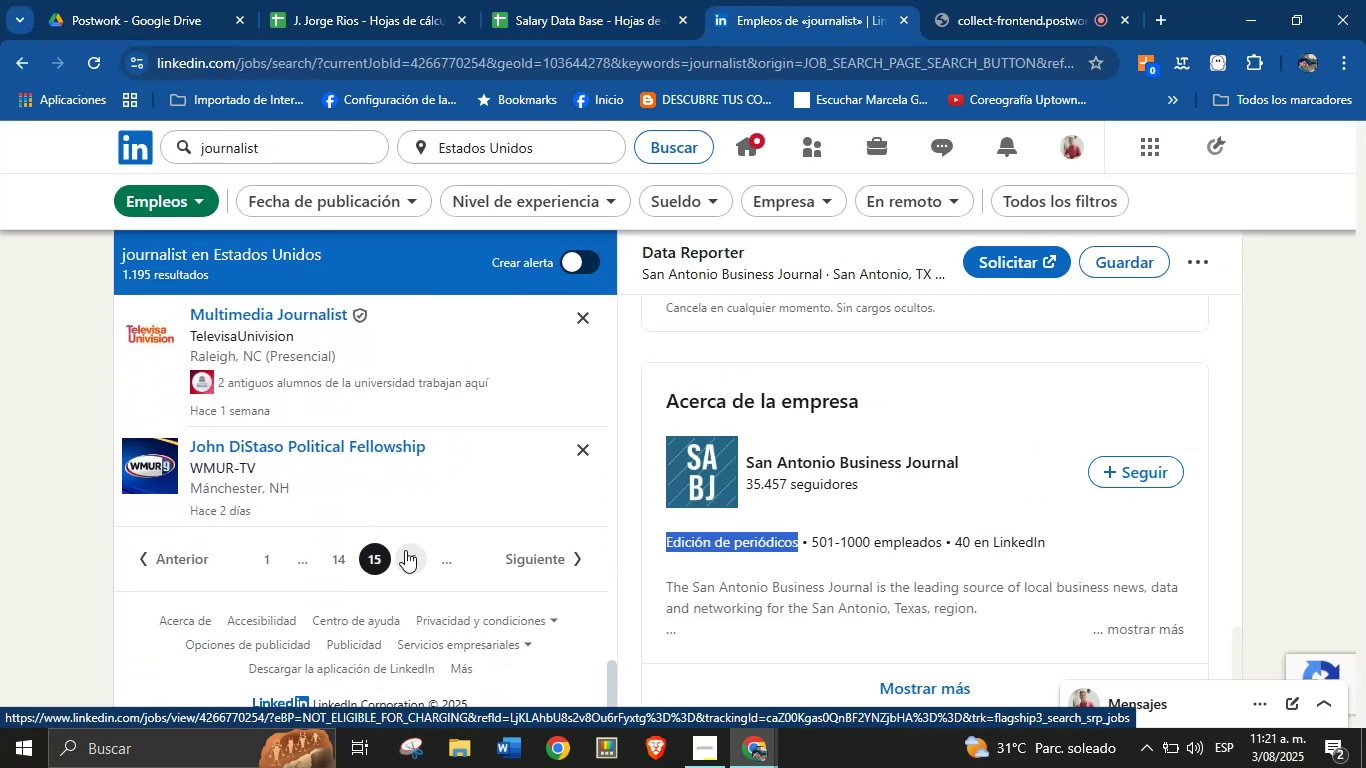 
left_click([410, 559])
 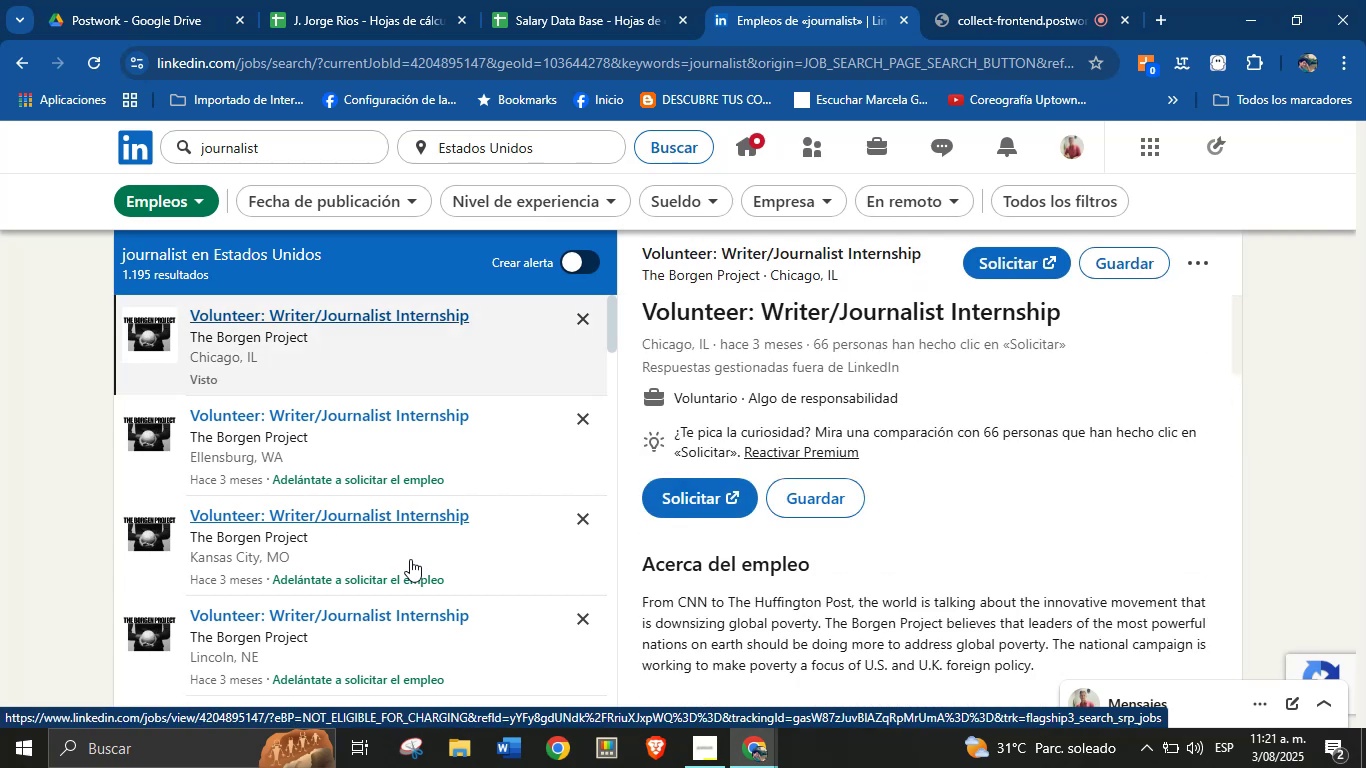 
wait(9.51)
 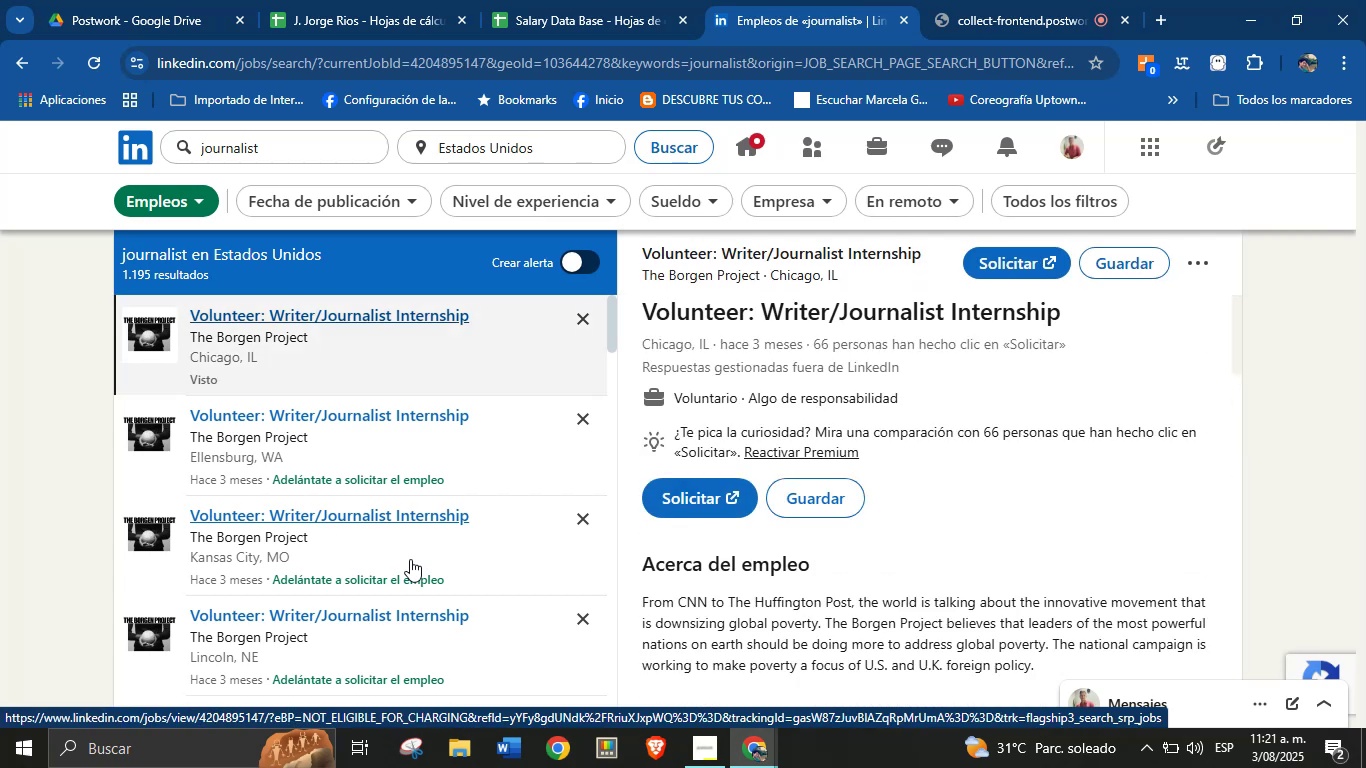 
scroll: coordinate [402, 541], scroll_direction: down, amount: 16.0
 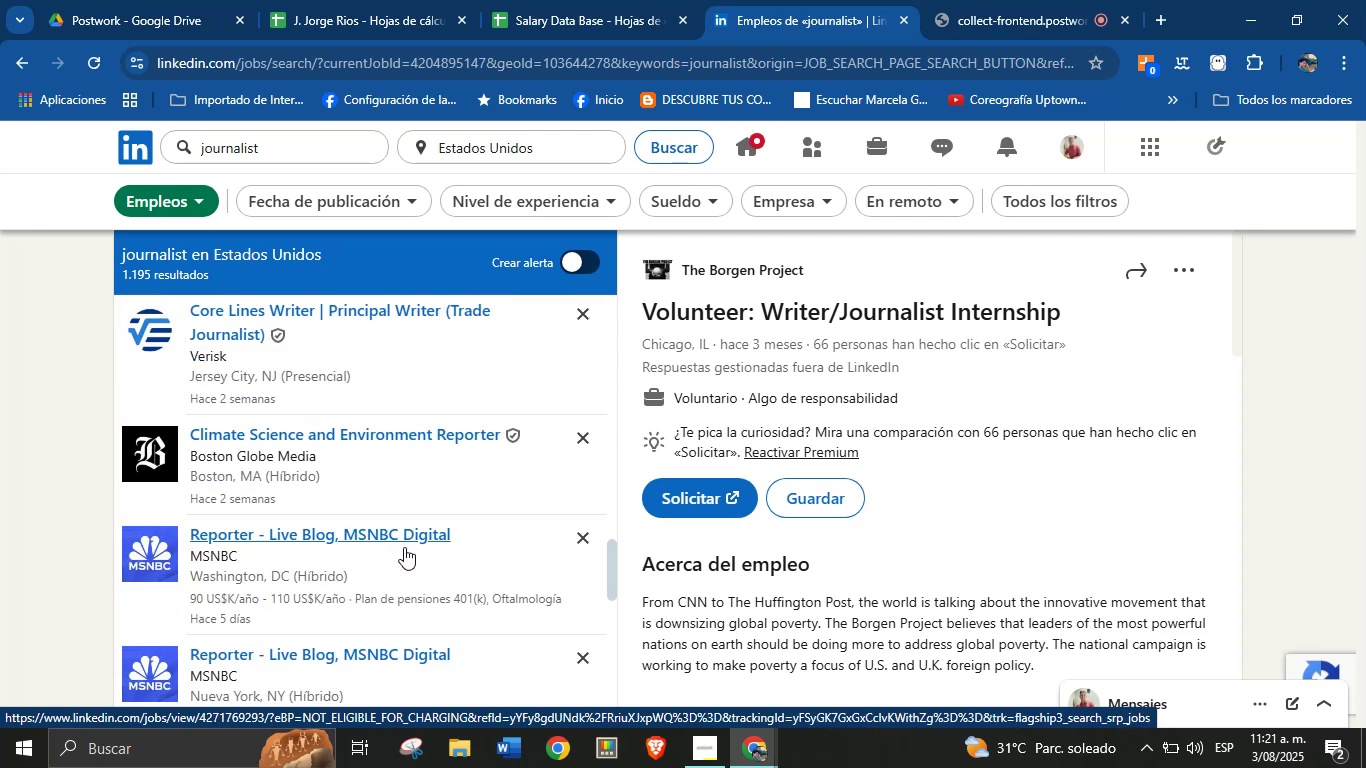 
scroll: coordinate [415, 585], scroll_direction: down, amount: 3.0
 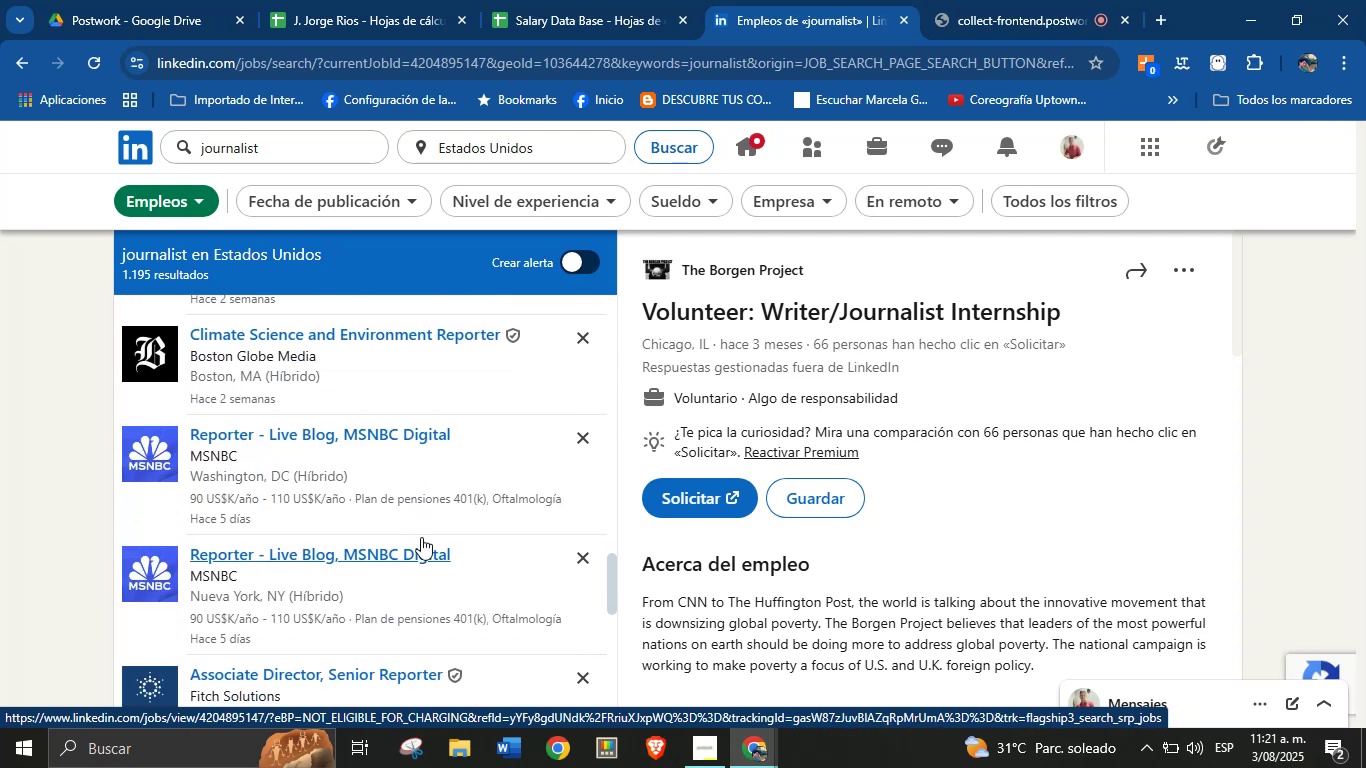 
mouse_move([372, 526])
 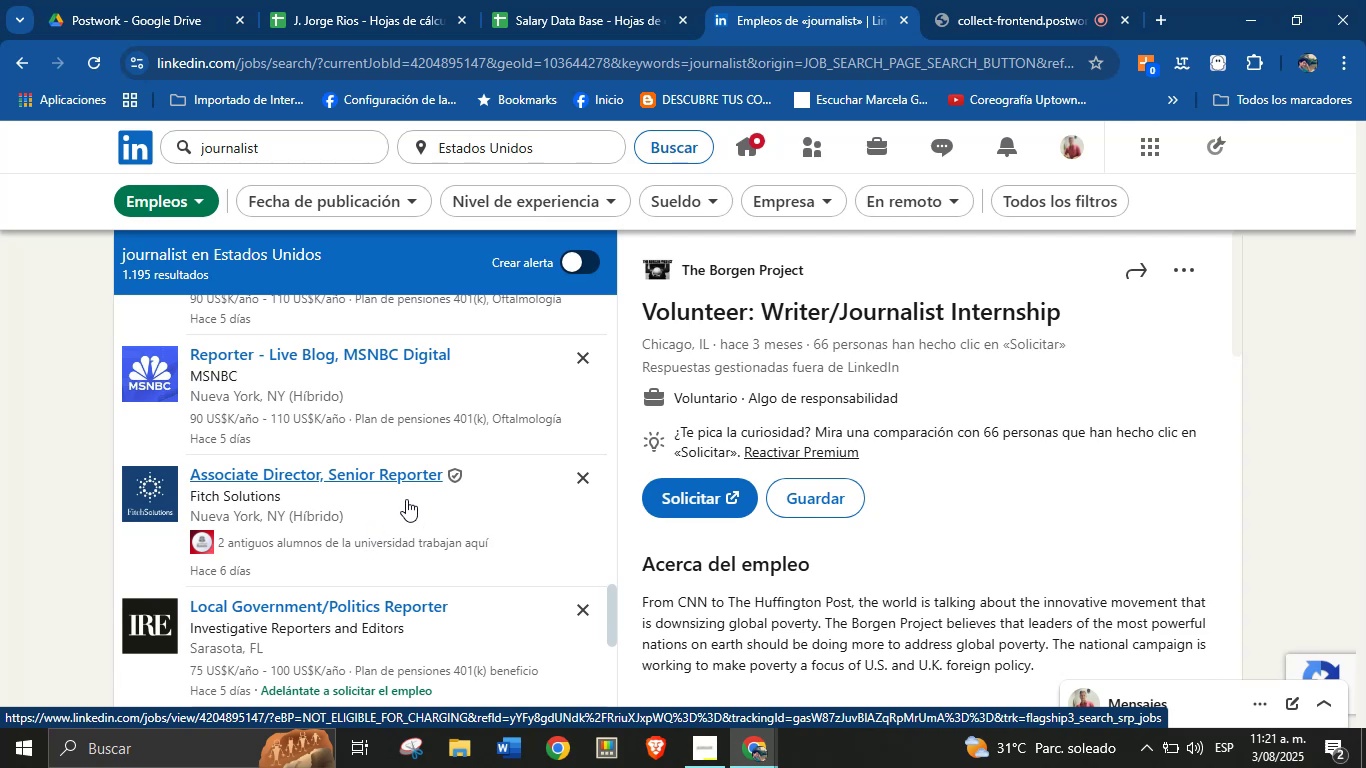 
scroll: coordinate [46, 485], scroll_direction: down, amount: 9.0
 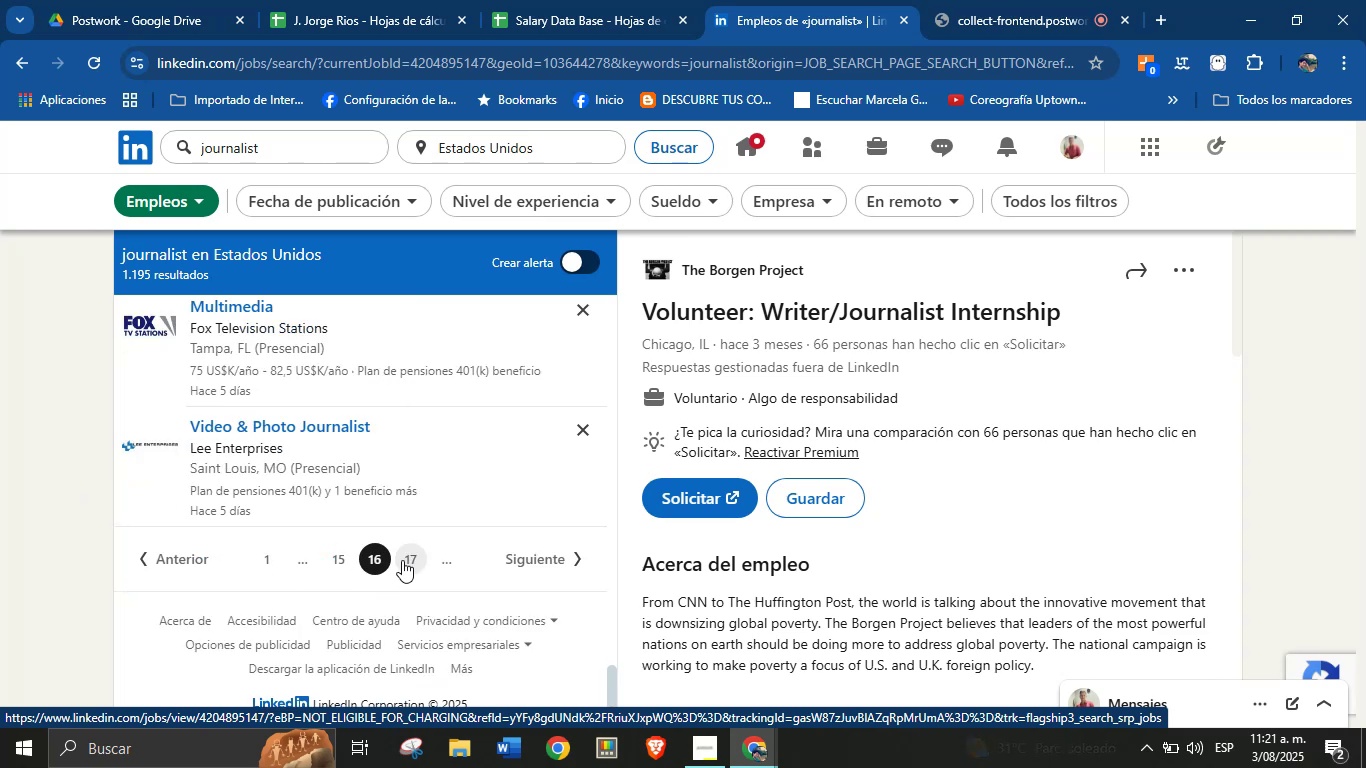 
left_click([408, 558])
 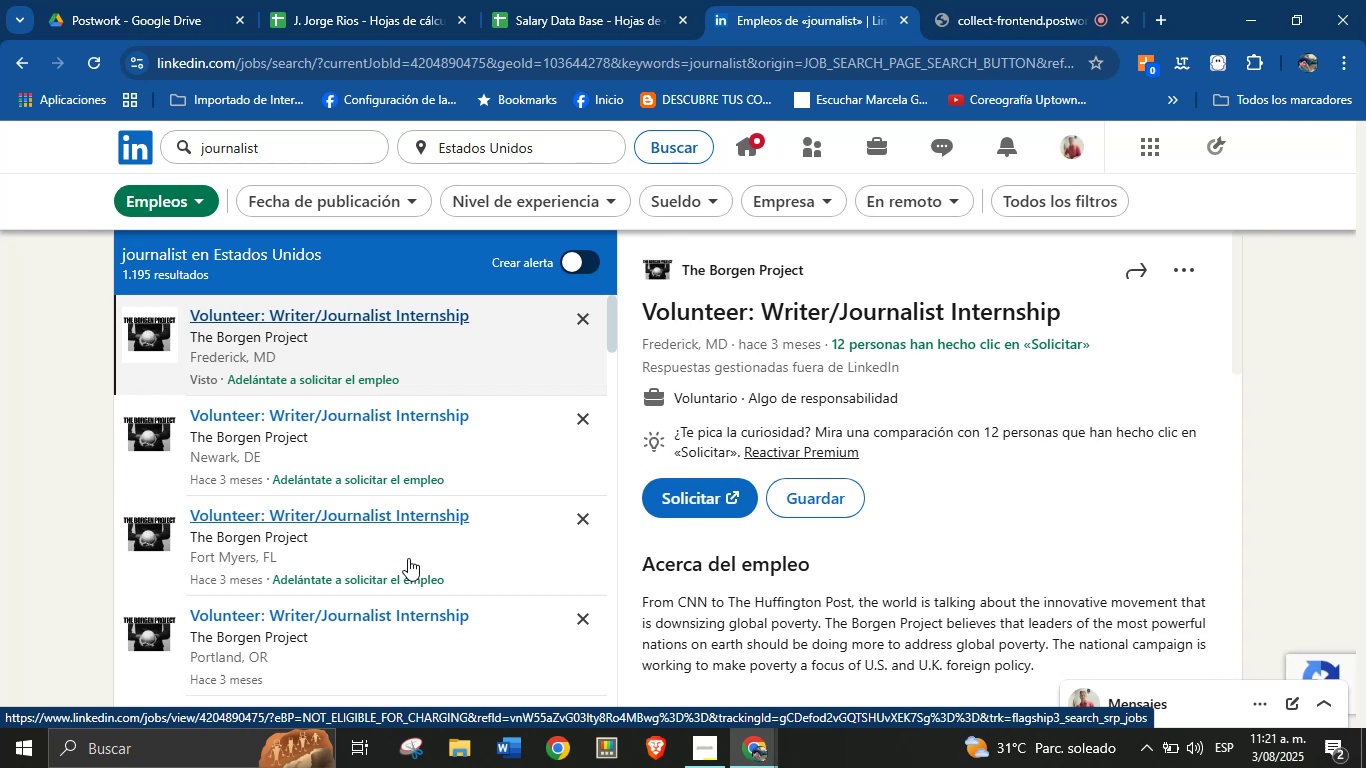 
wait(17.87)
 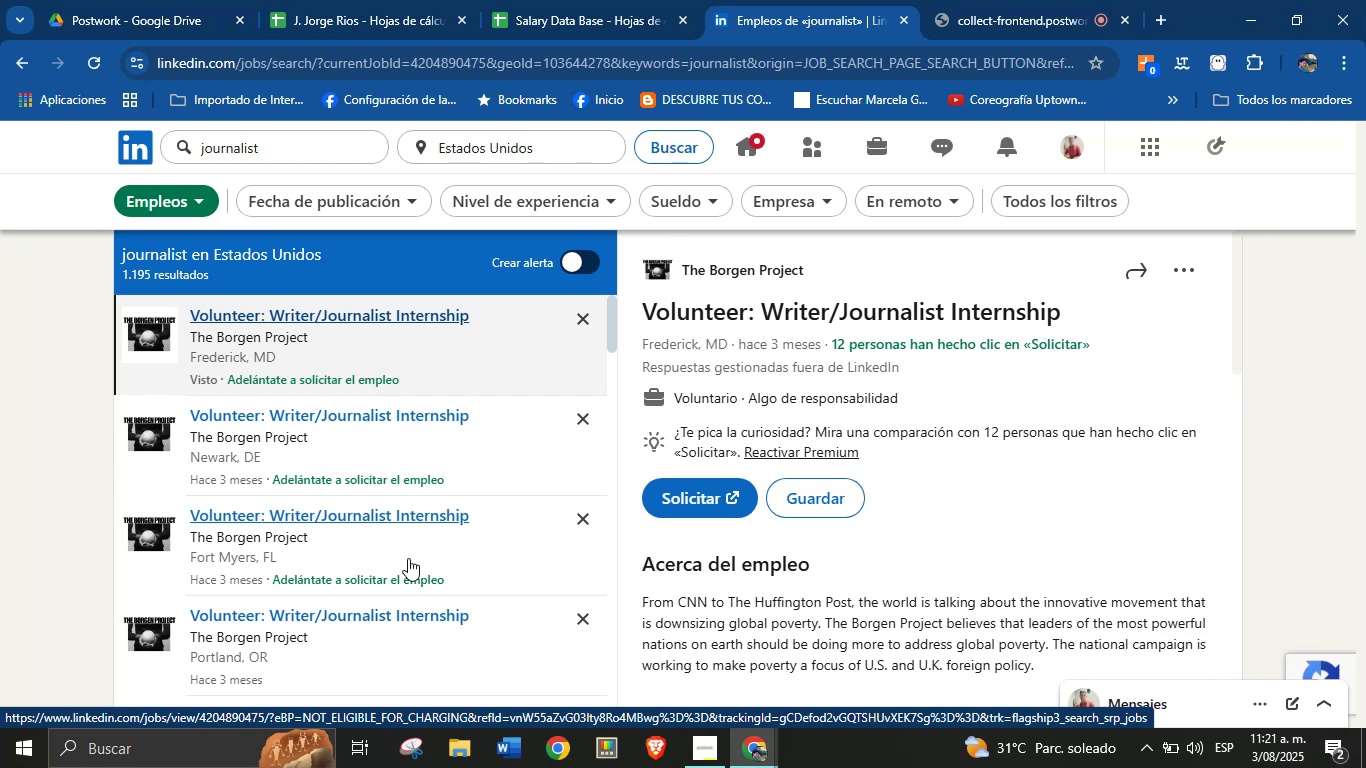 
scroll: coordinate [434, 488], scroll_direction: down, amount: 11.0
 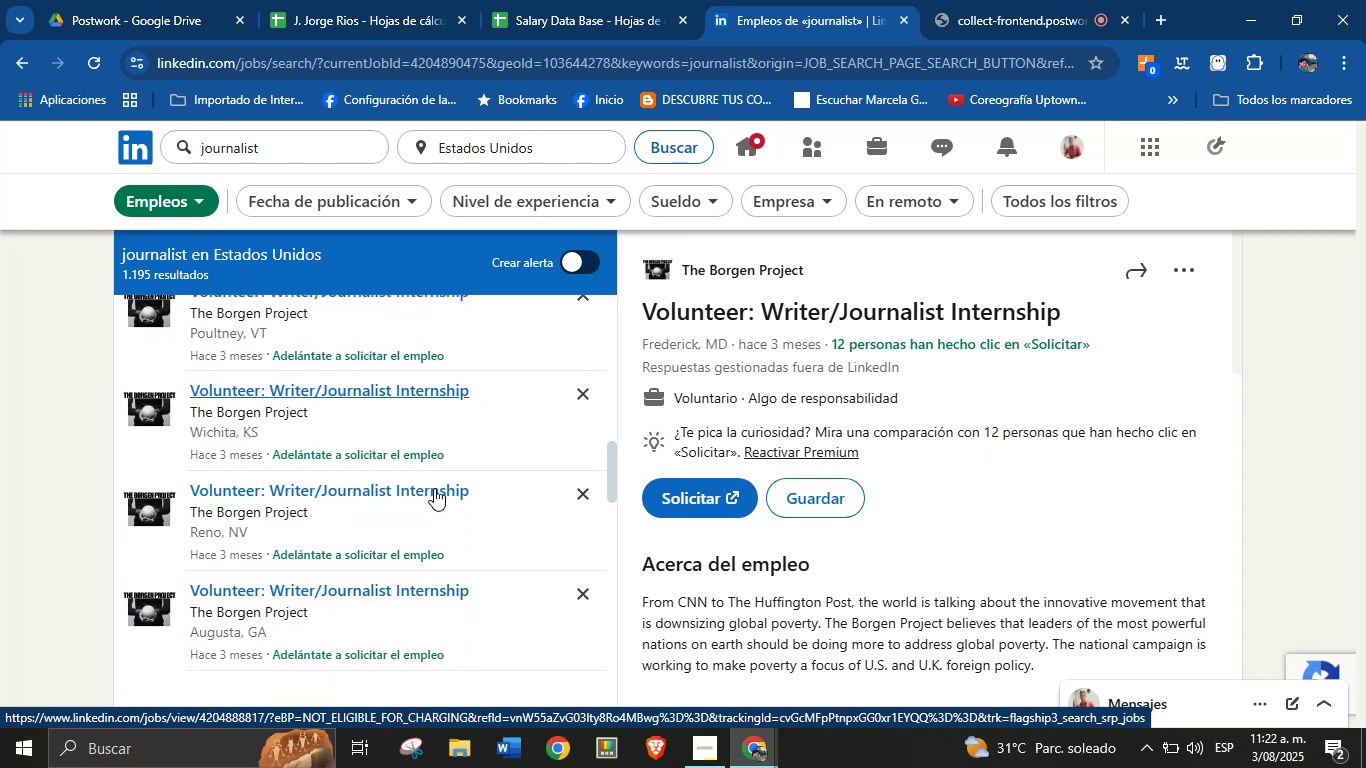 
scroll: coordinate [432, 494], scroll_direction: none, amount: 0.0
 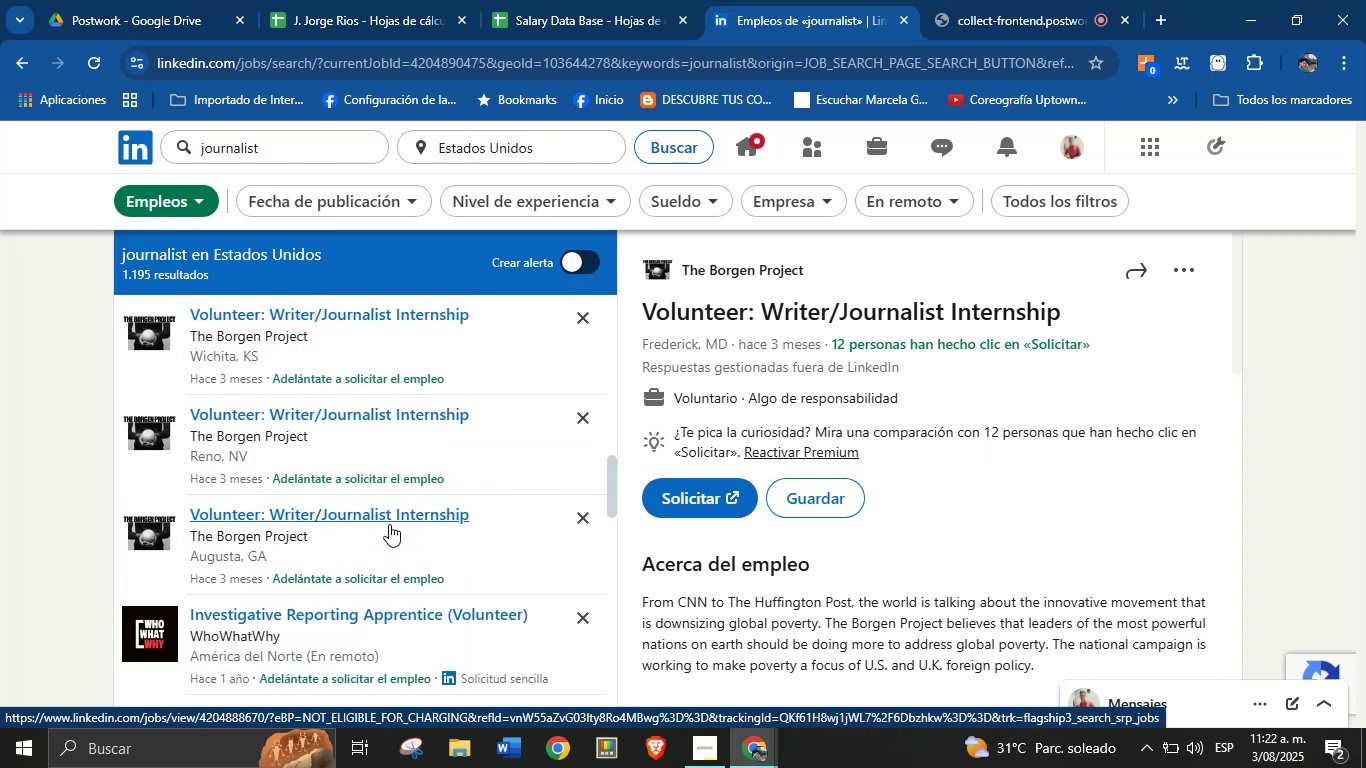 
scroll: coordinate [389, 511], scroll_direction: down, amount: 6.0
 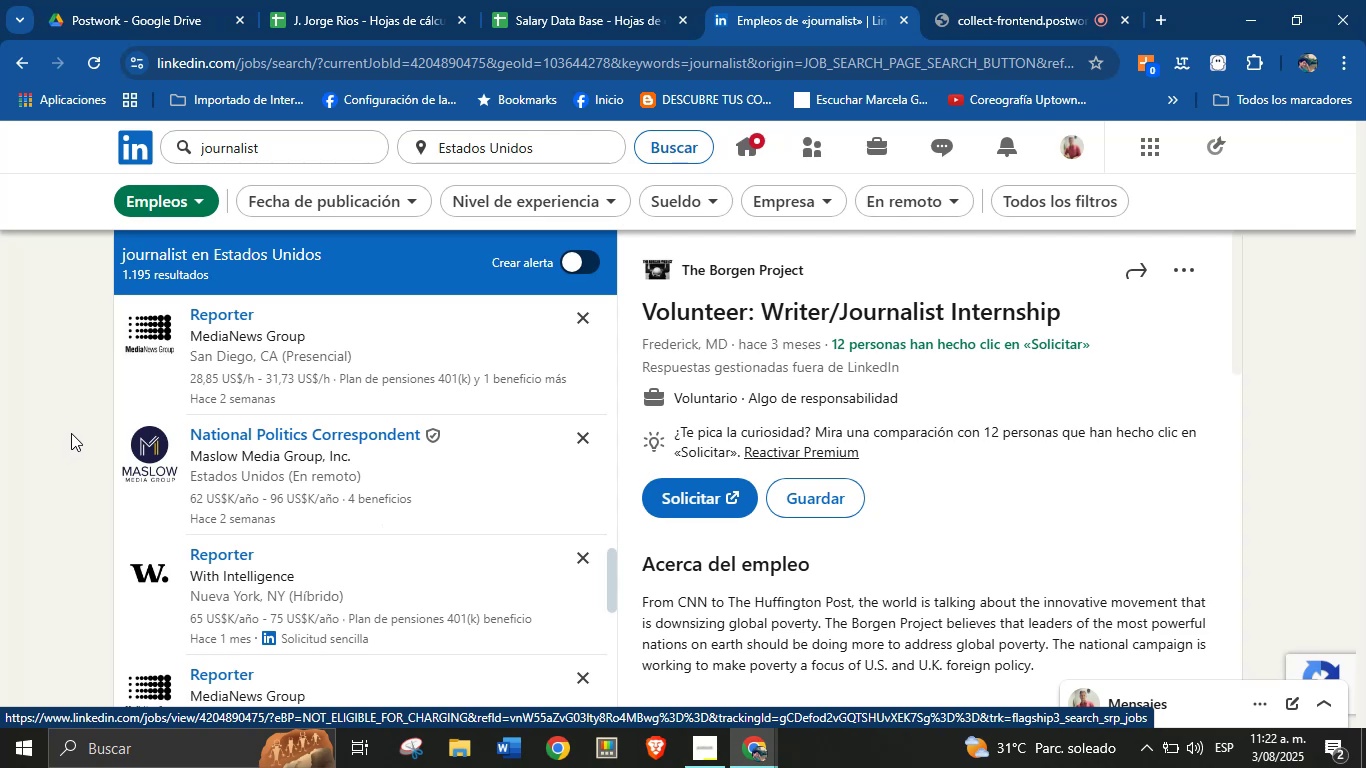 
scroll: coordinate [49, 433], scroll_direction: up, amount: 1.0
 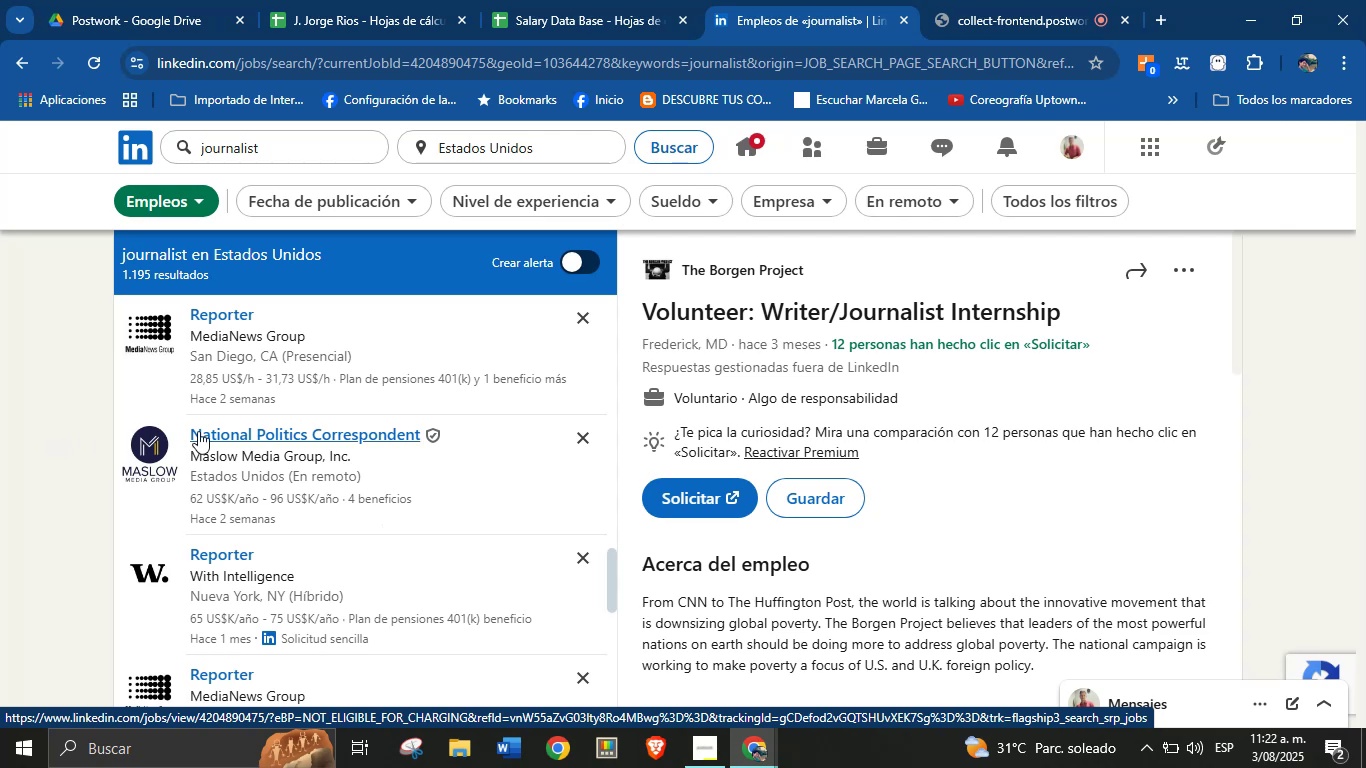 
left_click([385, 475])
 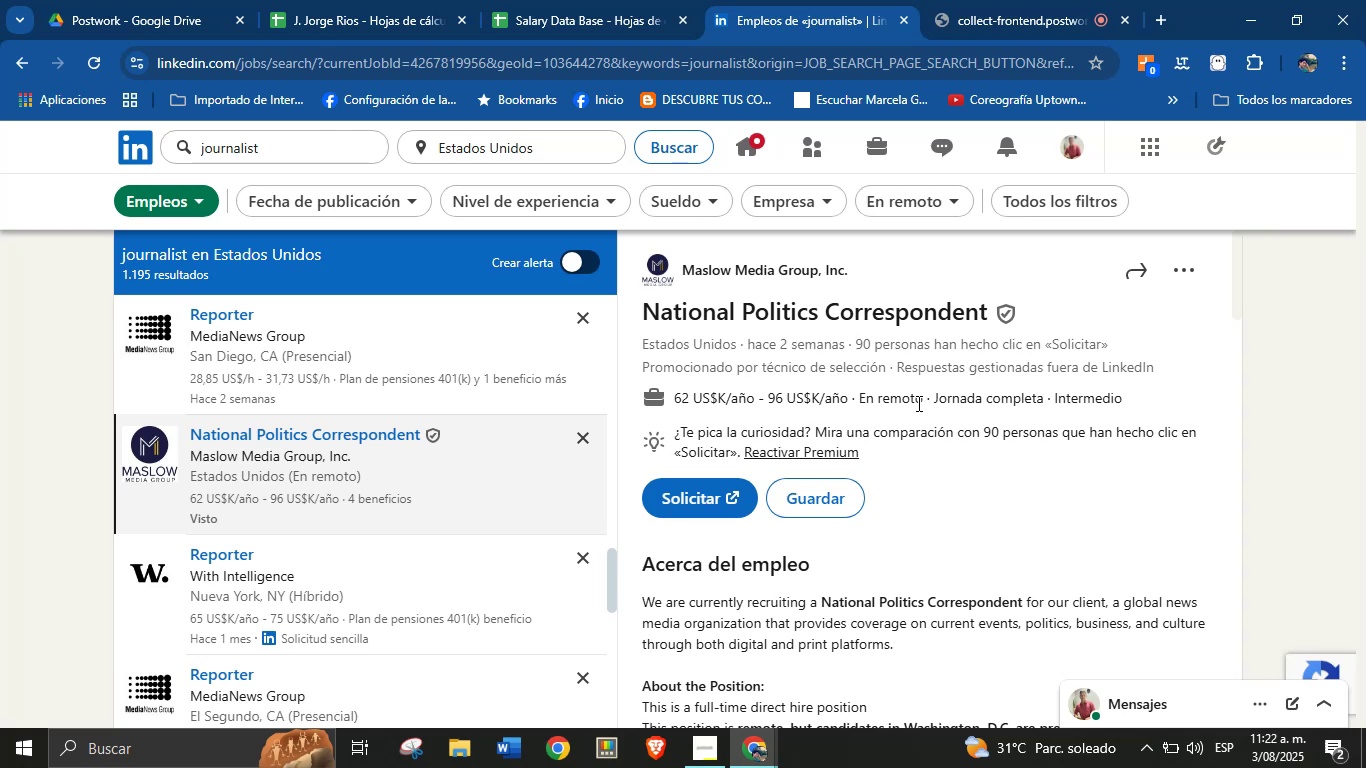 
wait(7.85)
 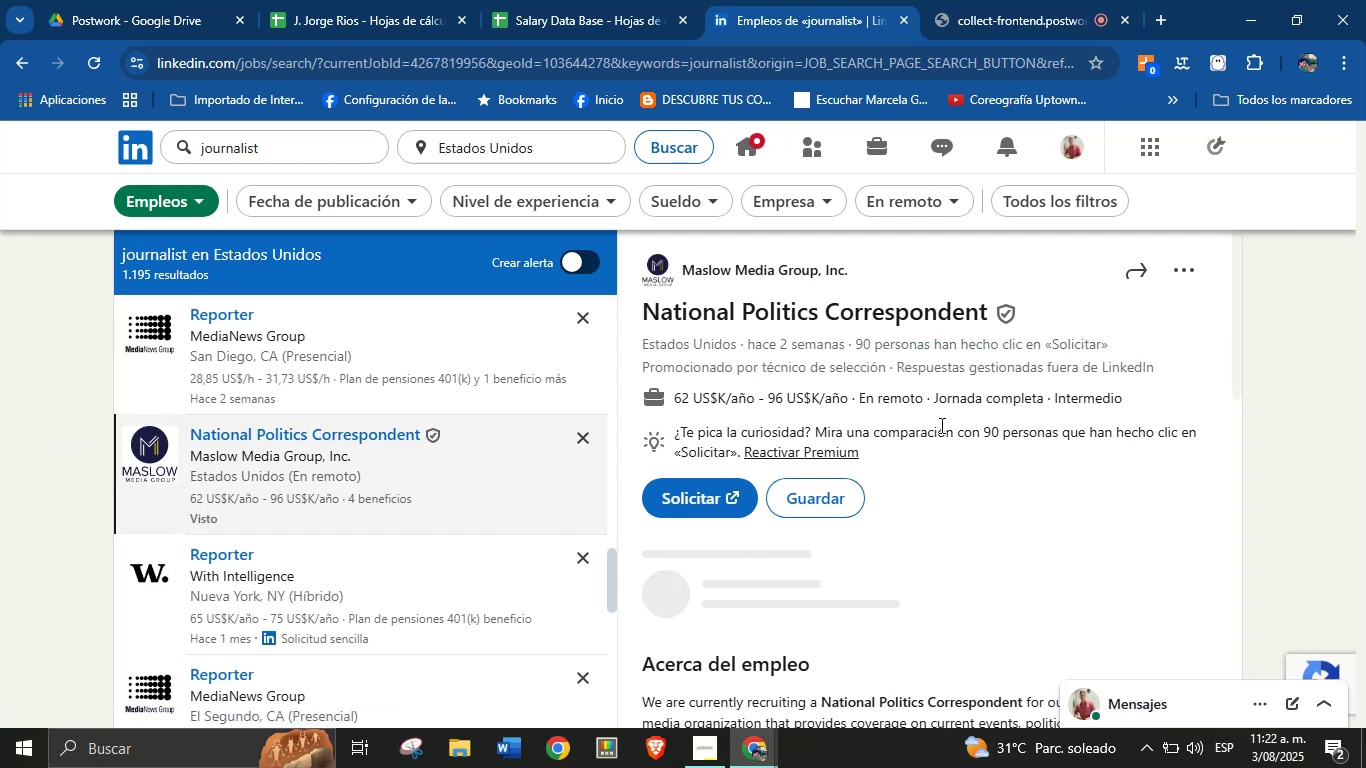 
left_click_drag(start_coordinate=[857, 273], to_coordinate=[685, 275])
 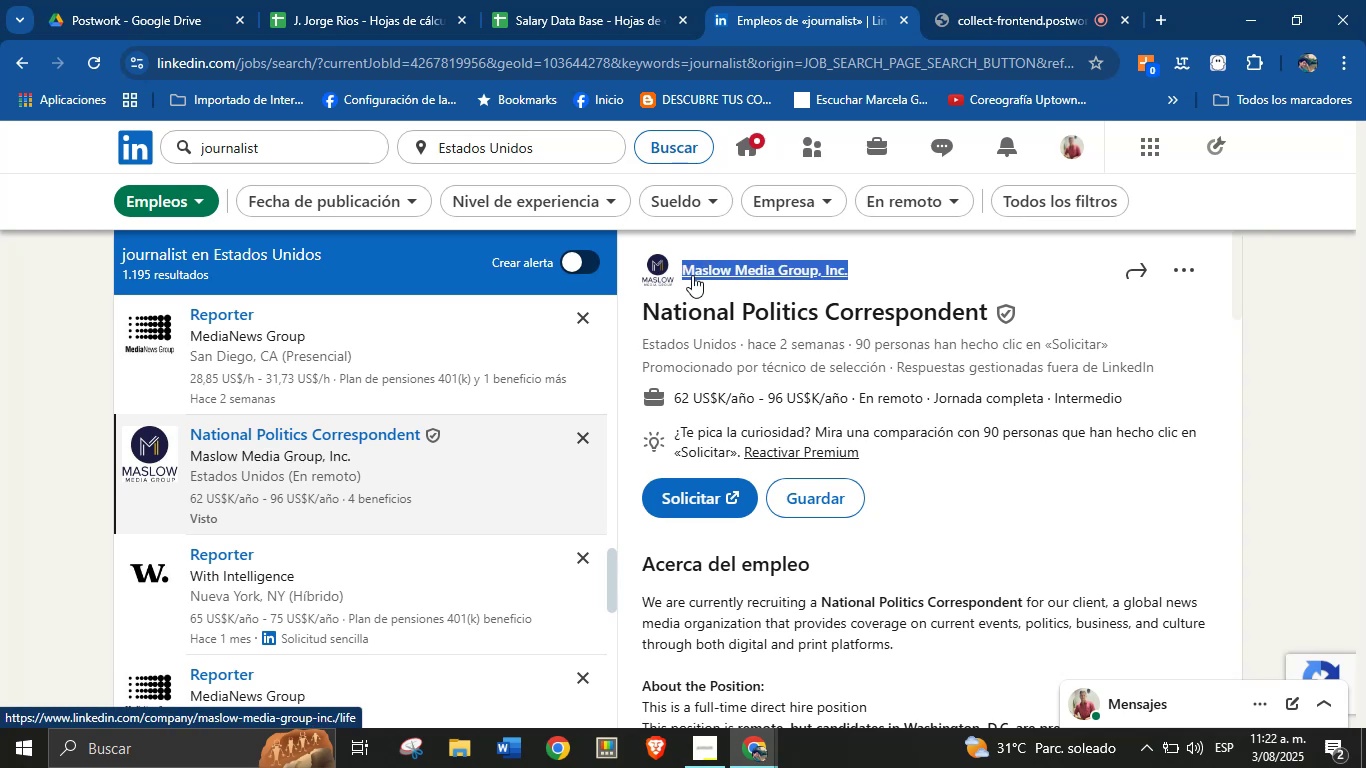 
key(Alt+AltLeft)
 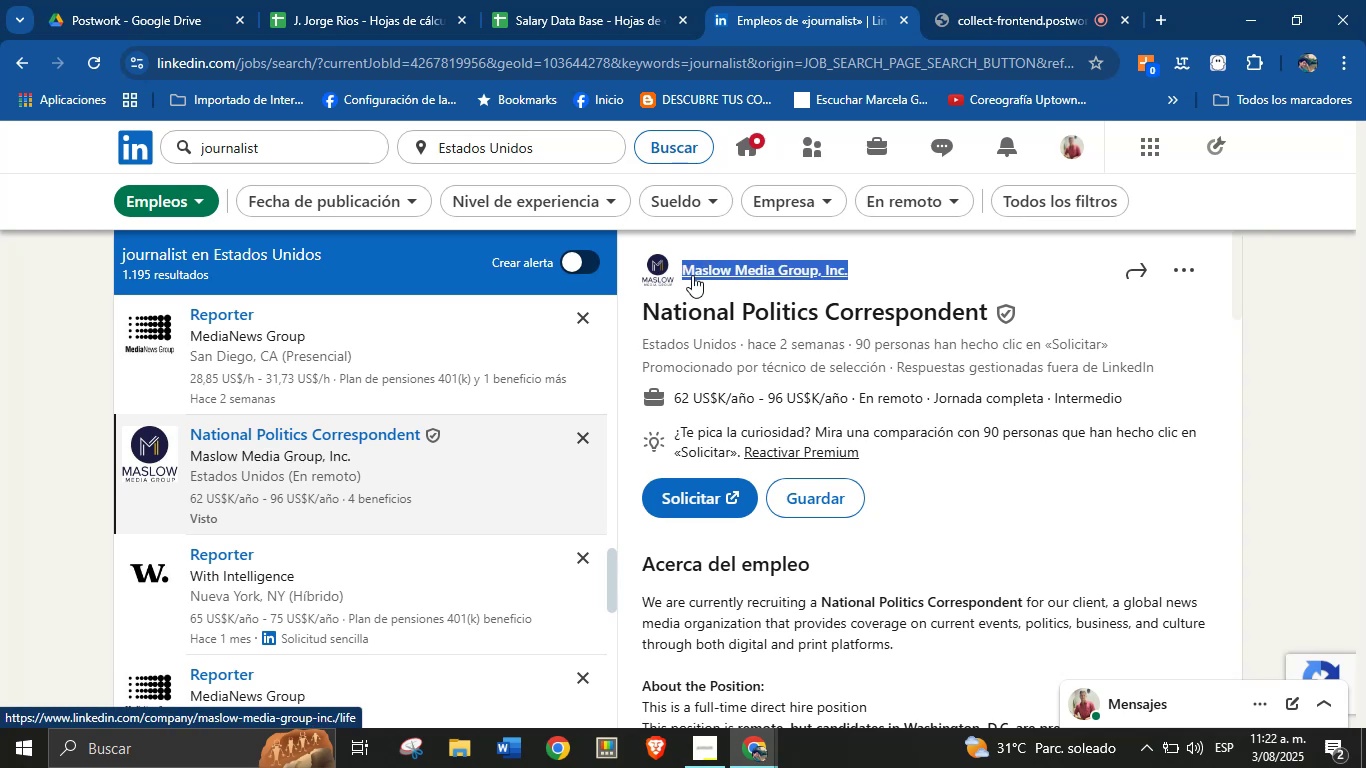 
key(Alt+Control+C)
 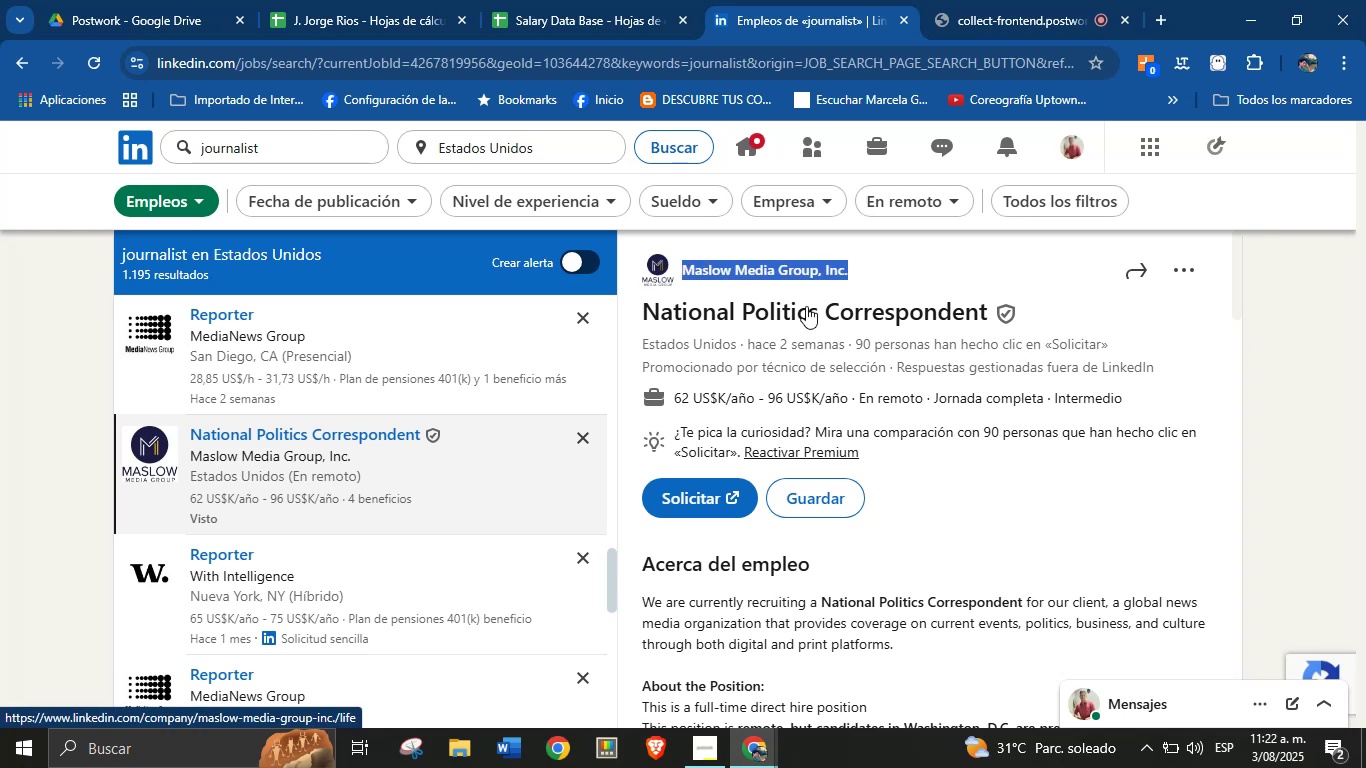 
key(Alt+Control+ControlLeft)
 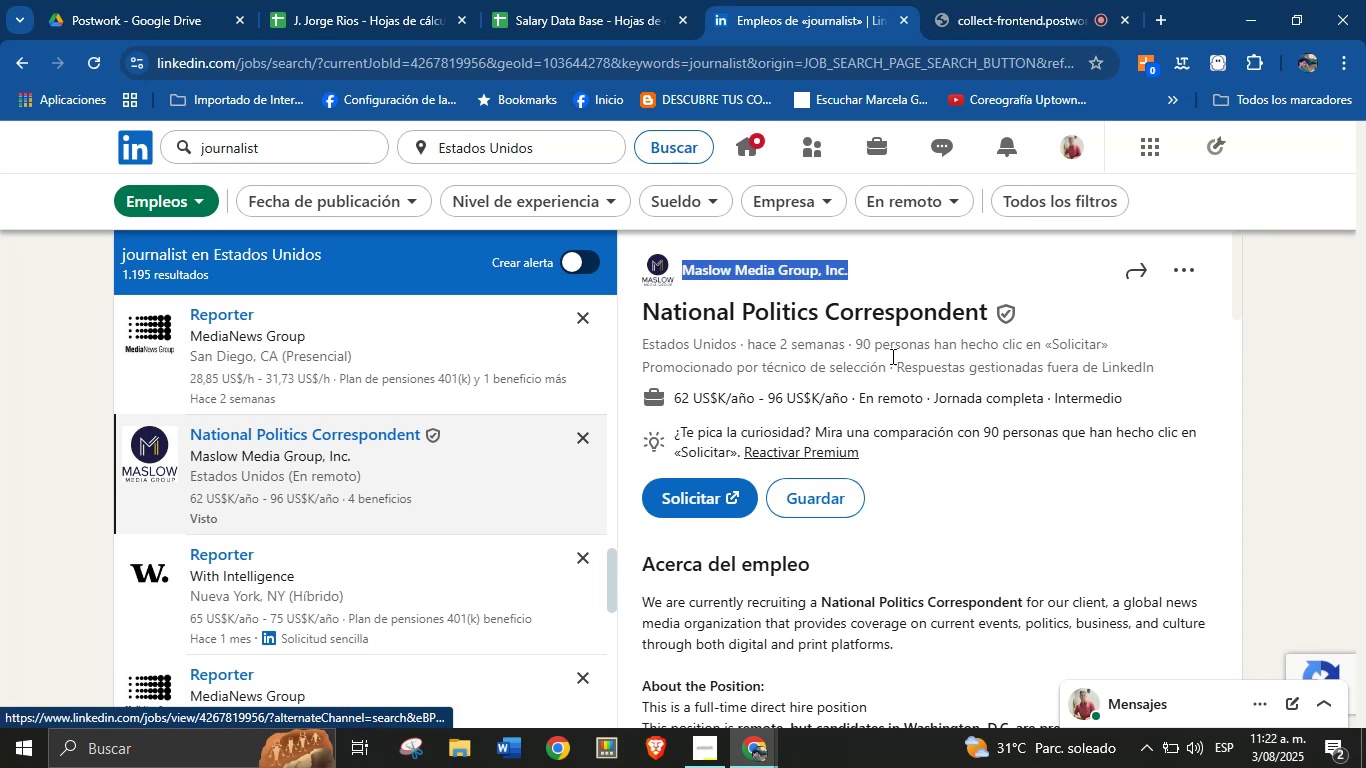 
left_click([899, 358])
 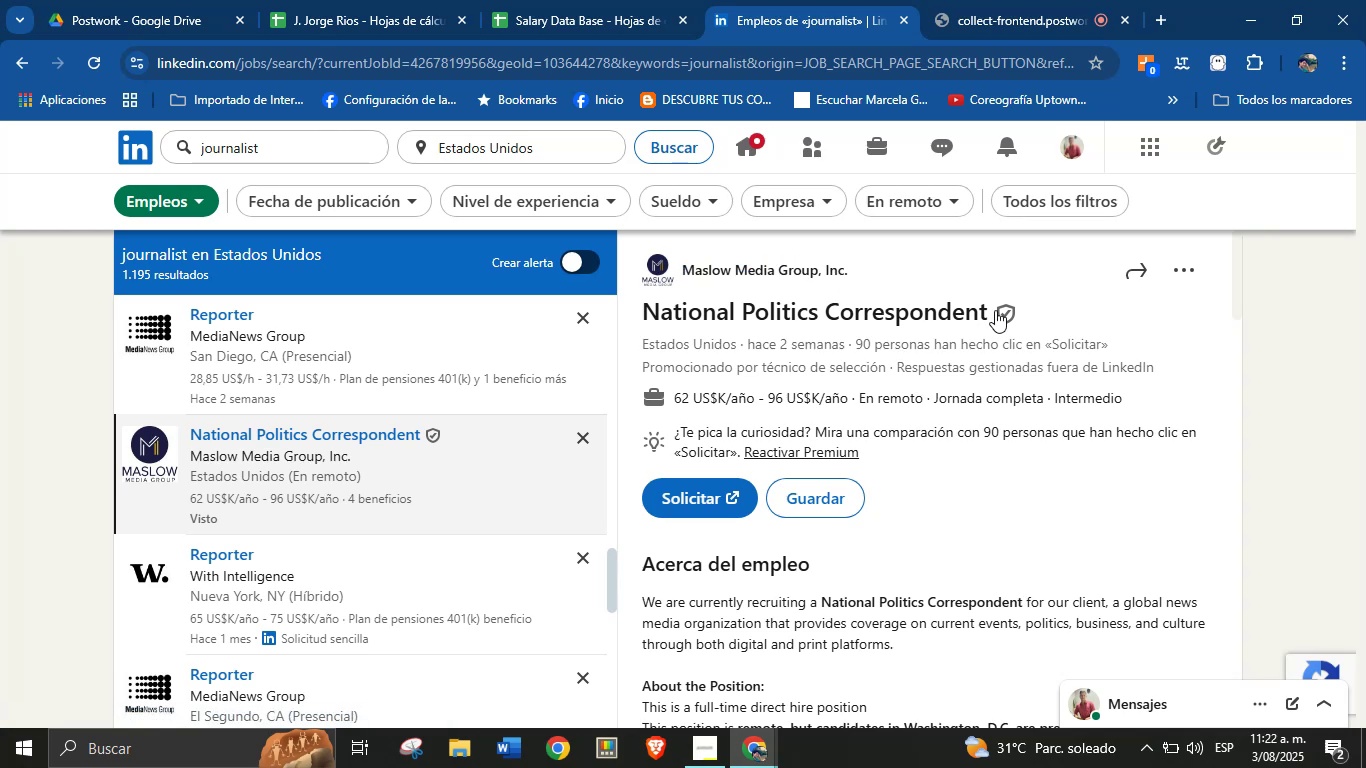 
left_click_drag(start_coordinate=[990, 313], to_coordinate=[649, 310])
 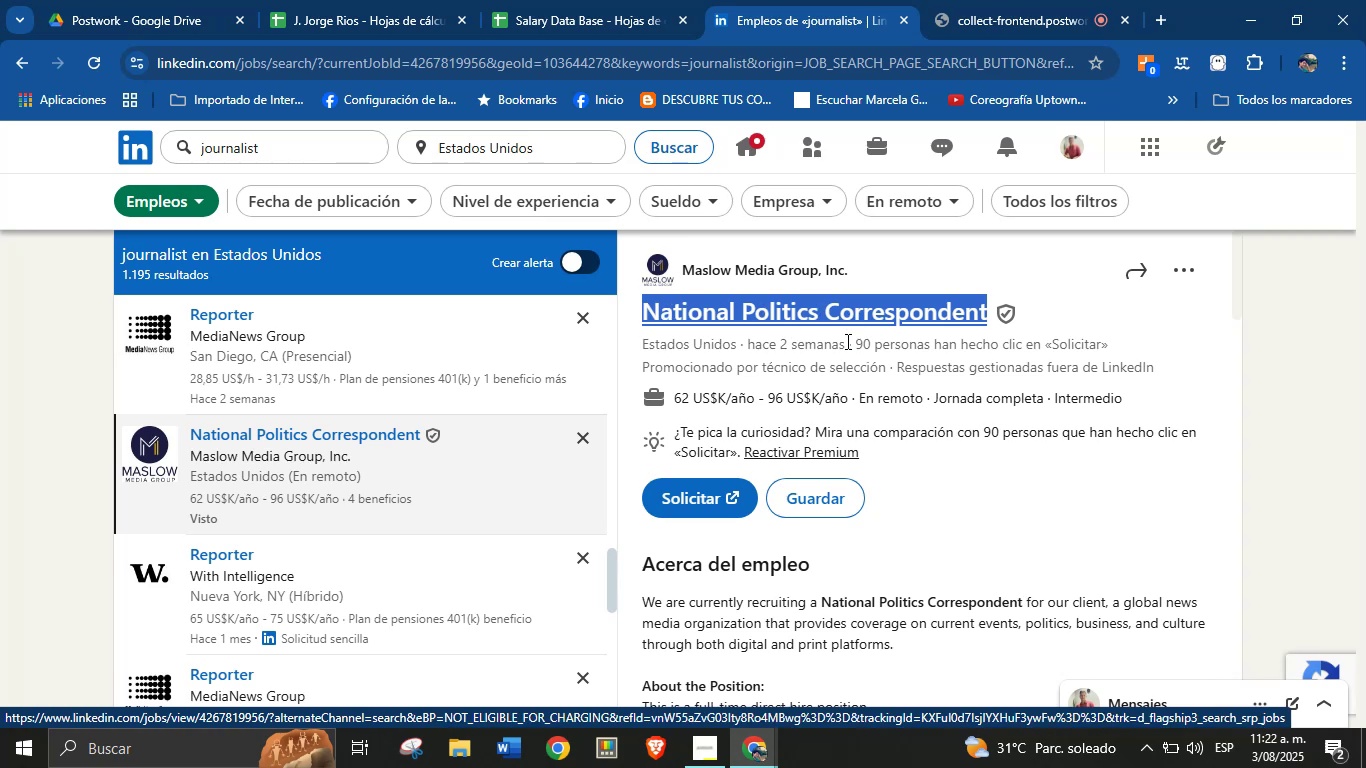 
key(Alt+Control+ControlLeft)
 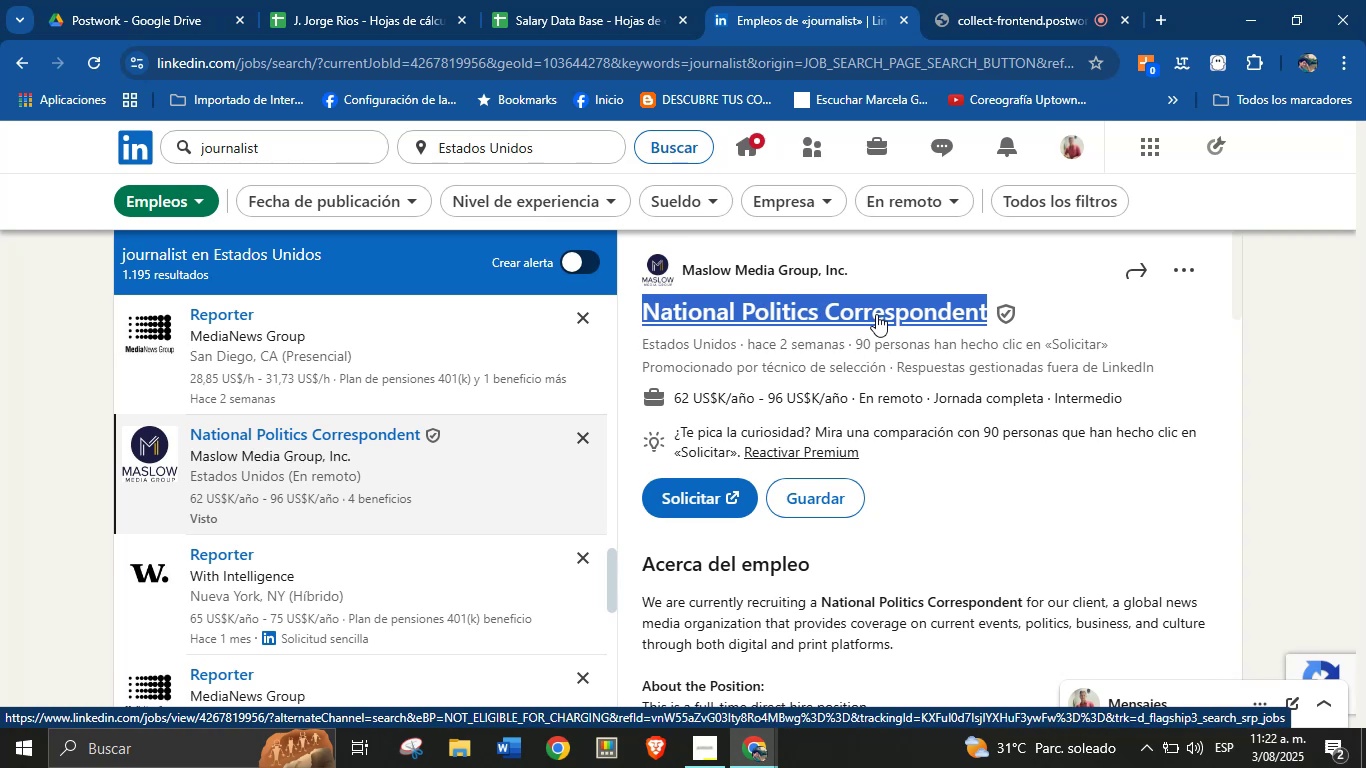 
key(Alt+AltLeft)
 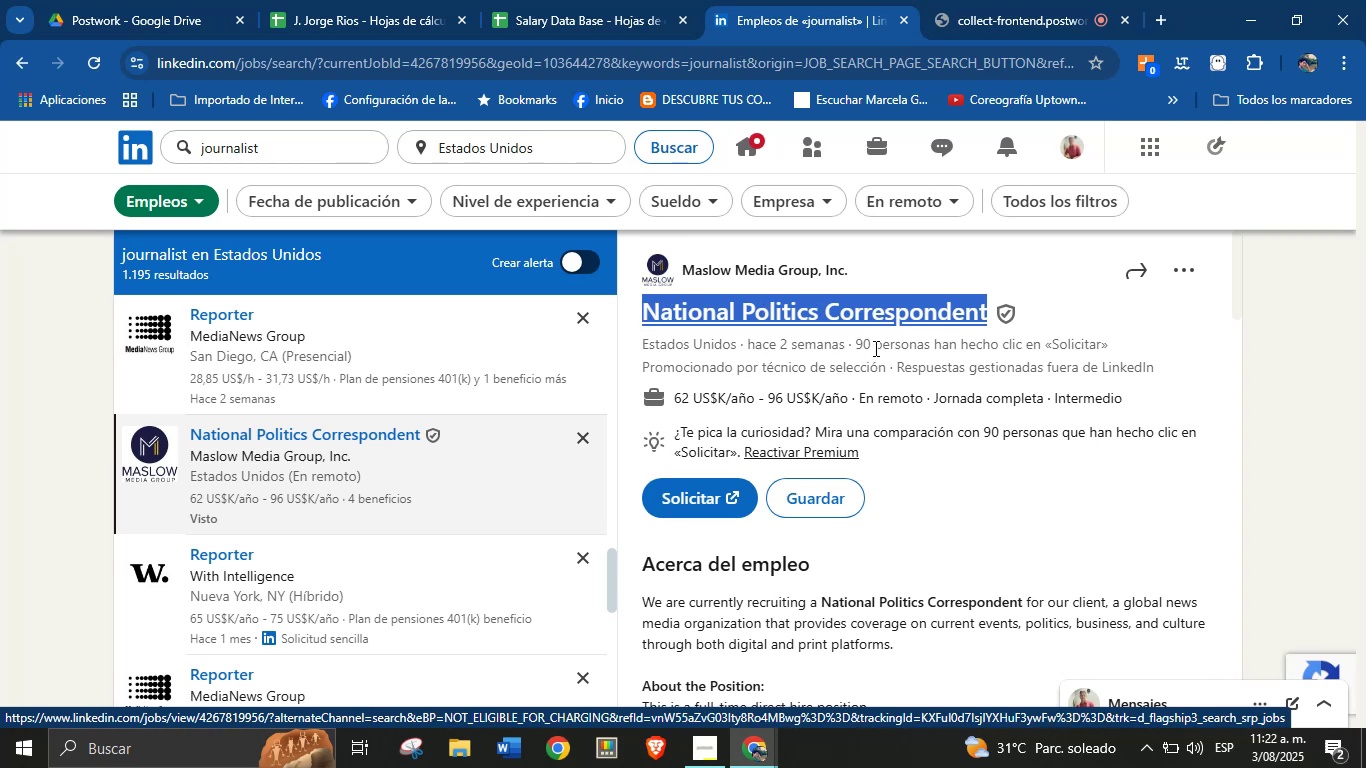 
key(Alt+Control+C)
 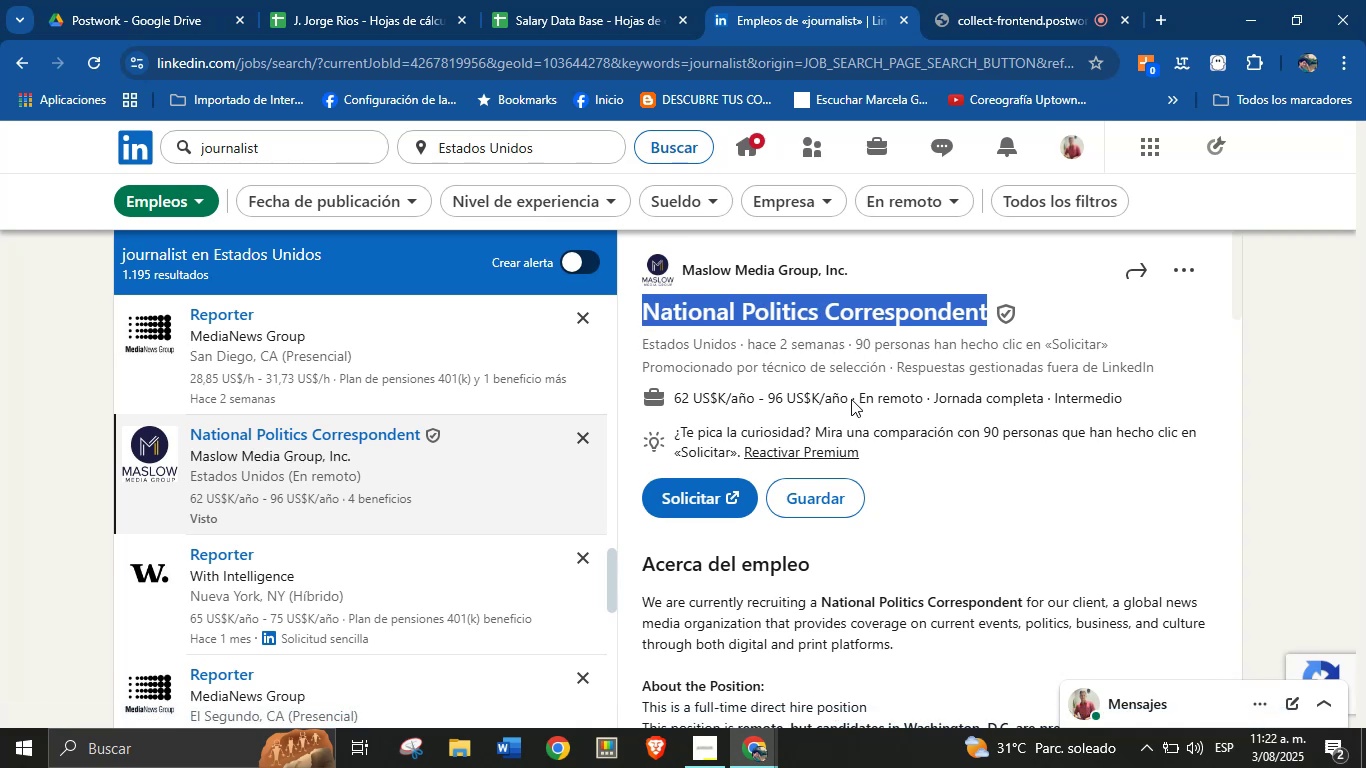 
left_click_drag(start_coordinate=[847, 399], to_coordinate=[677, 395])
 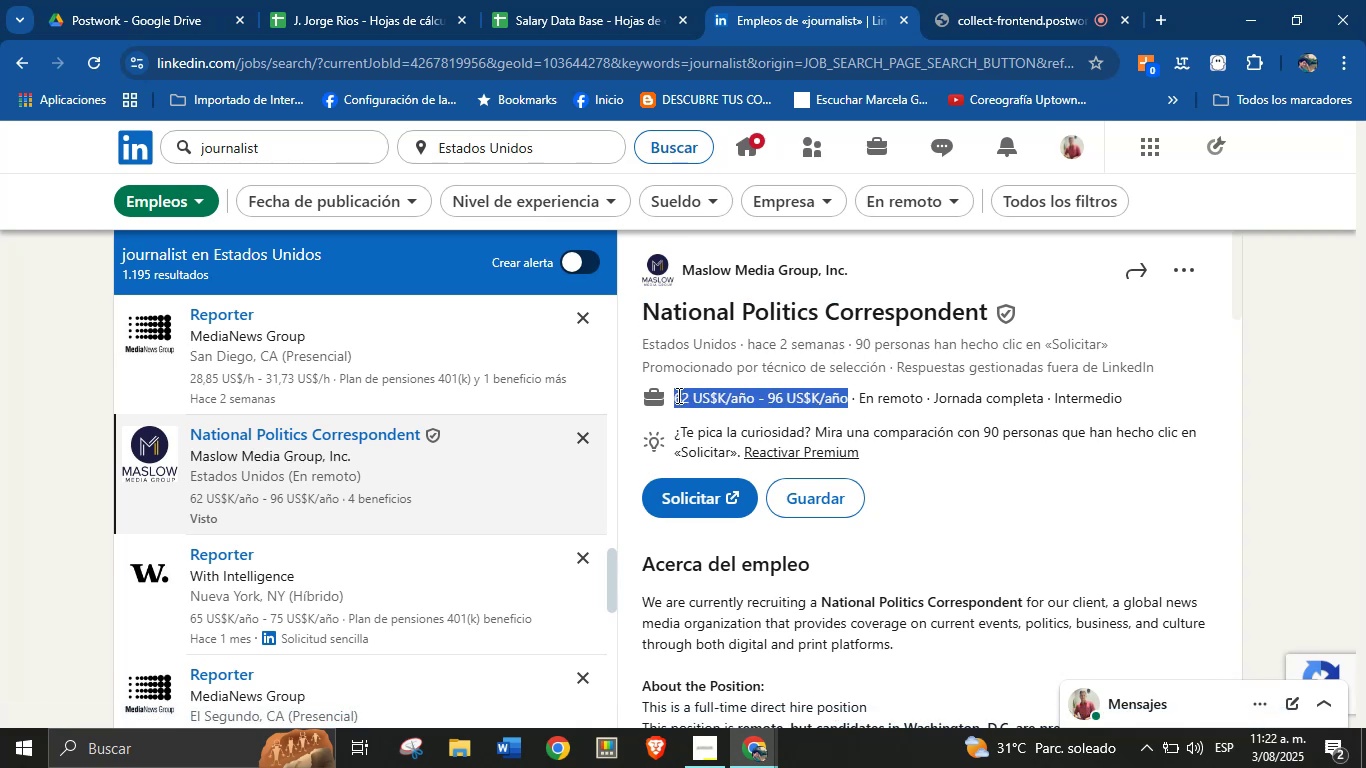 
key(Alt+Control+ControlLeft)
 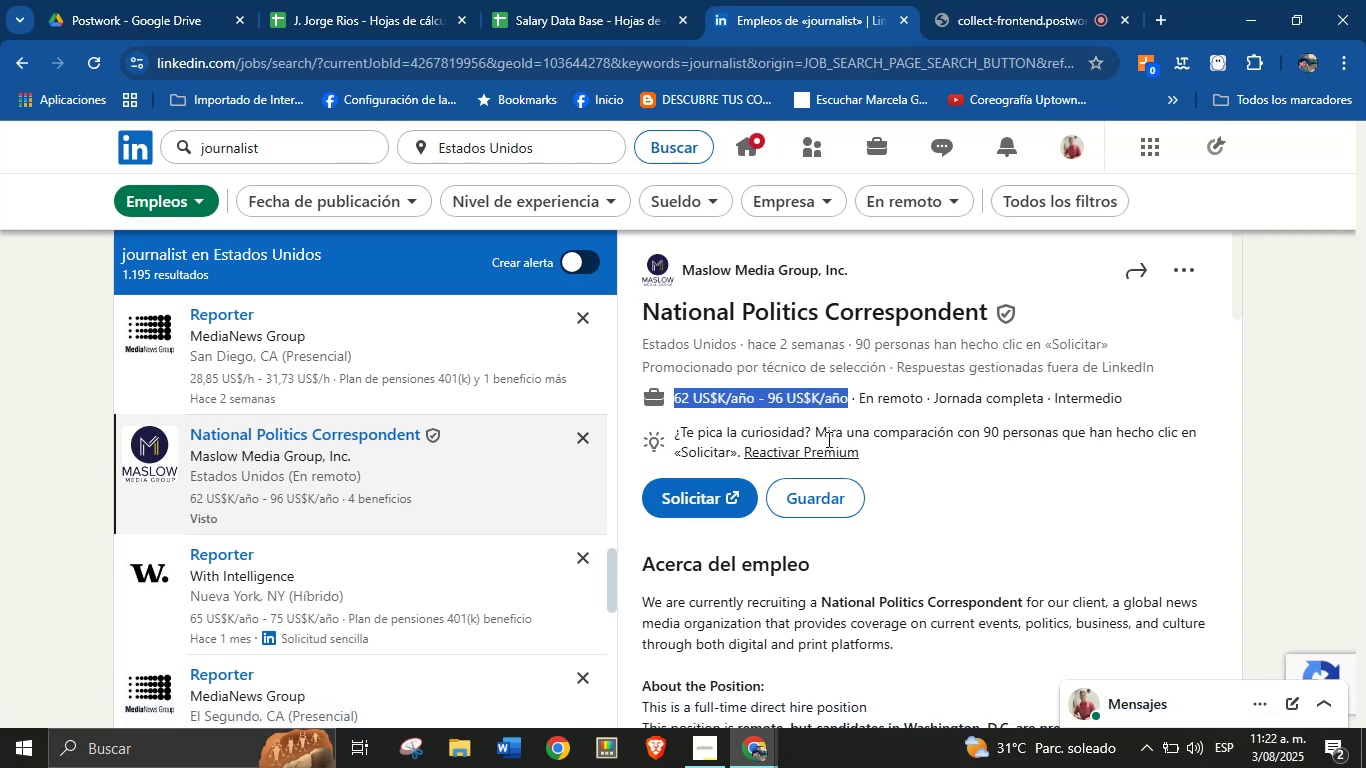 
key(Alt+AltLeft)
 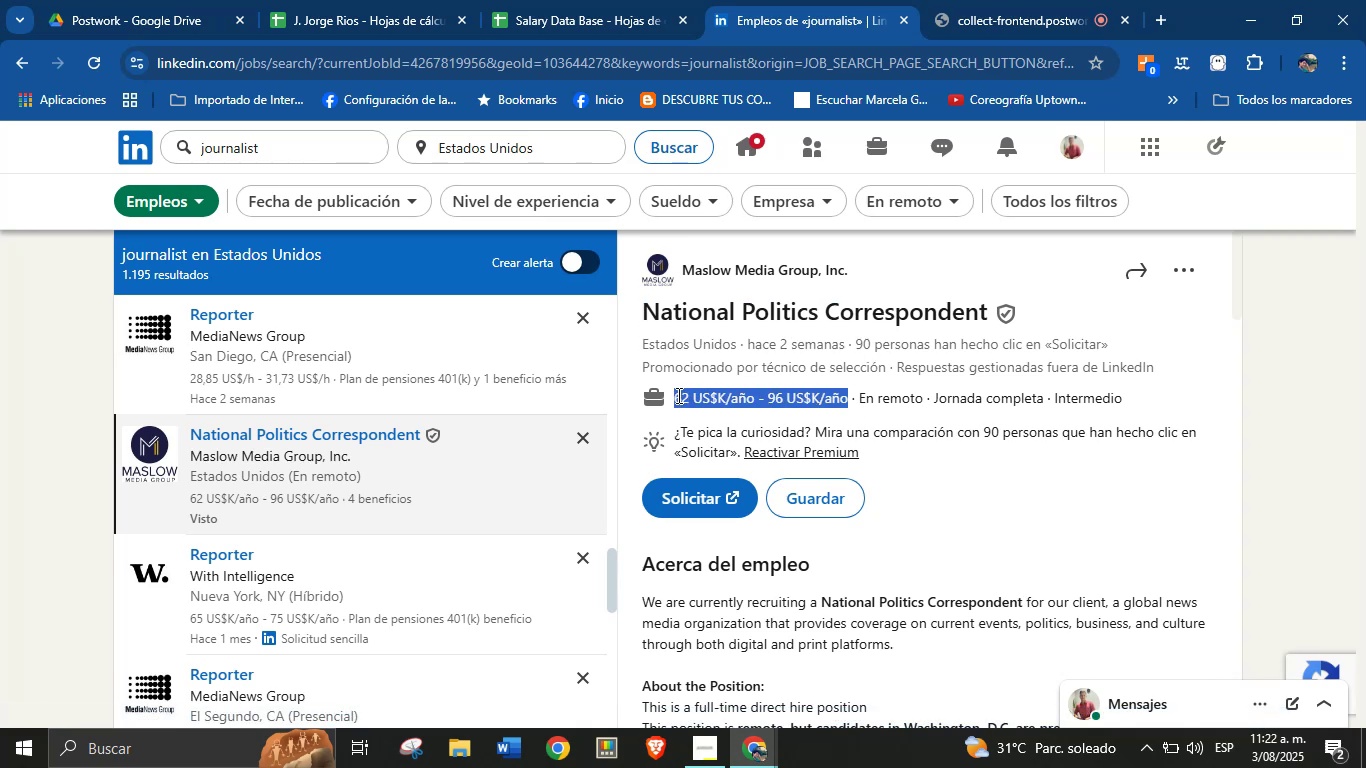 
key(Alt+Control+C)
 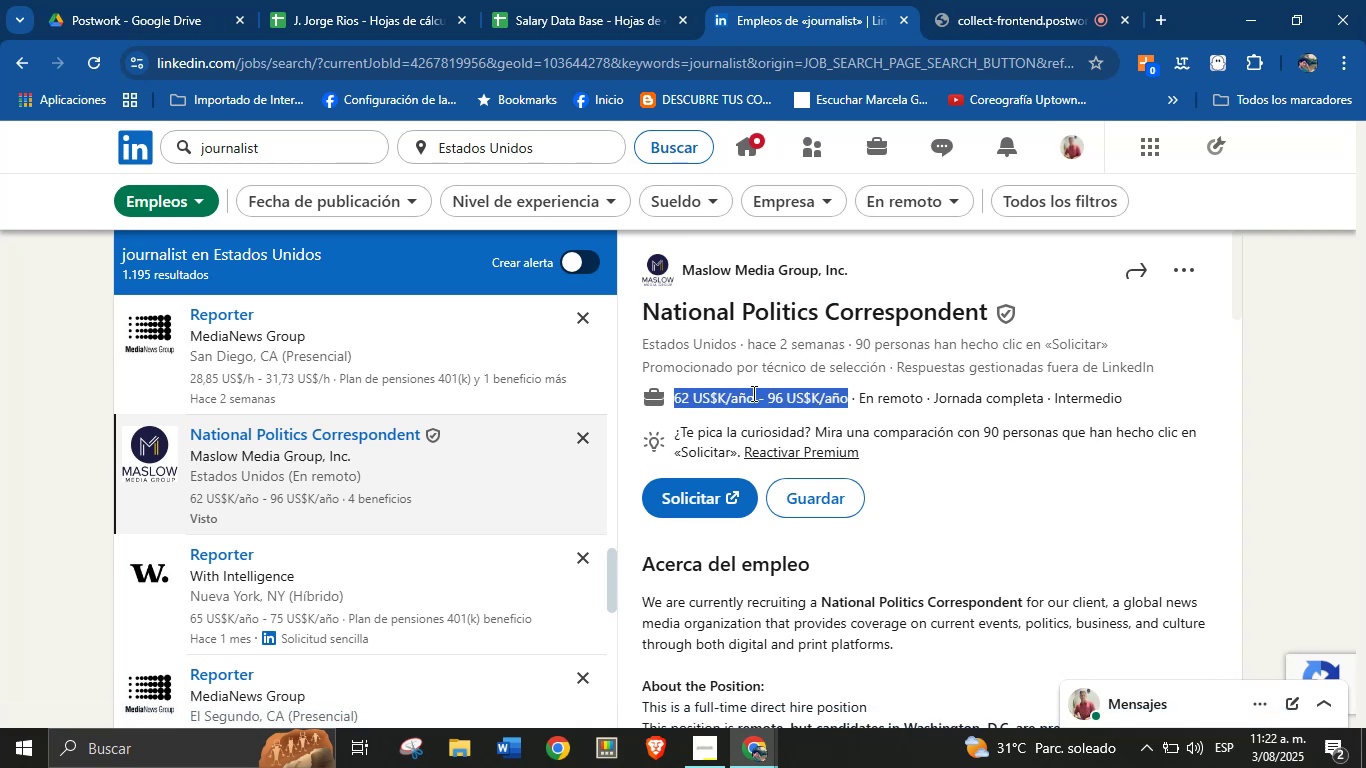 
scroll: coordinate [834, 463], scroll_direction: down, amount: 3.0
 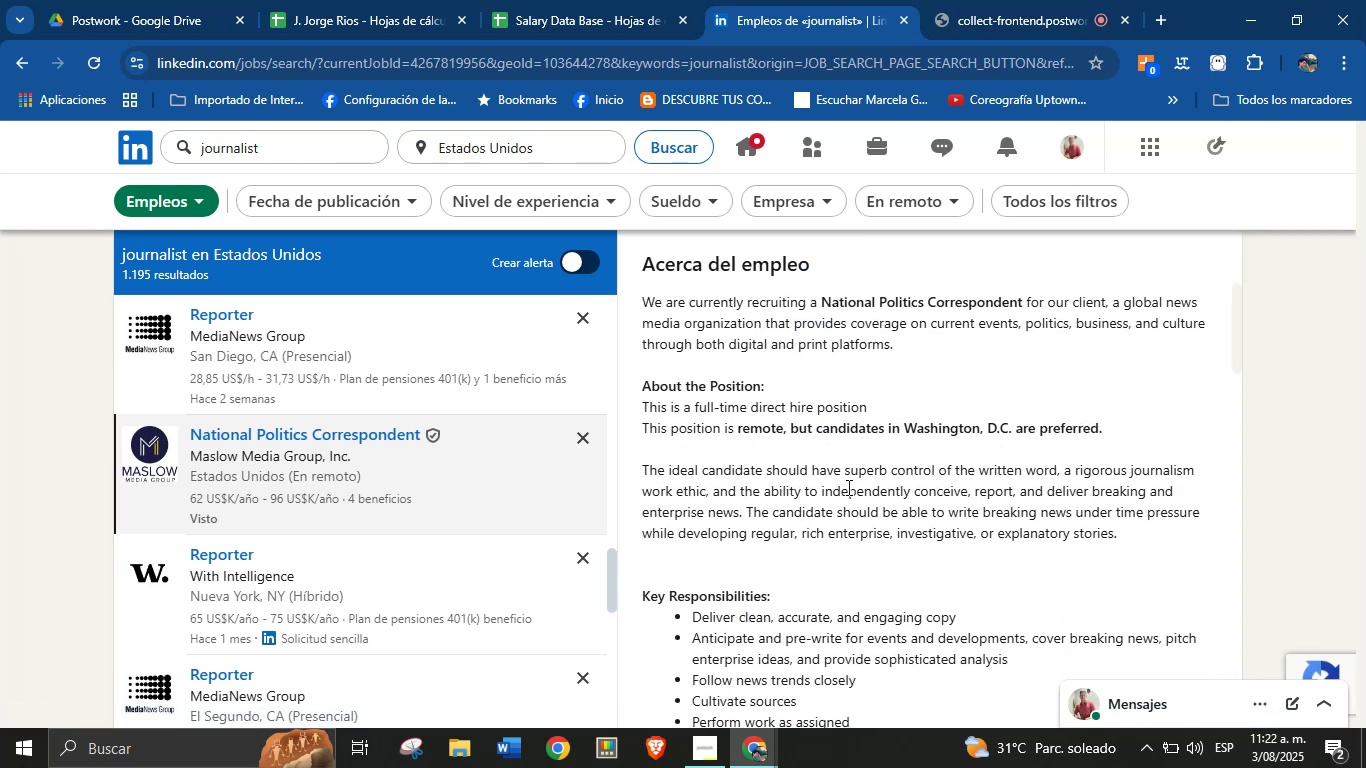 
left_click([872, 493])
 